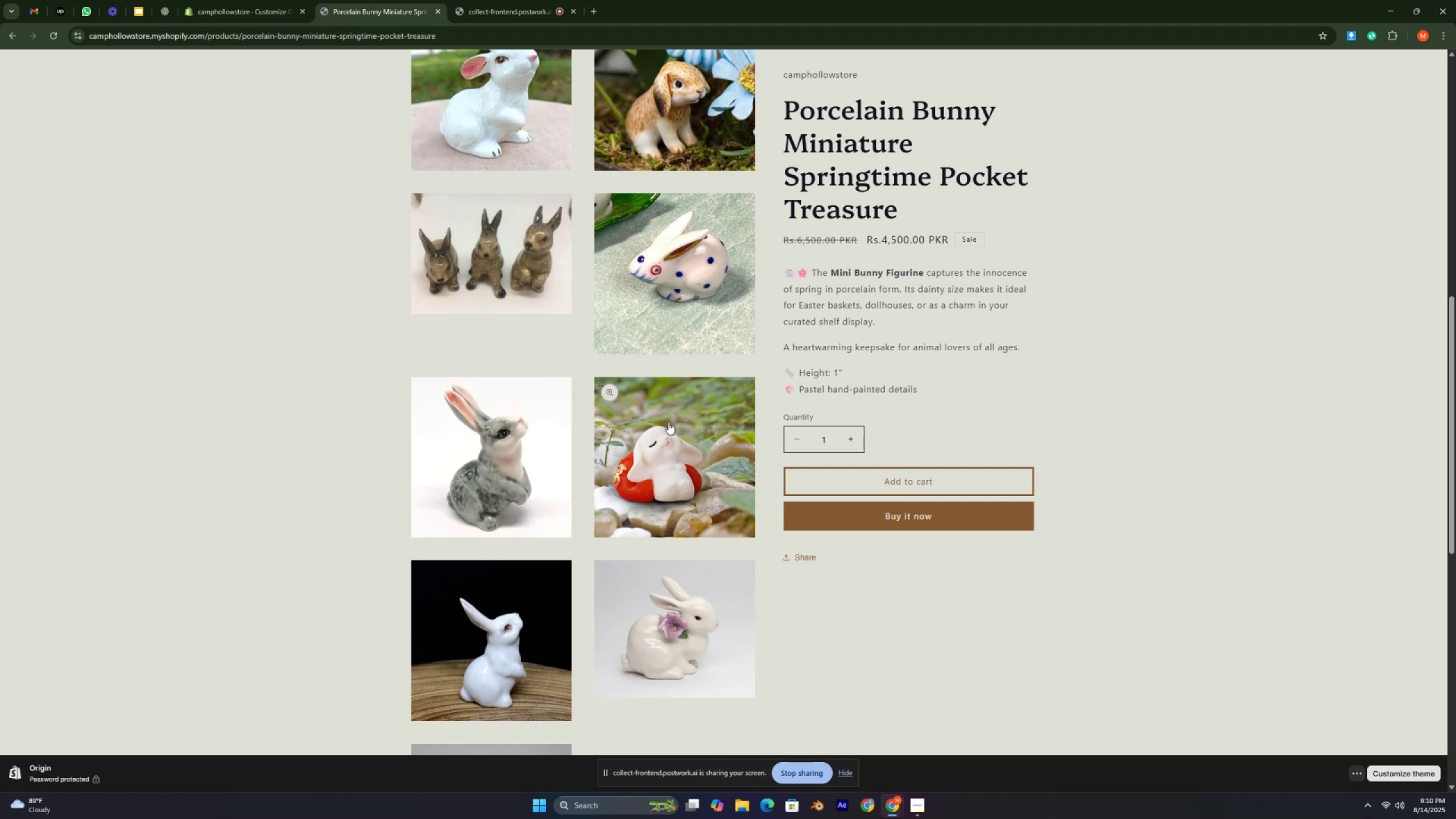 
key(Control+ControlLeft)
 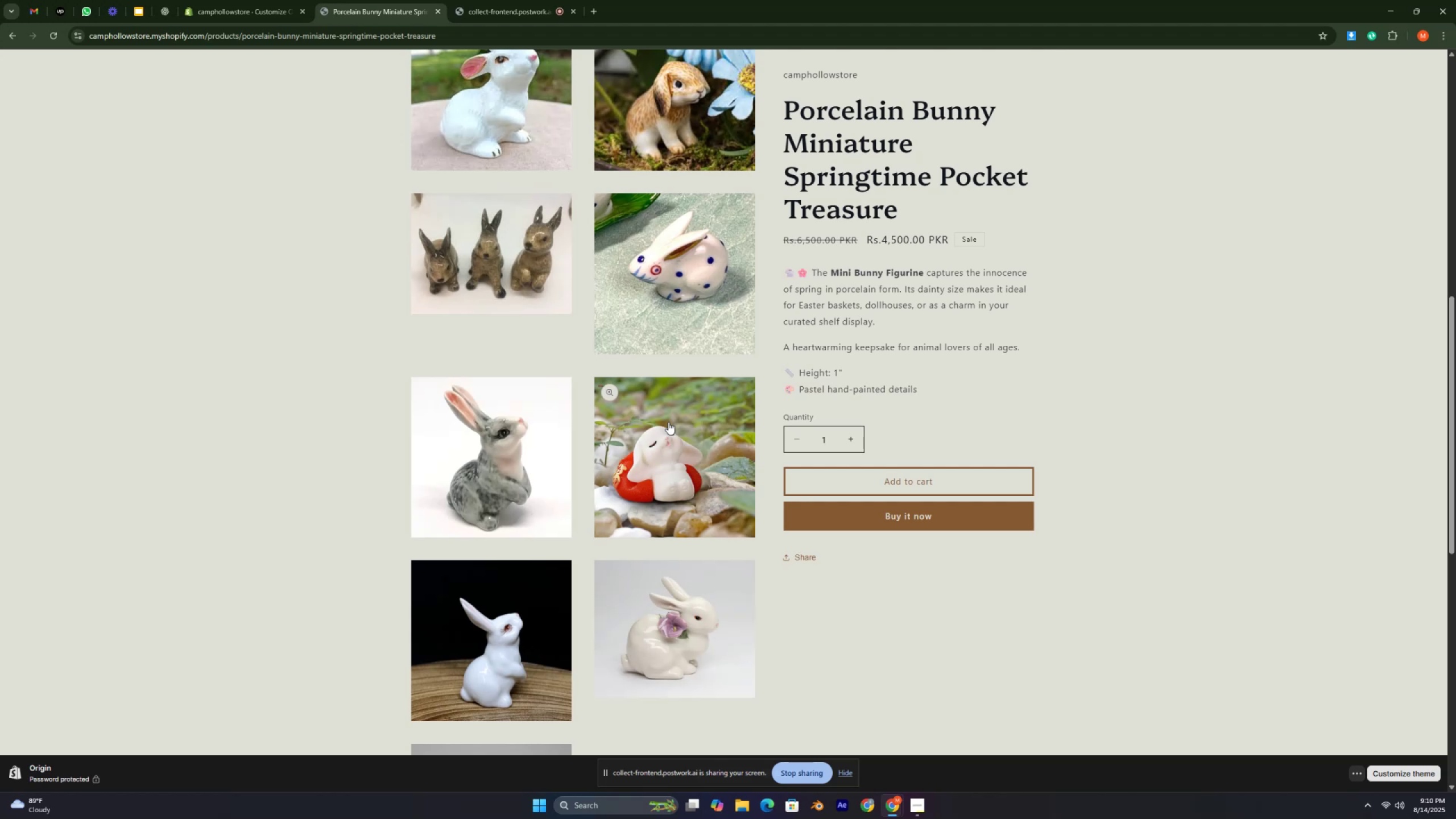 
key(Control+ControlLeft)
 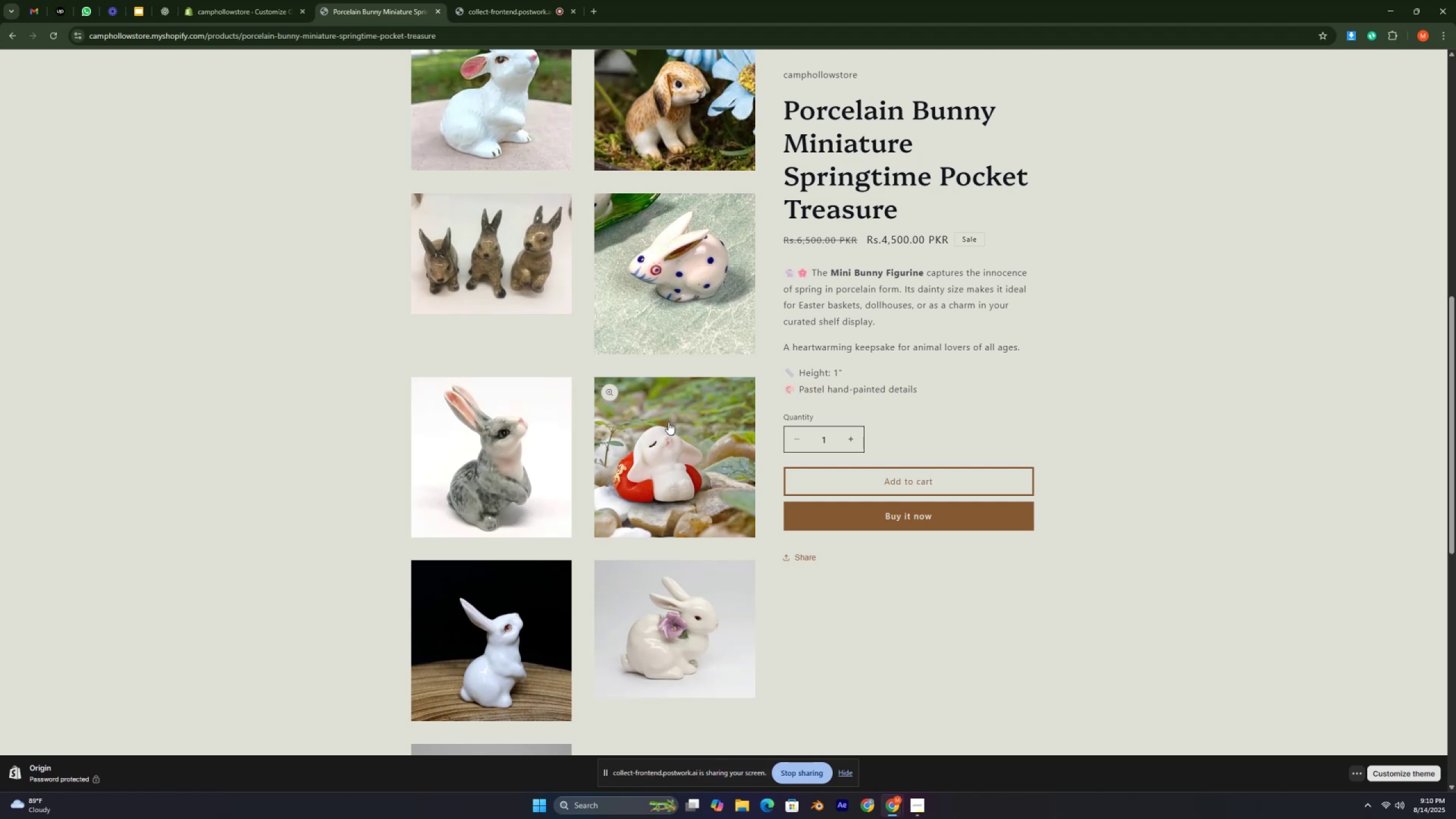 
key(Control+ControlLeft)
 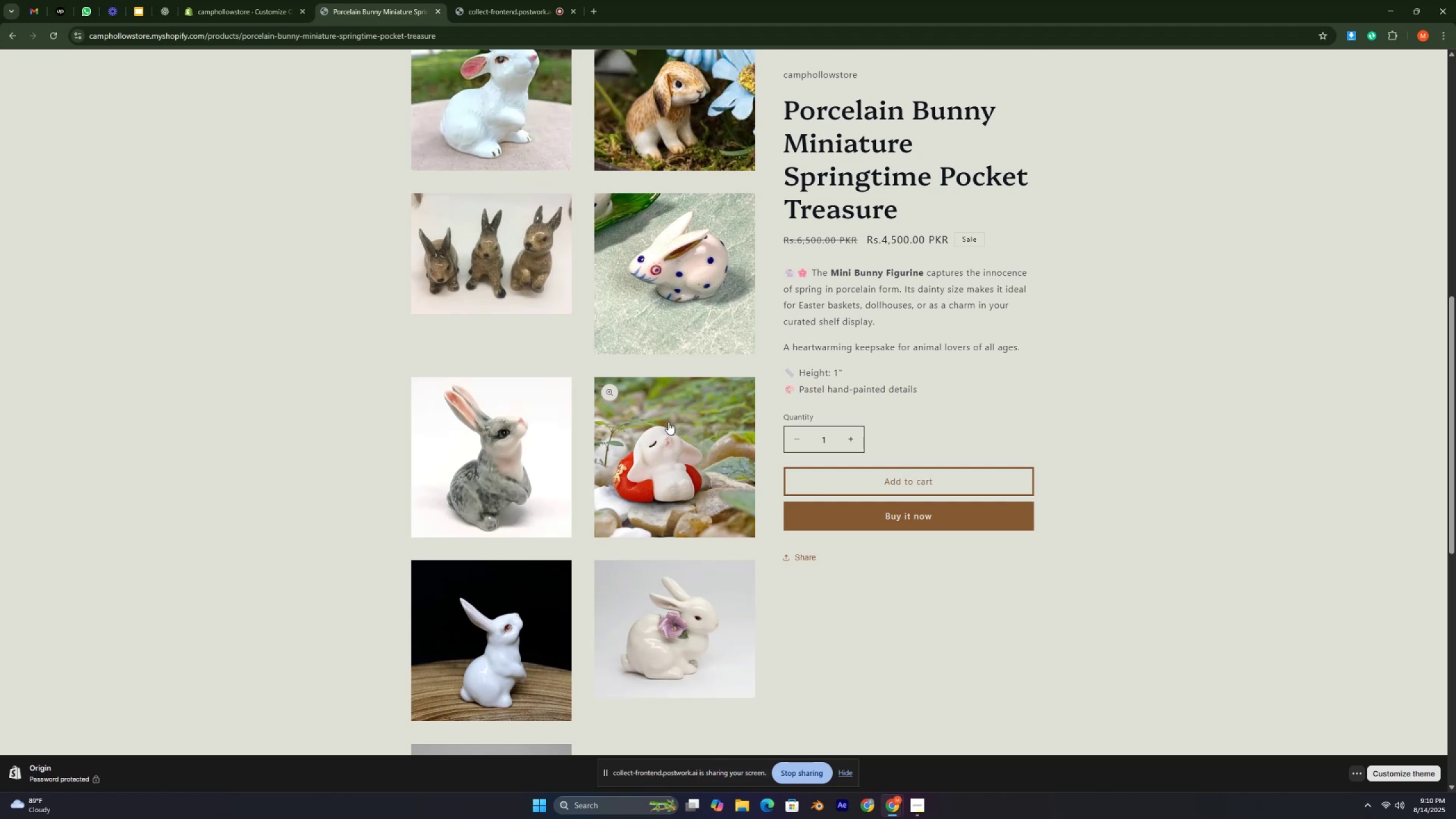 
key(Control+ControlLeft)
 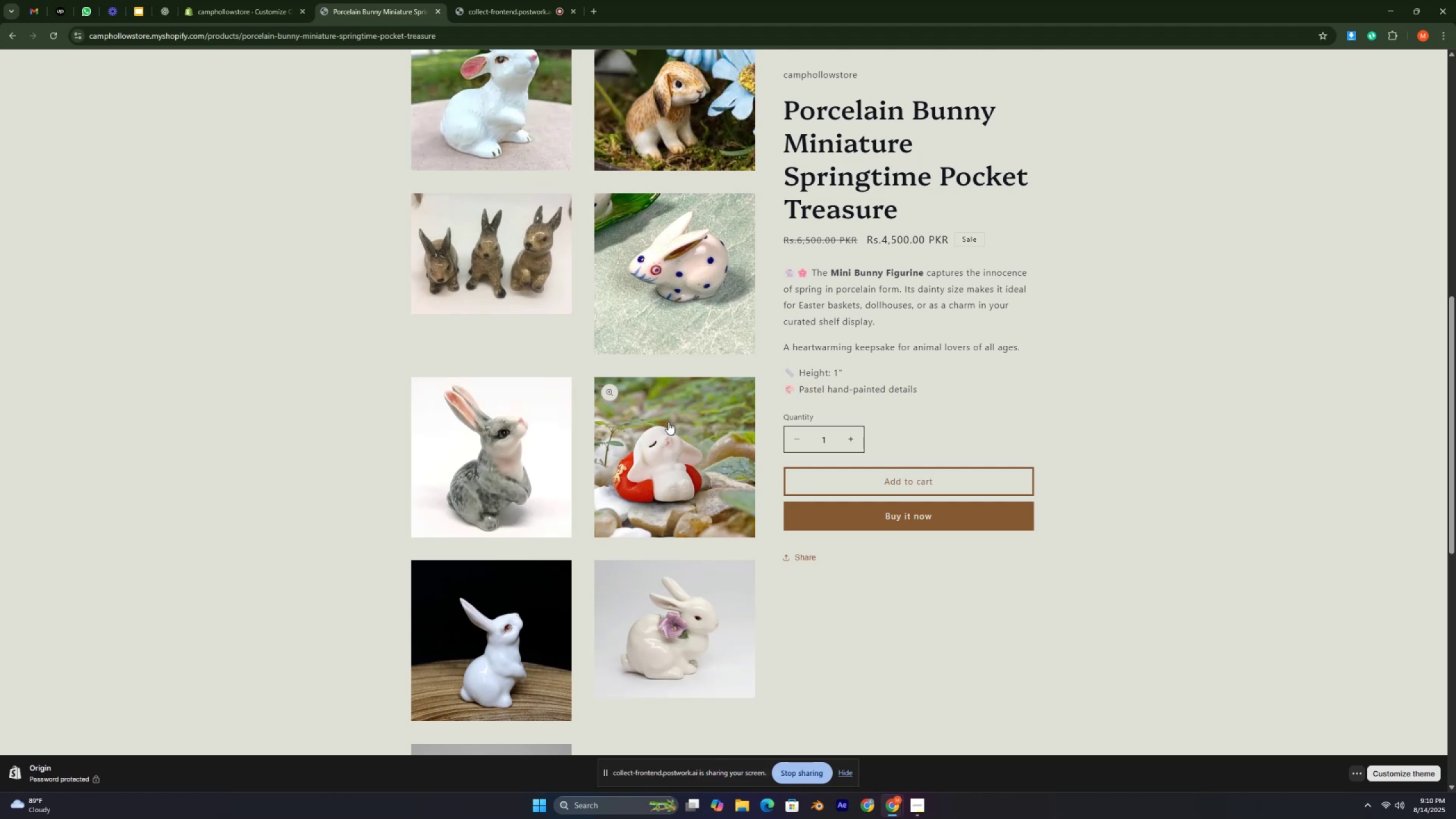 
key(Control+ControlLeft)
 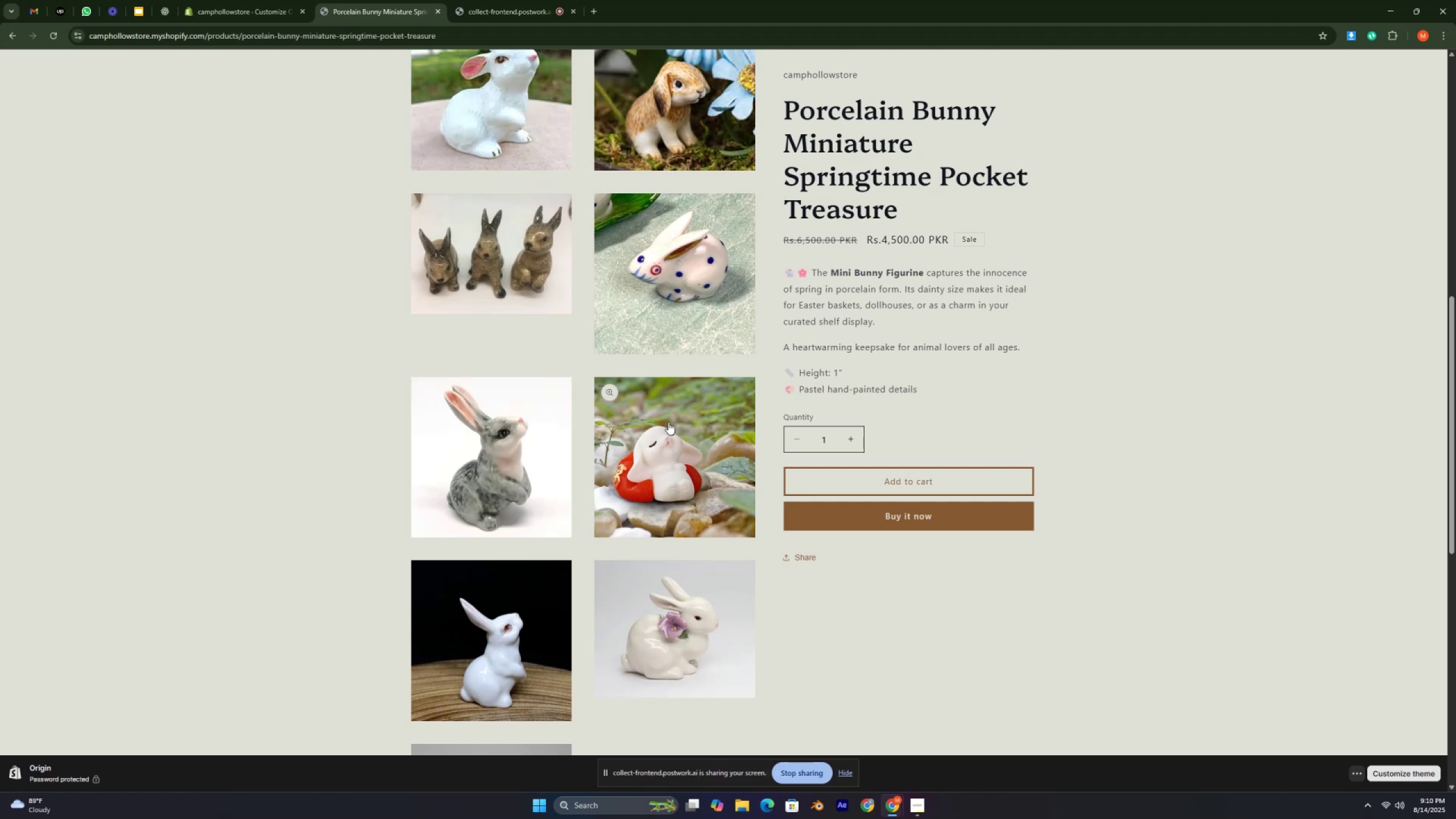 
key(Control+ControlLeft)
 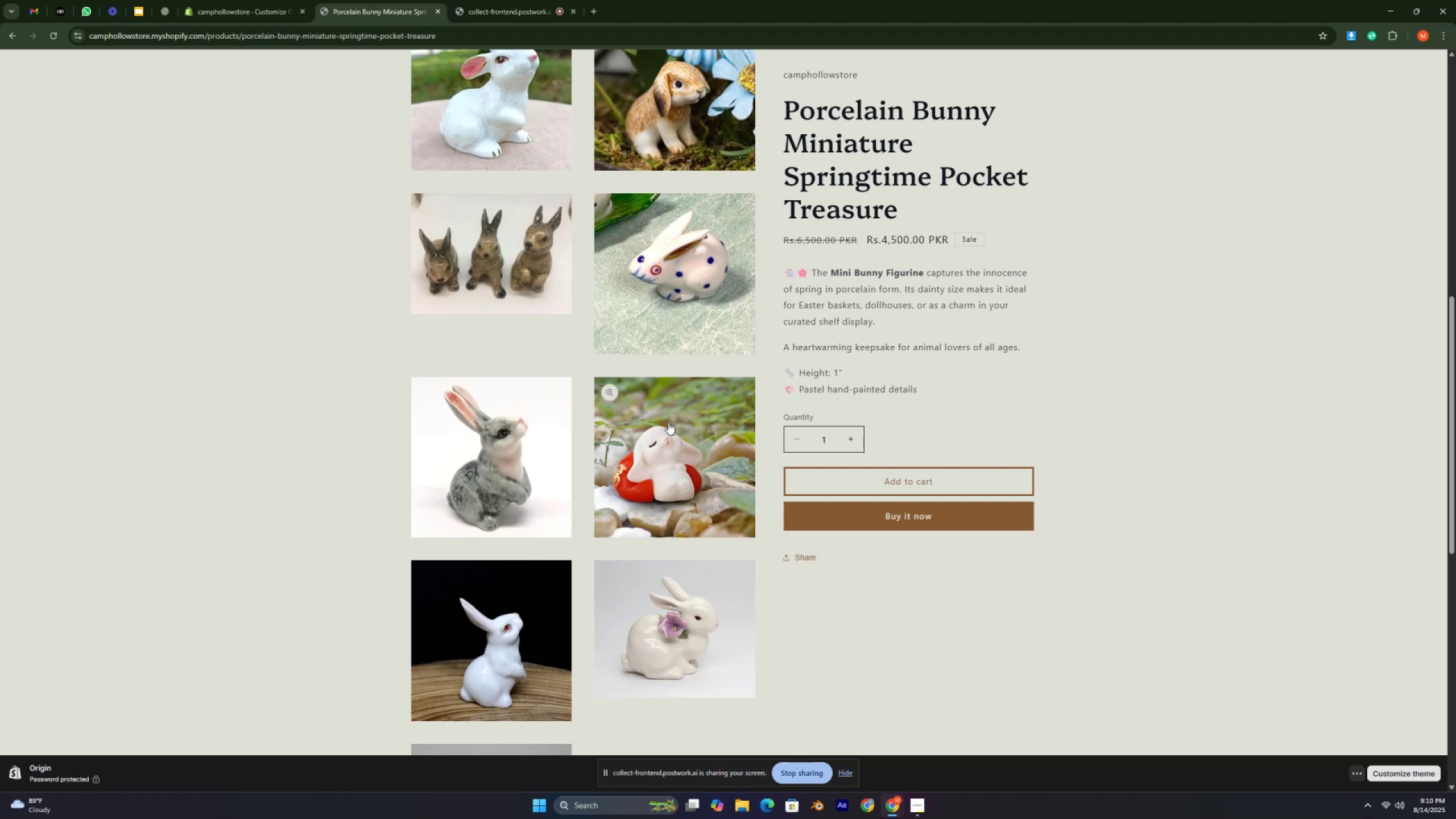 
key(Control+ControlLeft)
 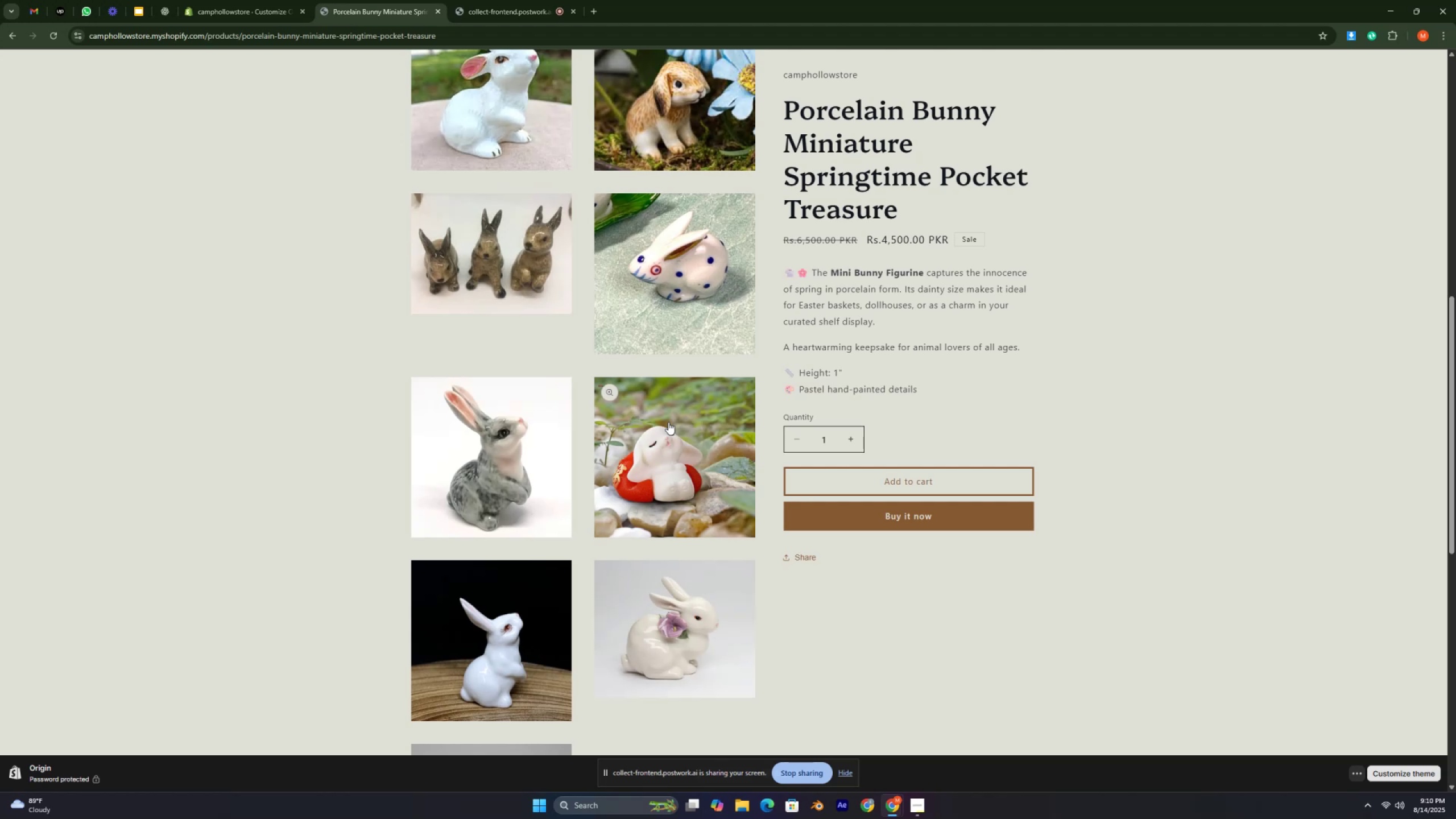 
key(Control+ControlLeft)
 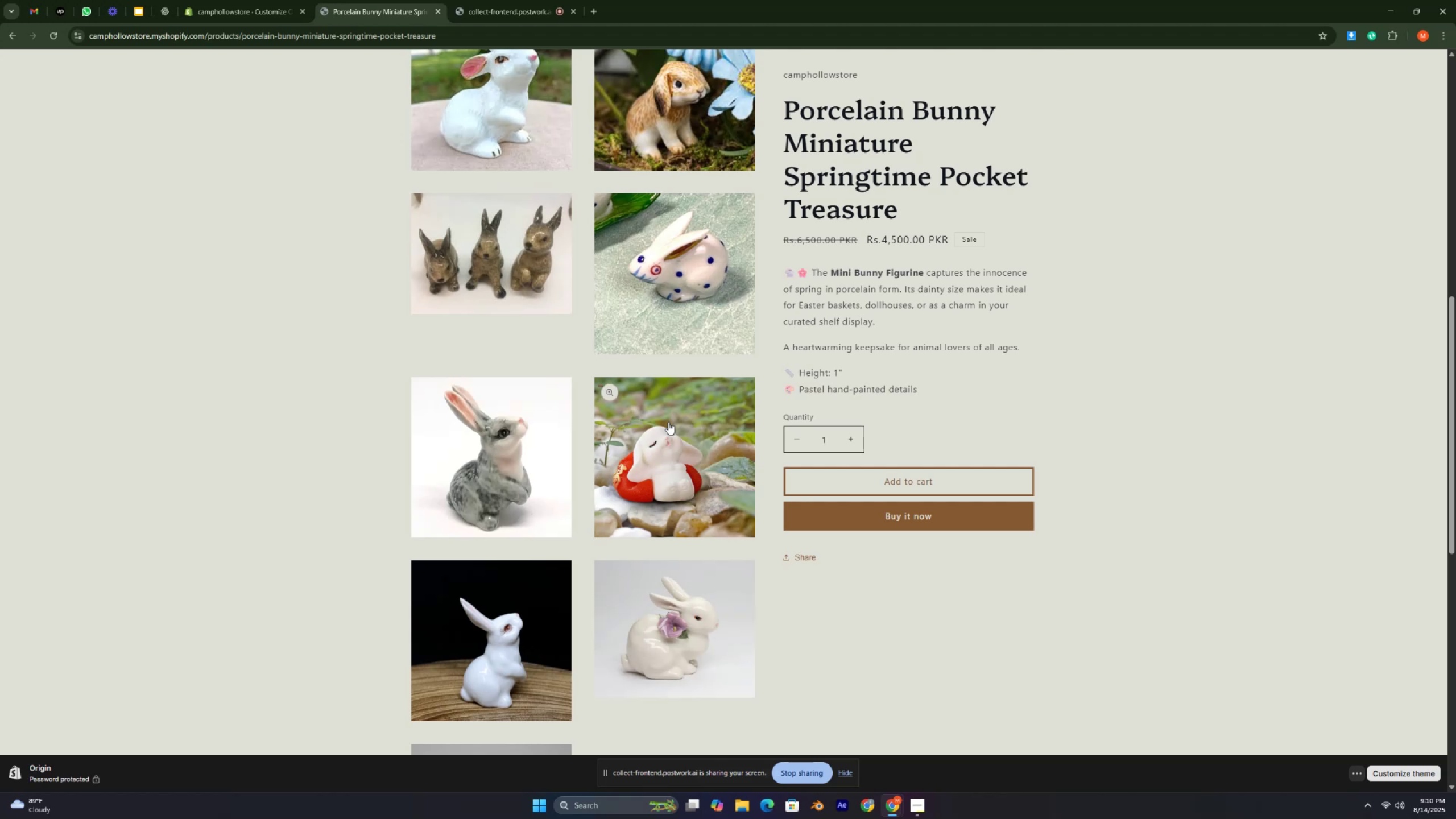 
key(Control+ControlLeft)
 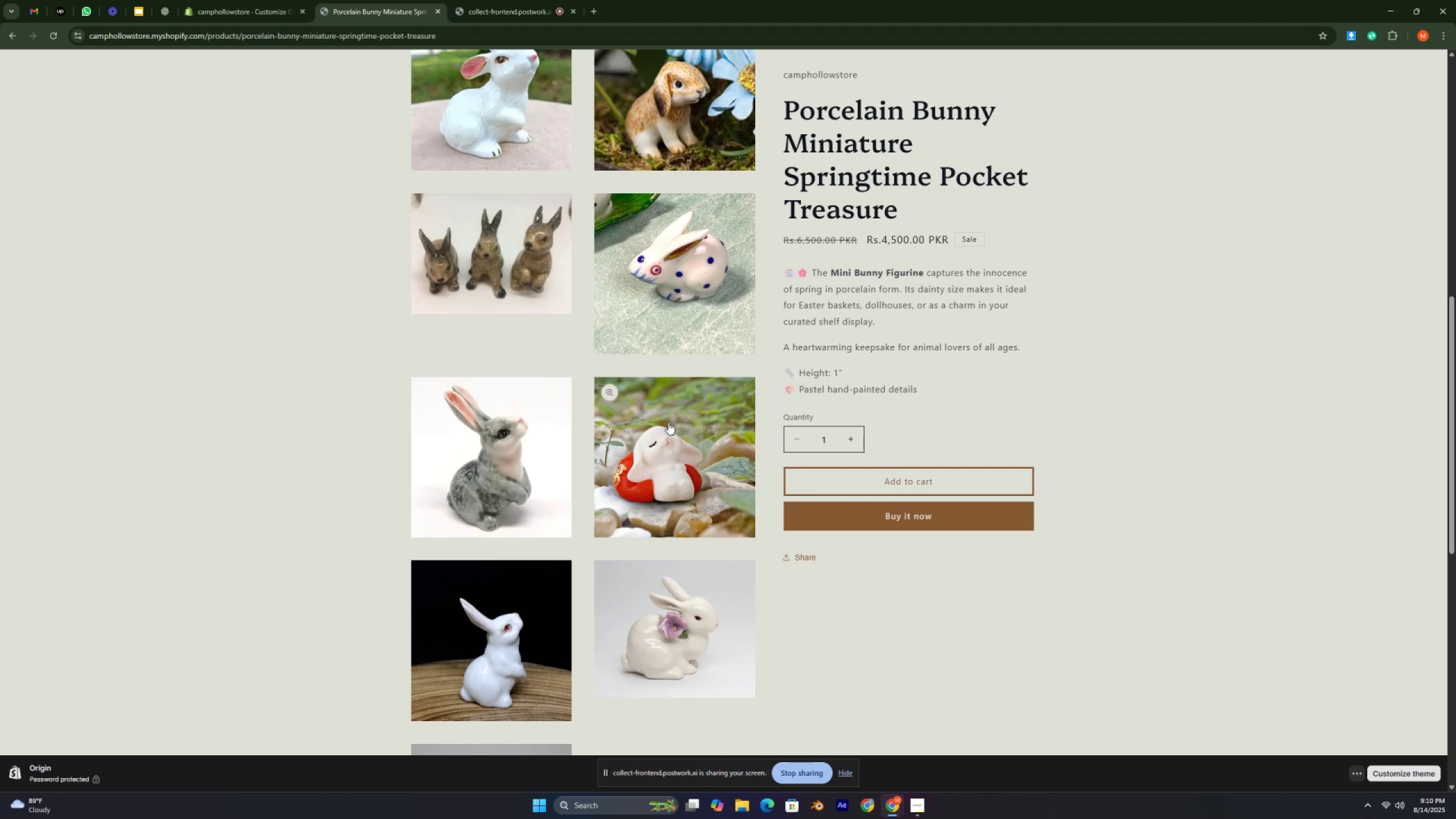 
key(Control+ControlLeft)
 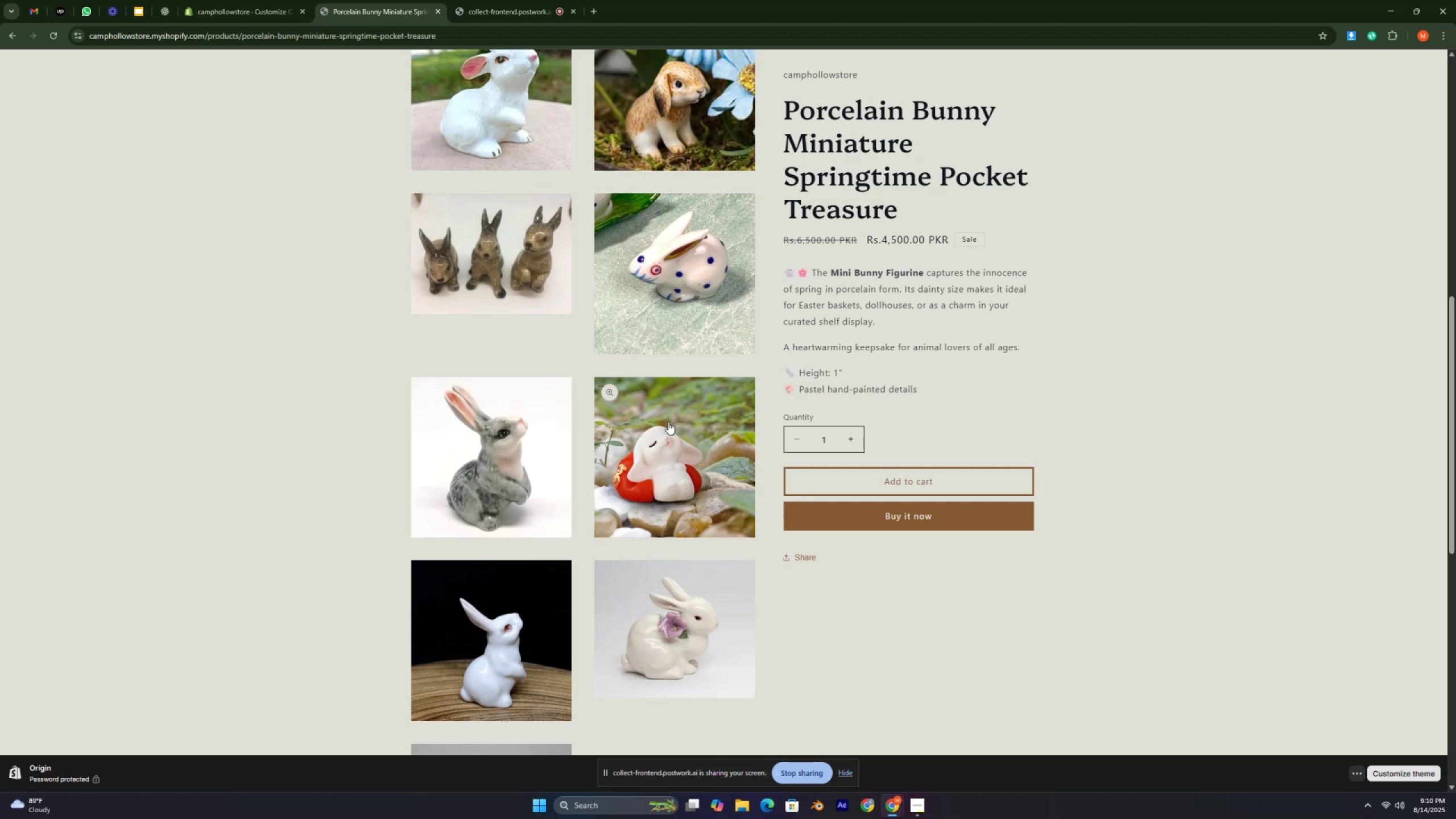 
key(Control+ControlLeft)
 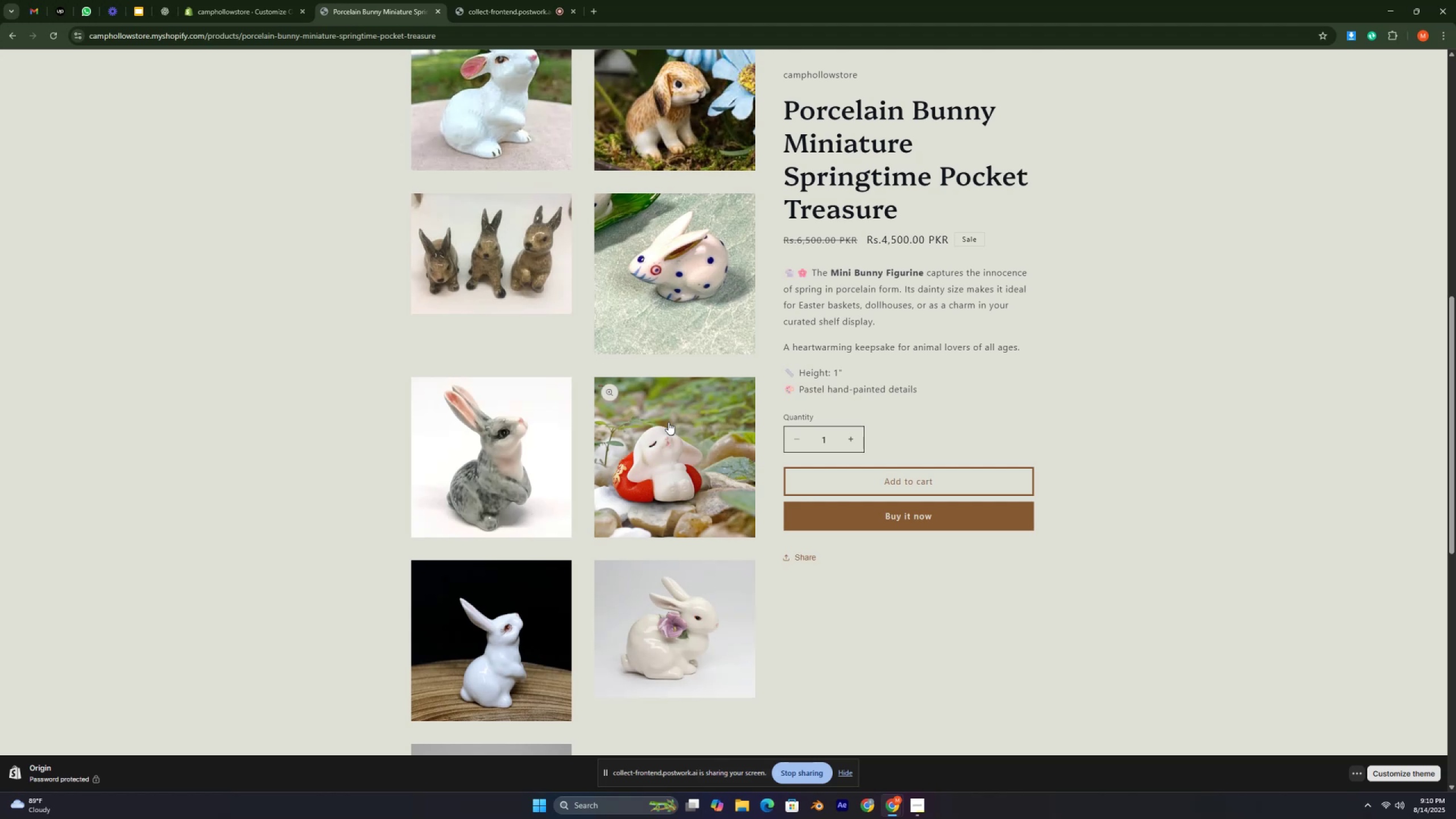 
key(Control+ControlLeft)
 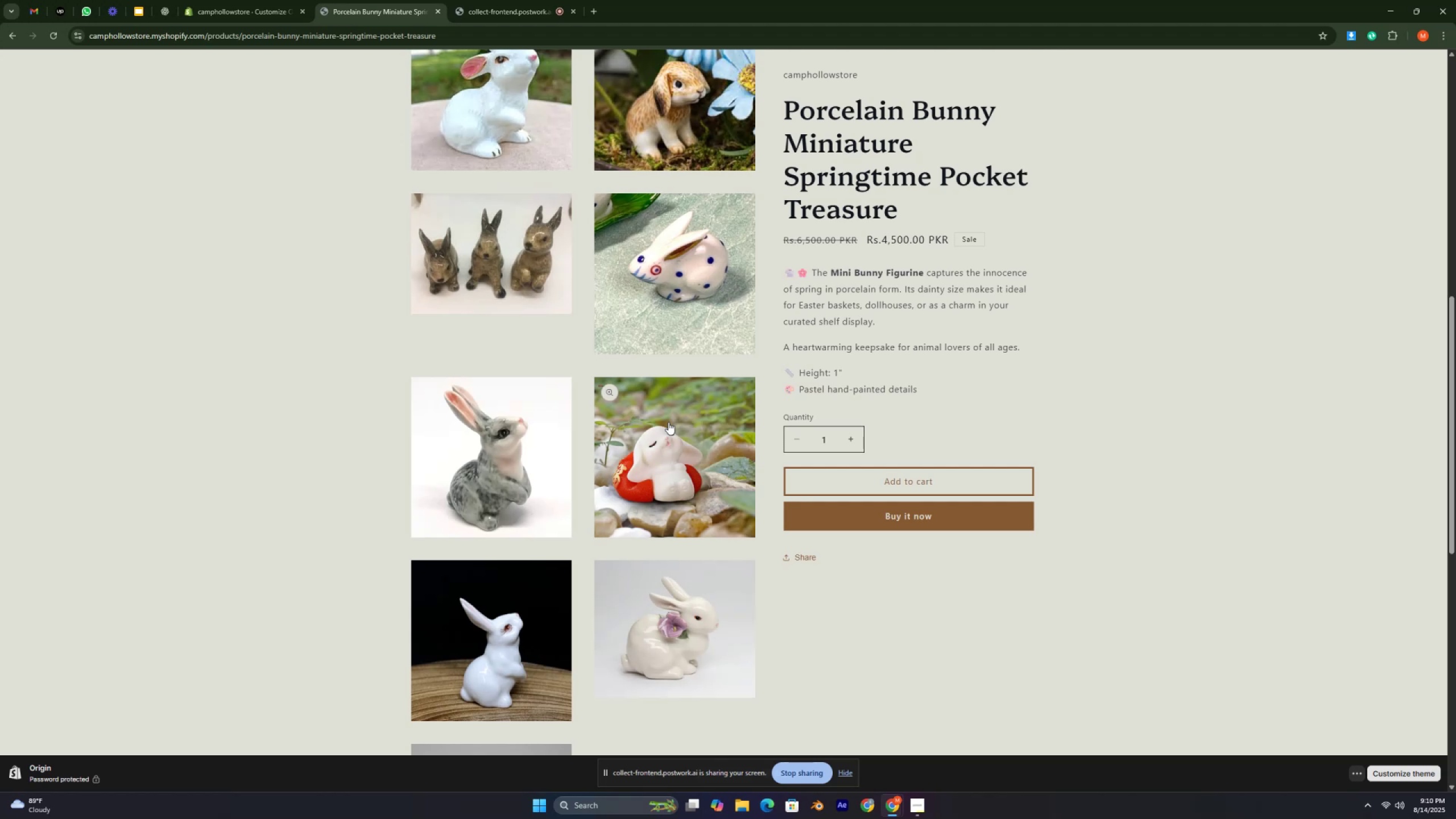 
key(Control+ControlLeft)
 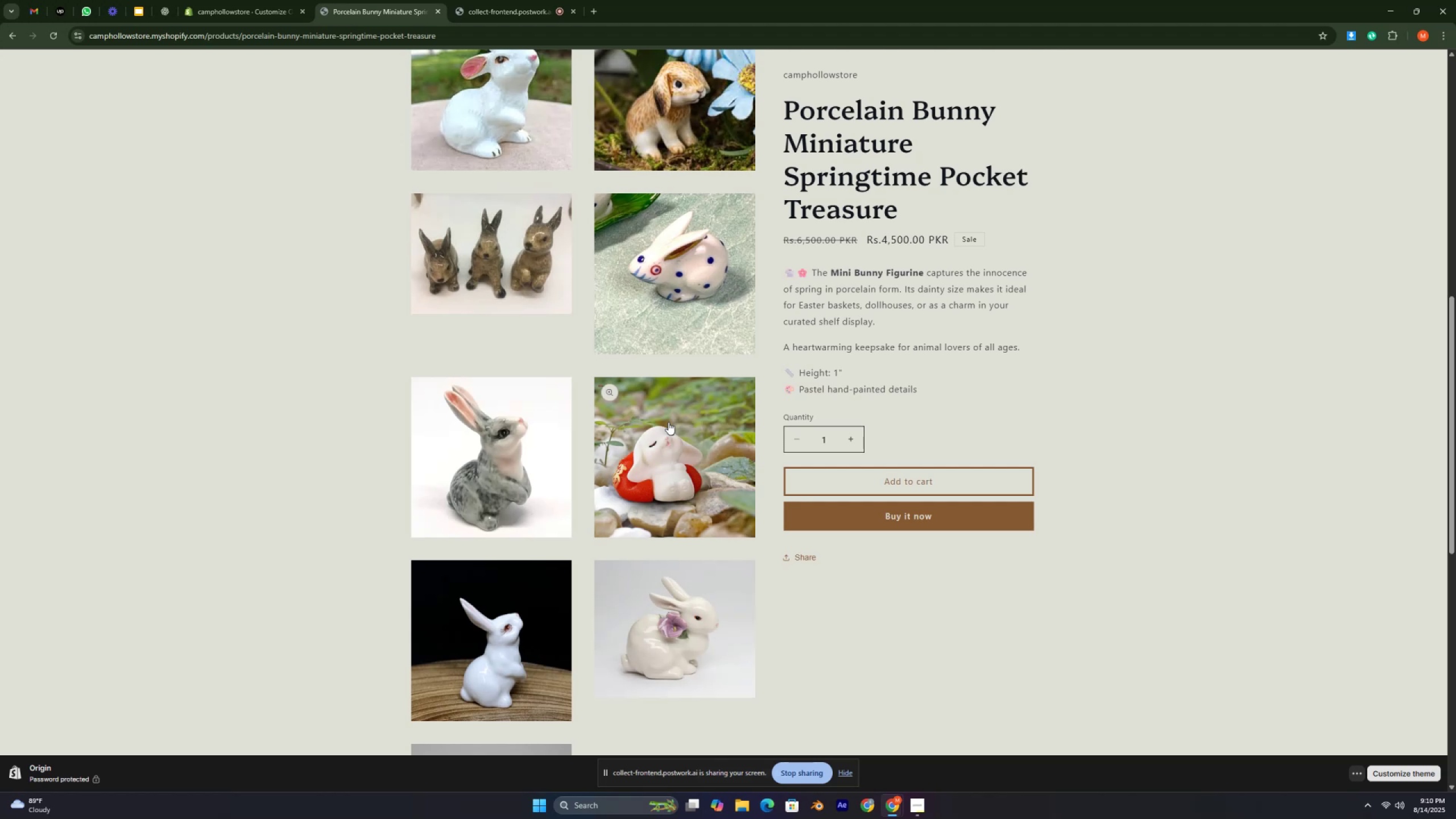 
key(Control+ControlLeft)
 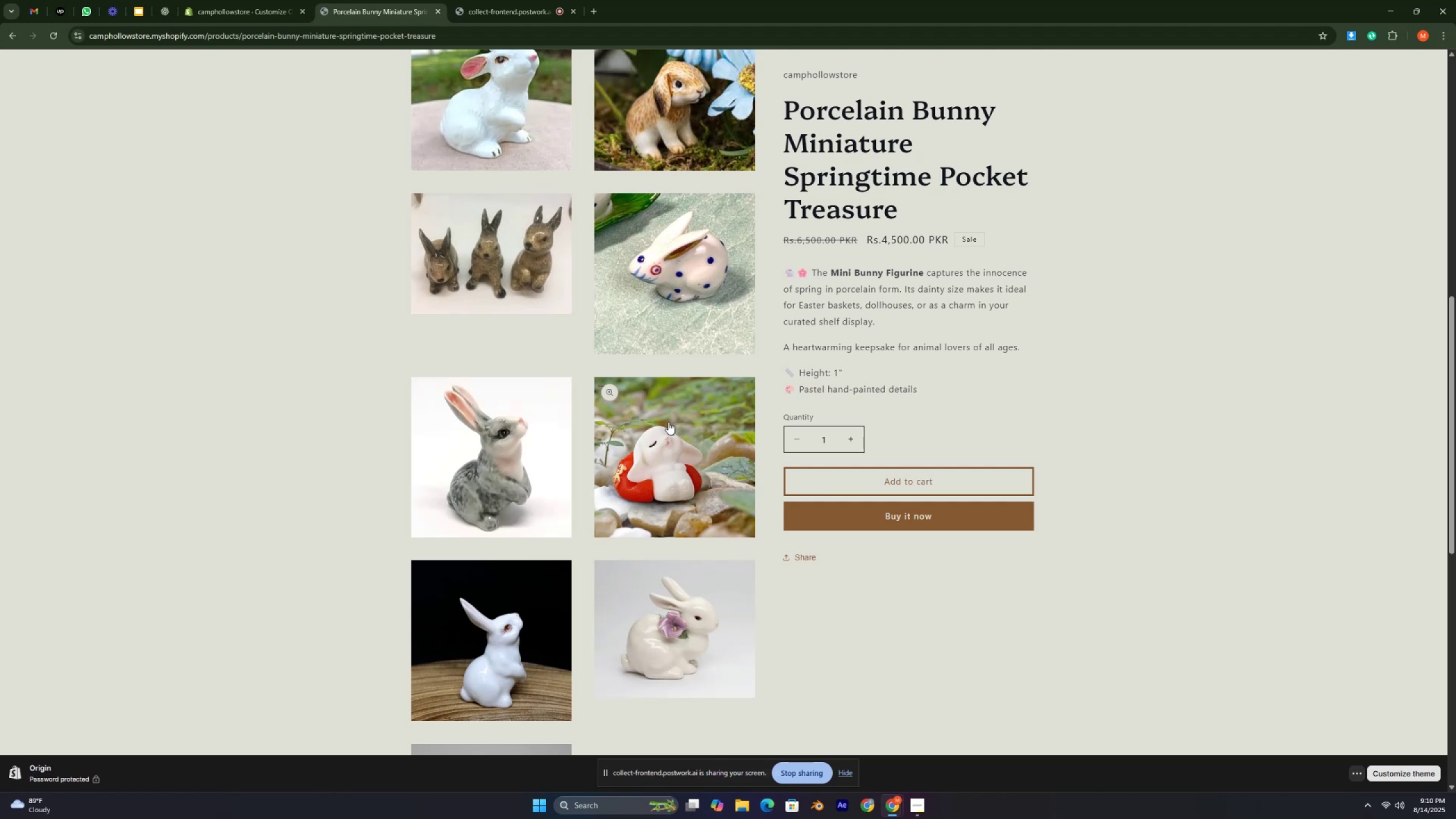 
key(Control+ControlLeft)
 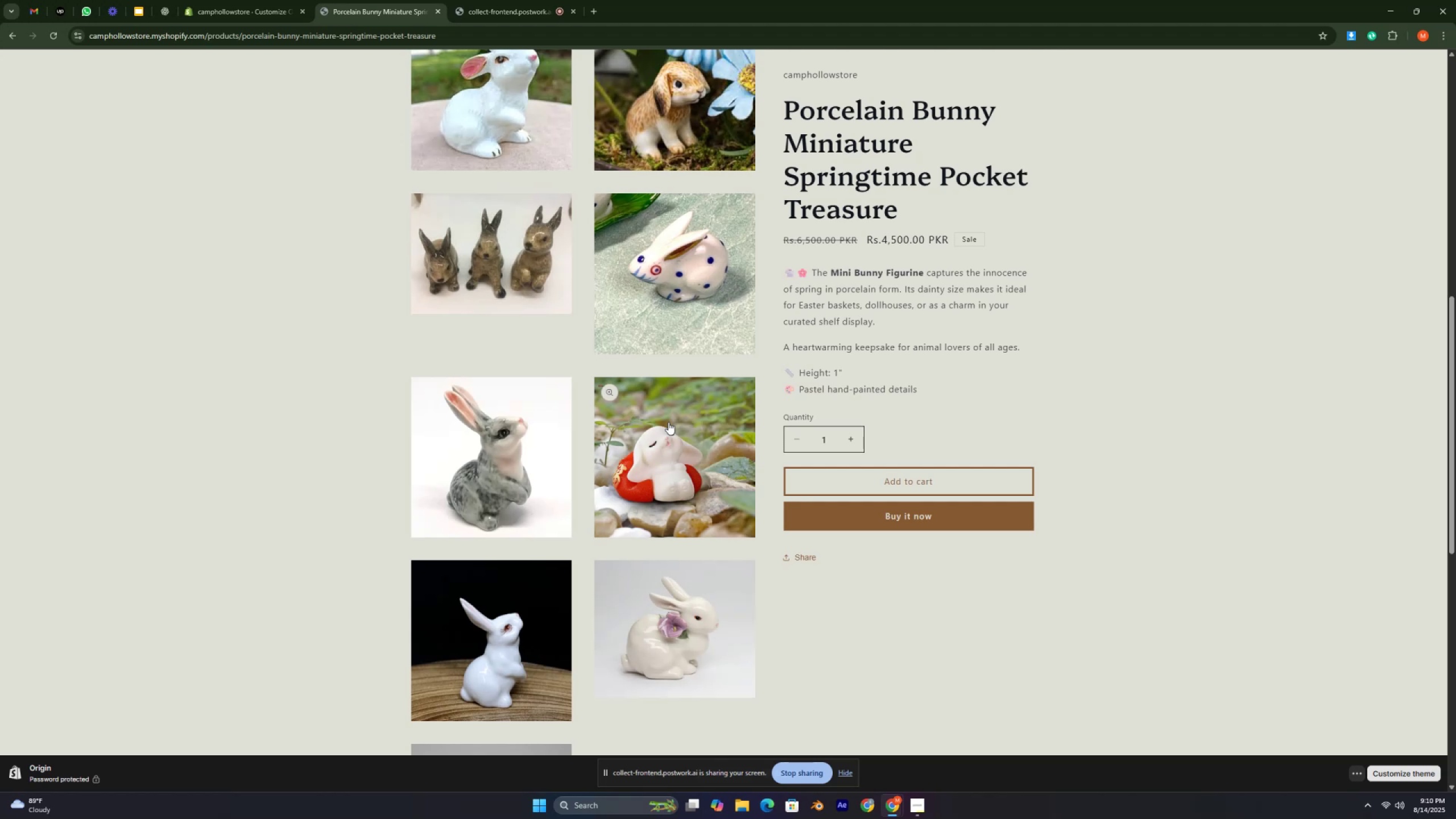 
key(Control+ControlLeft)
 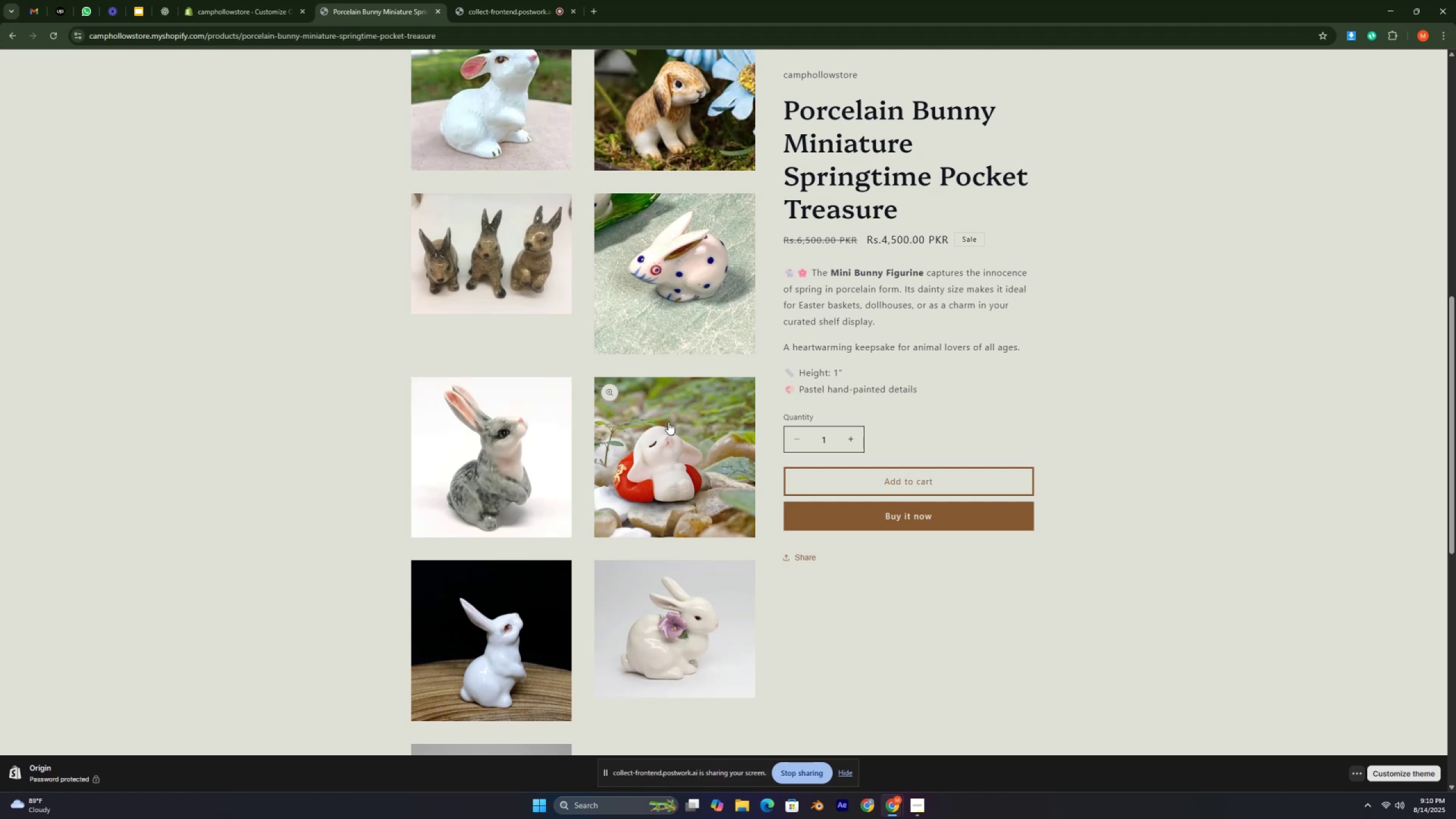 
key(Control+ControlLeft)
 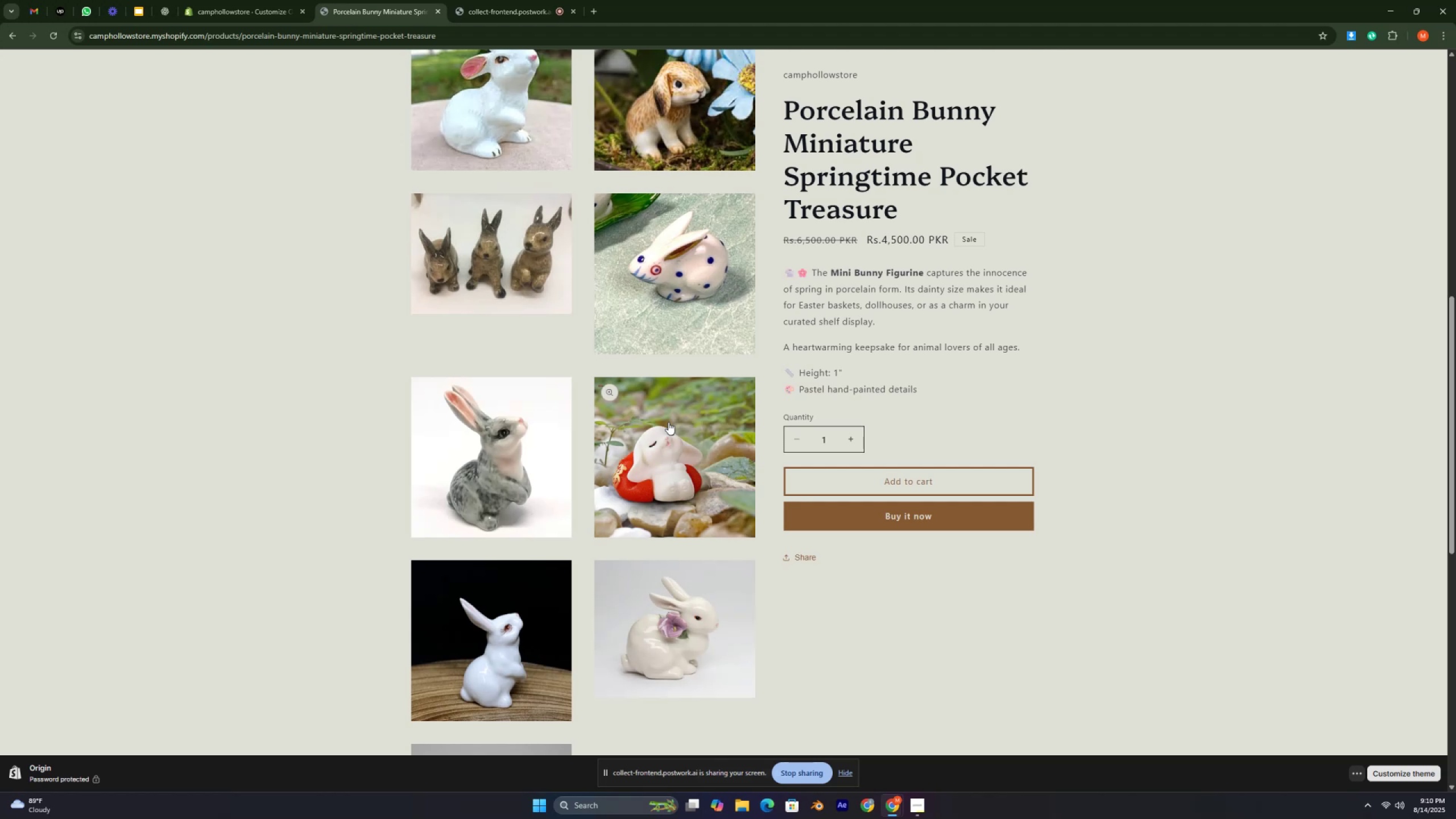 
key(Control+ControlLeft)
 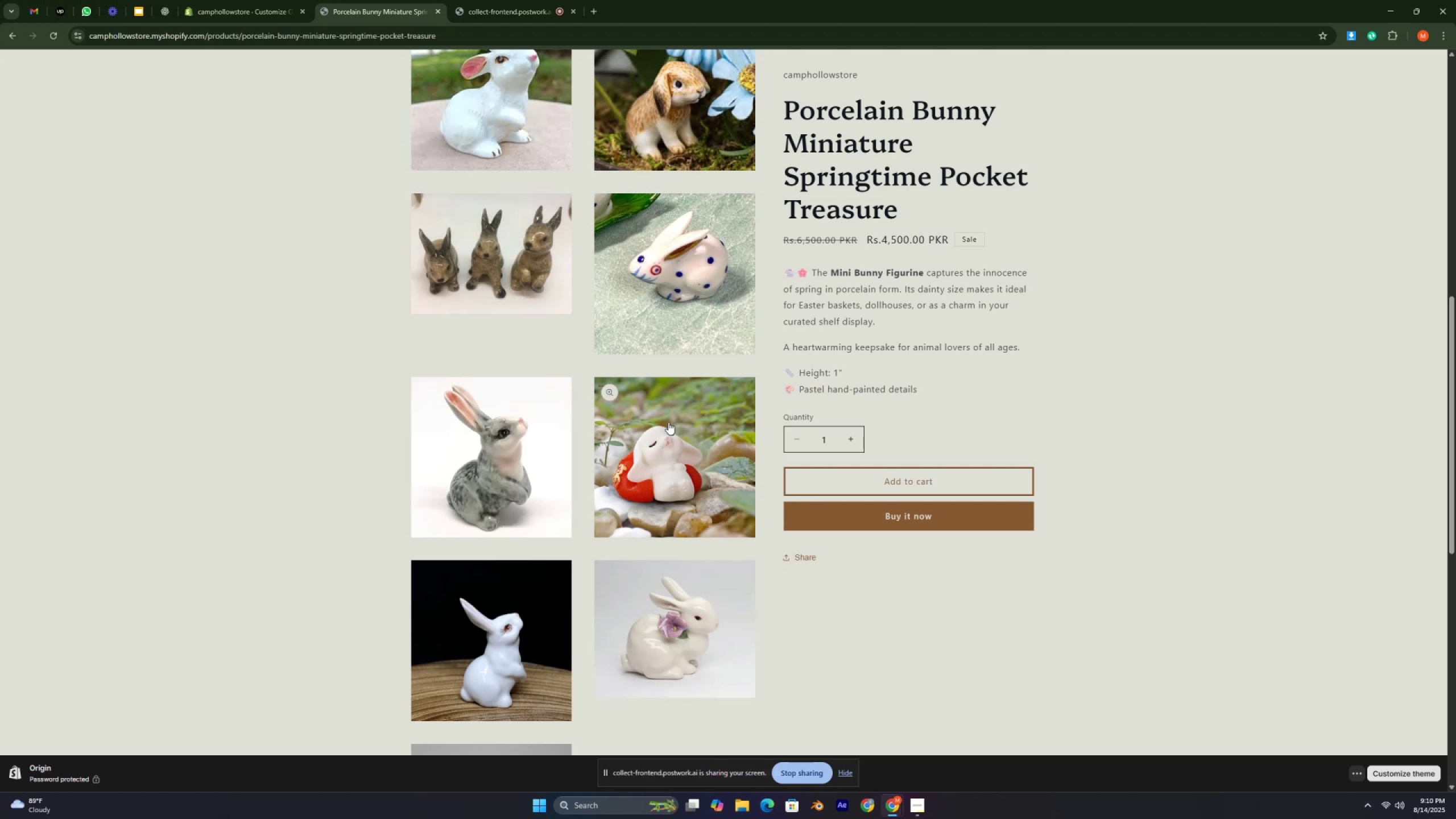 
key(Control+ControlLeft)
 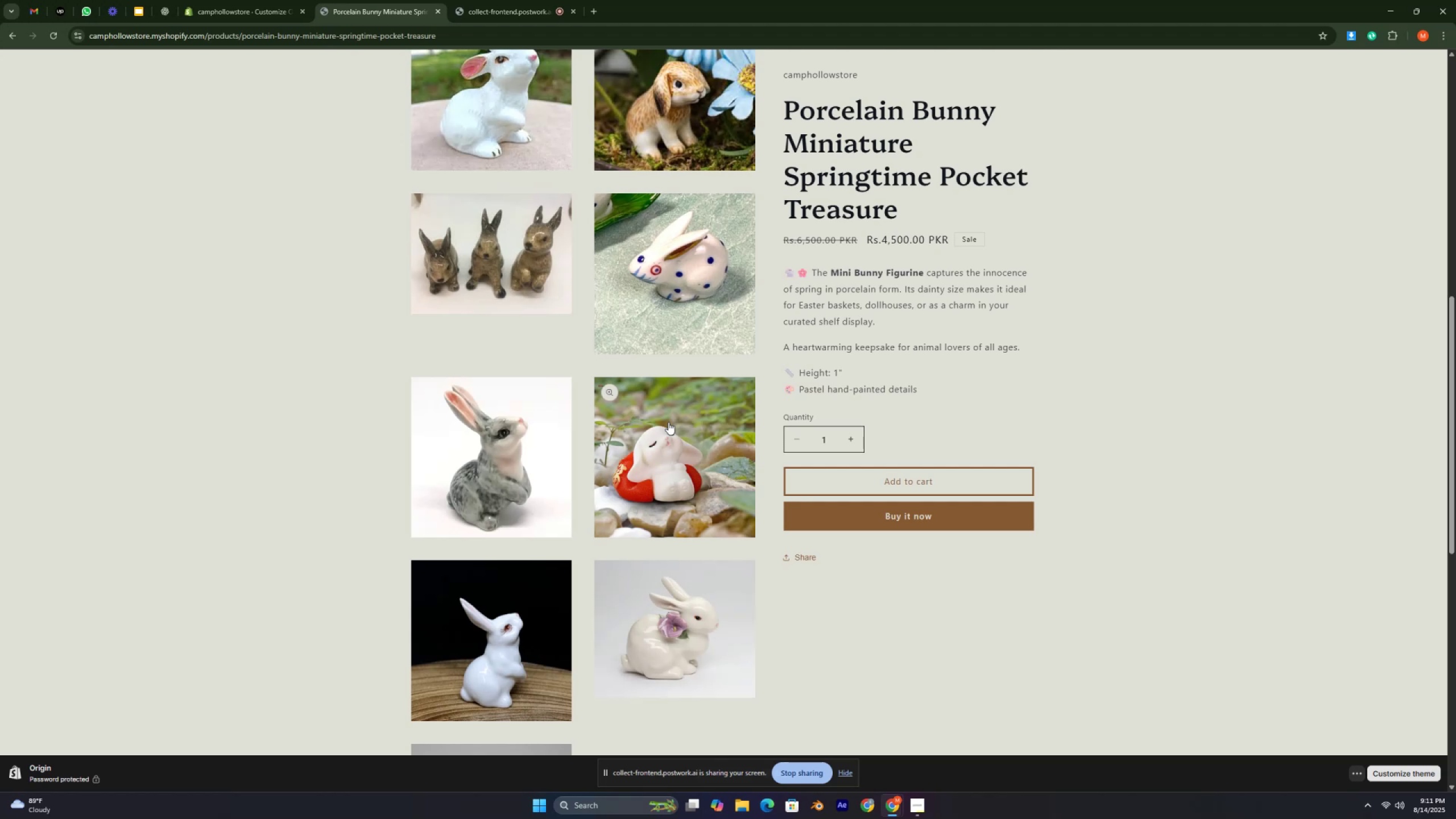 
wait(5.88)
 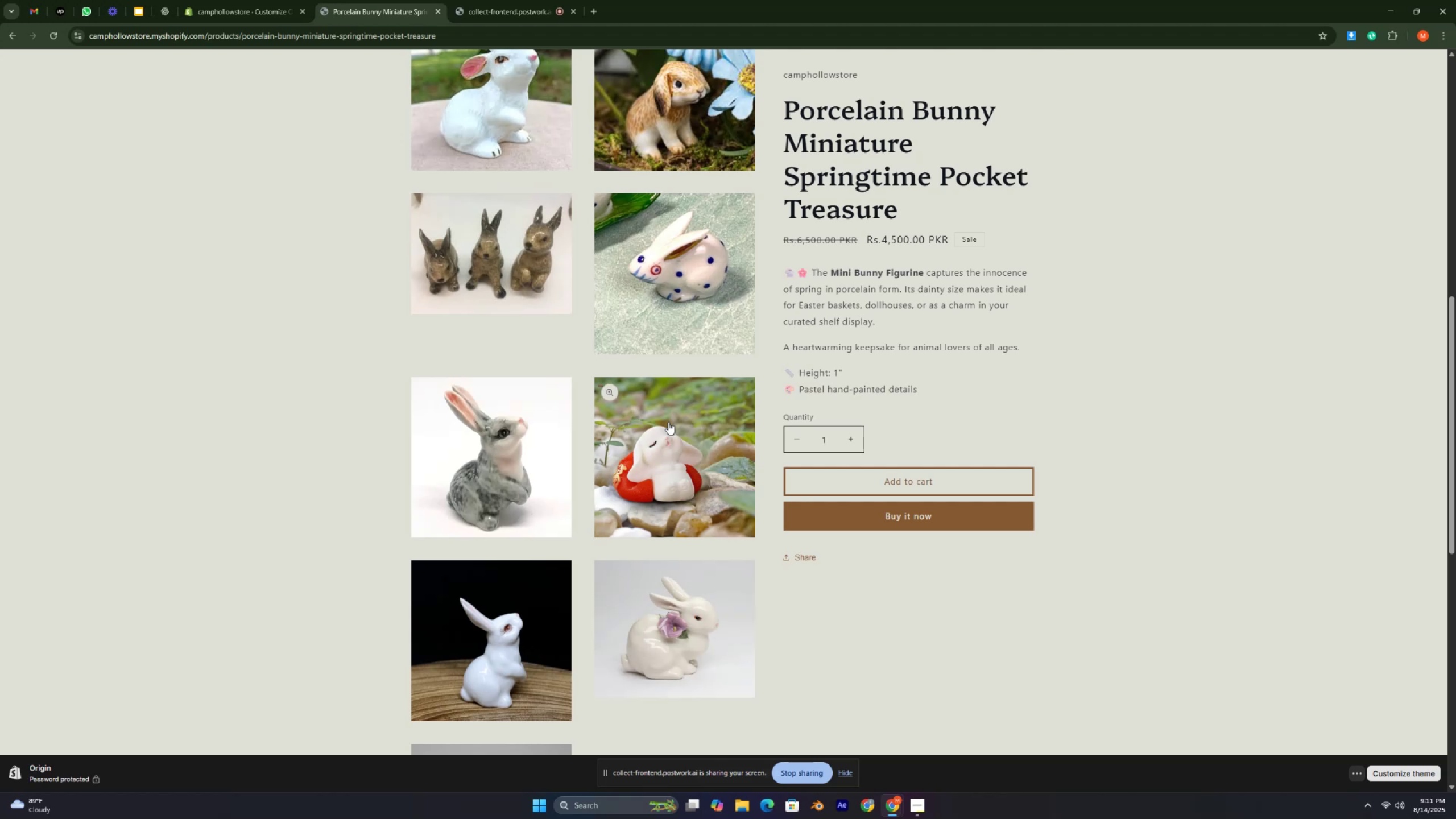 
key(Control+ControlRight)
 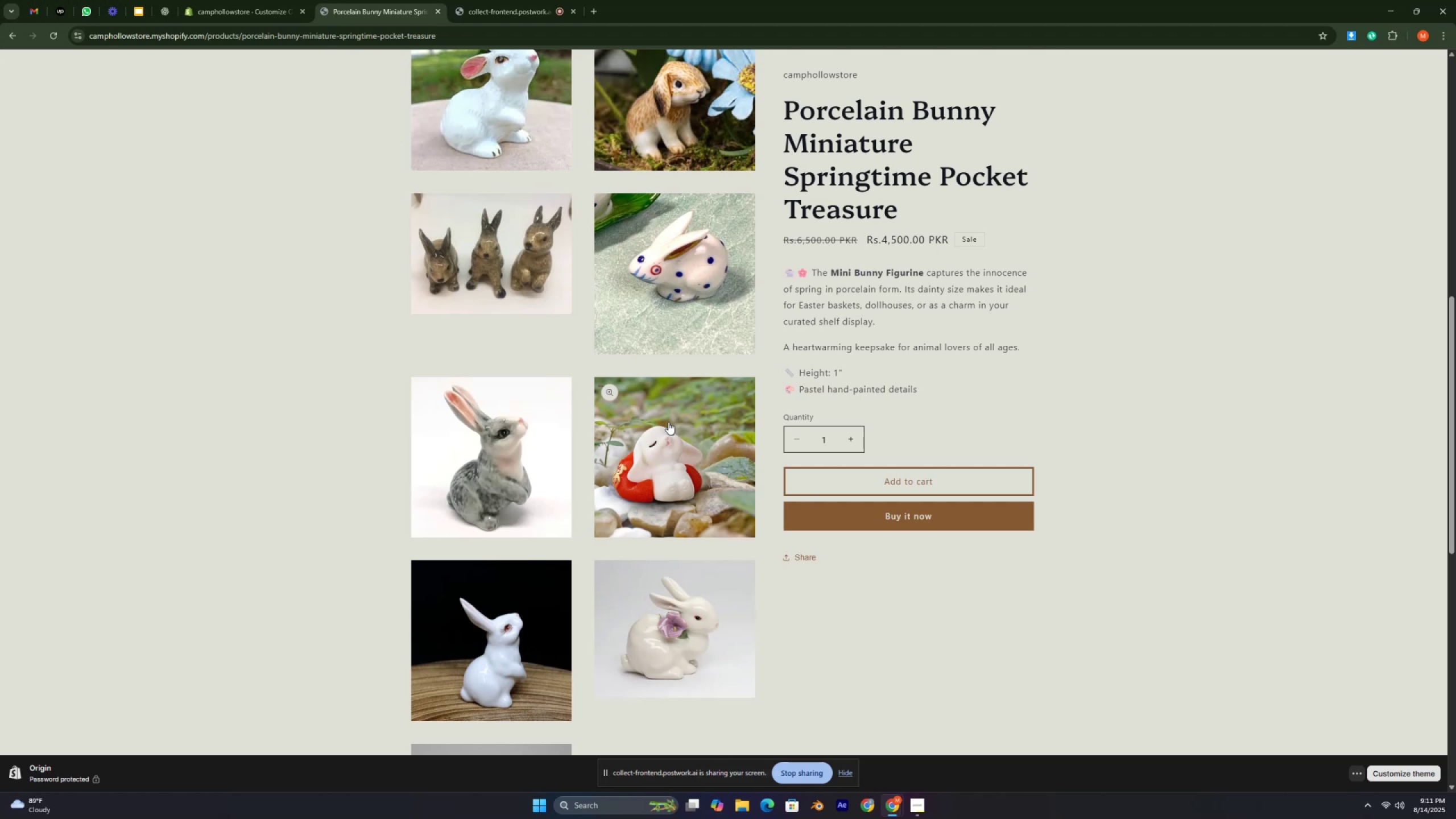 
key(Control+ControlRight)
 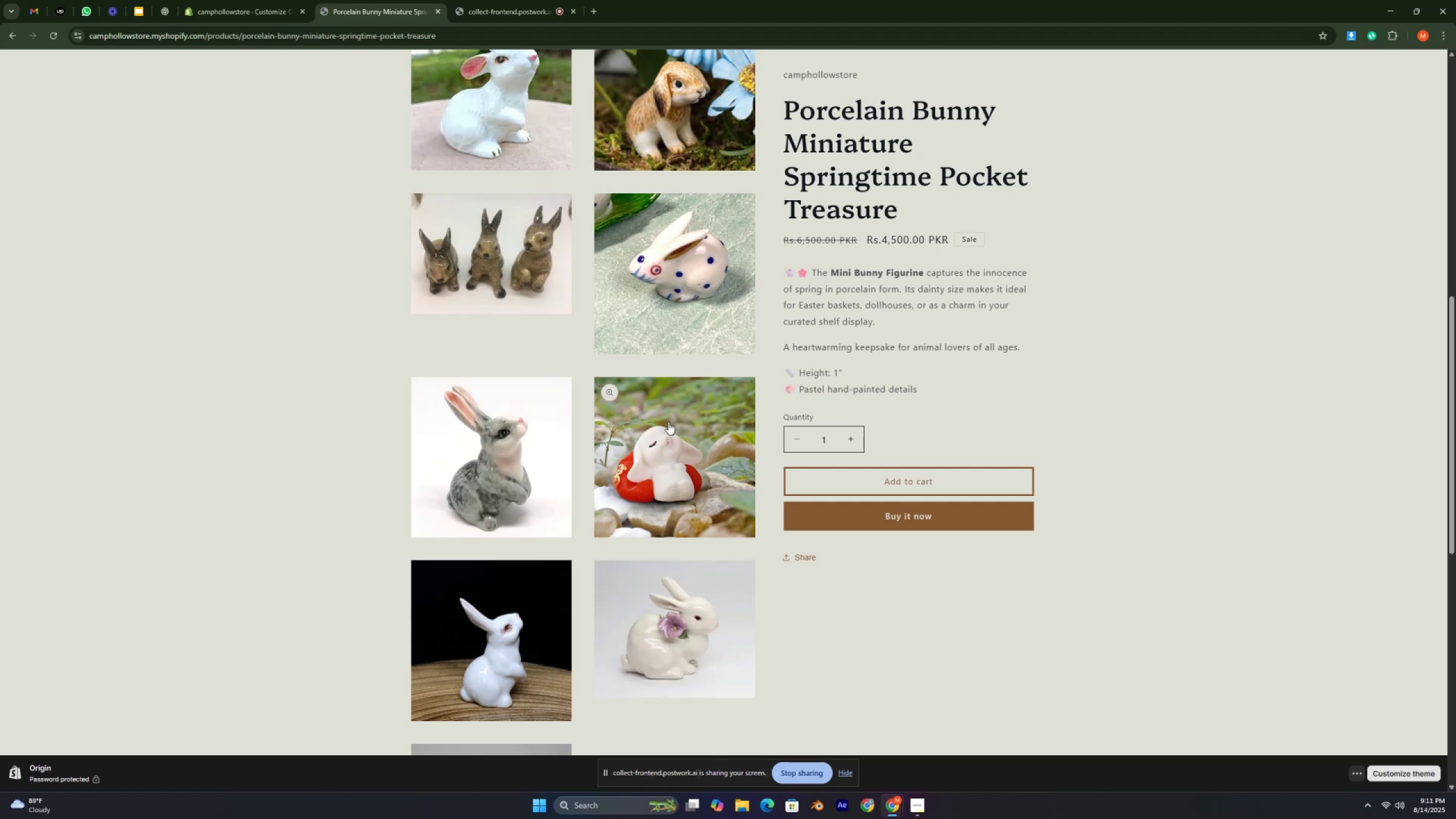 
key(Control+ControlRight)
 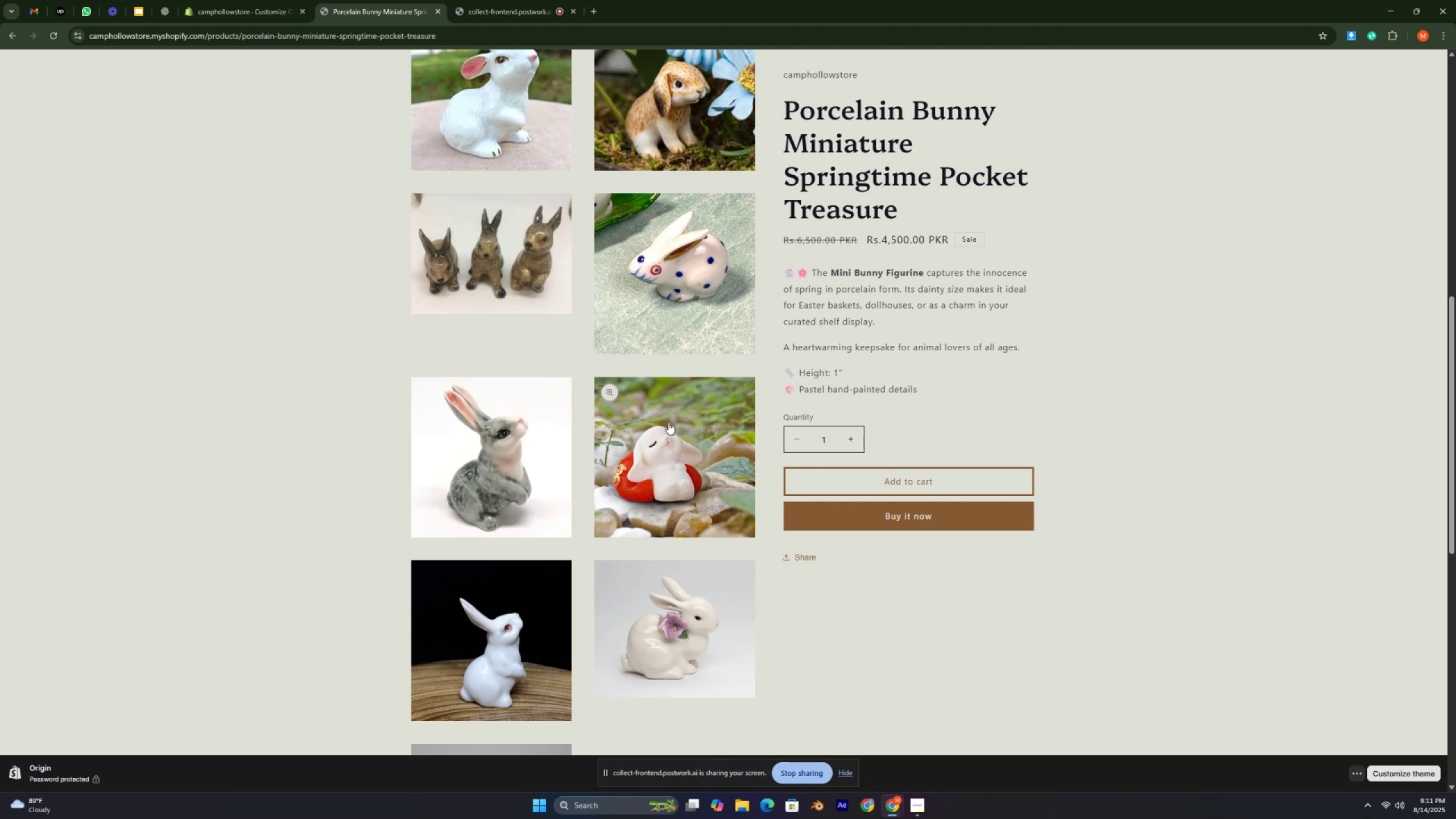 
key(Control+ControlRight)
 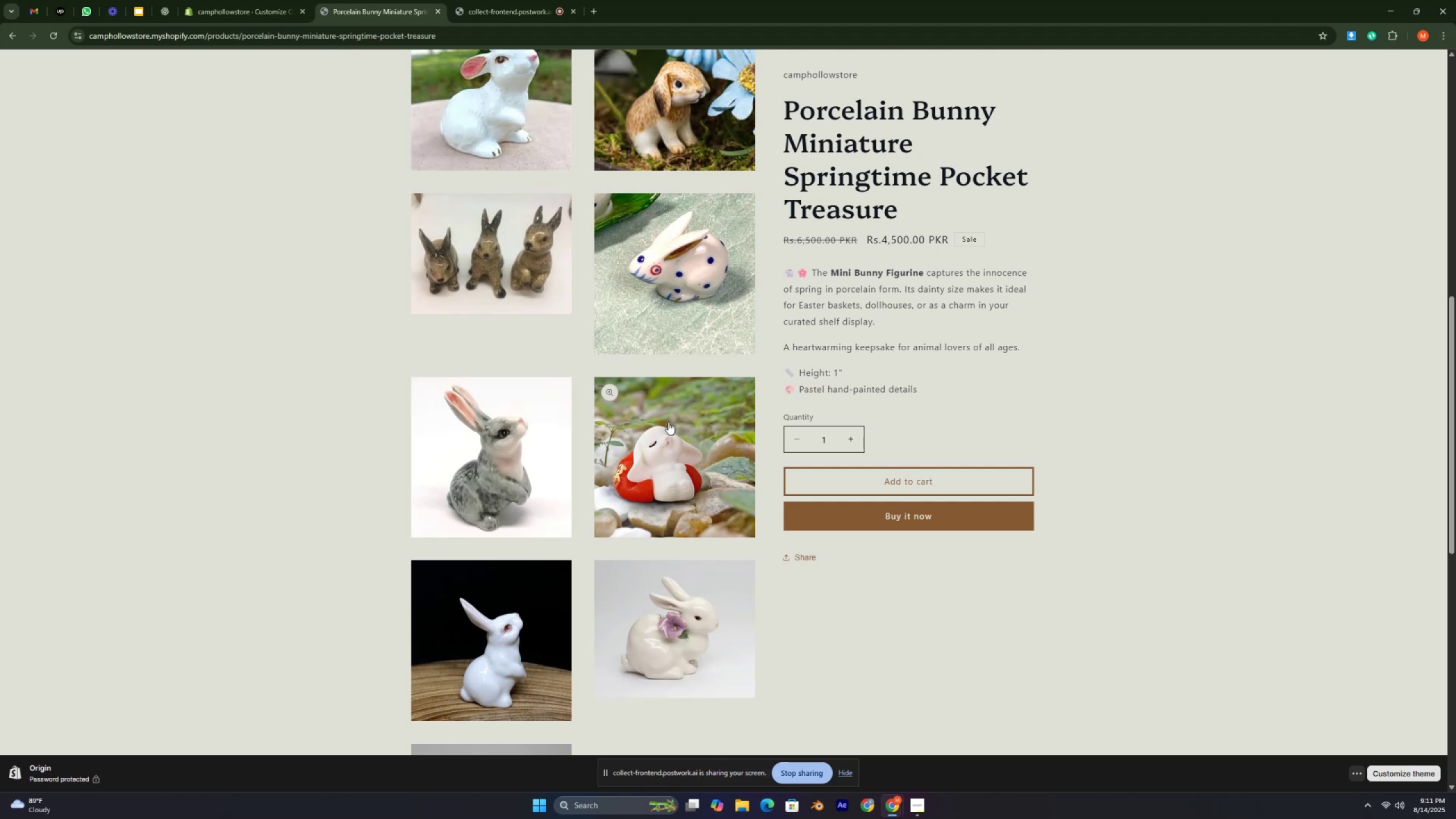 
key(Control+ControlRight)
 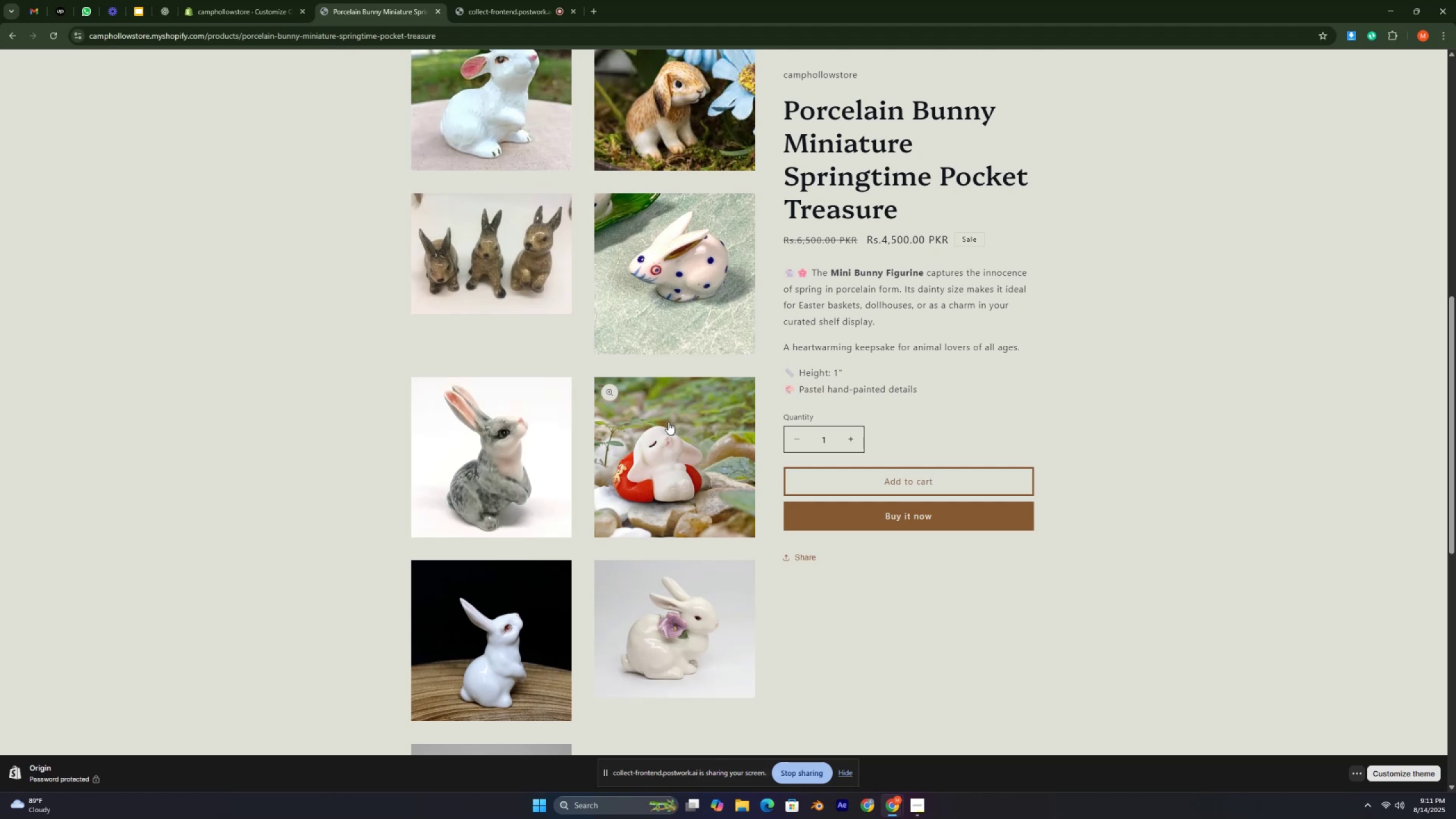 
key(Control+ControlRight)
 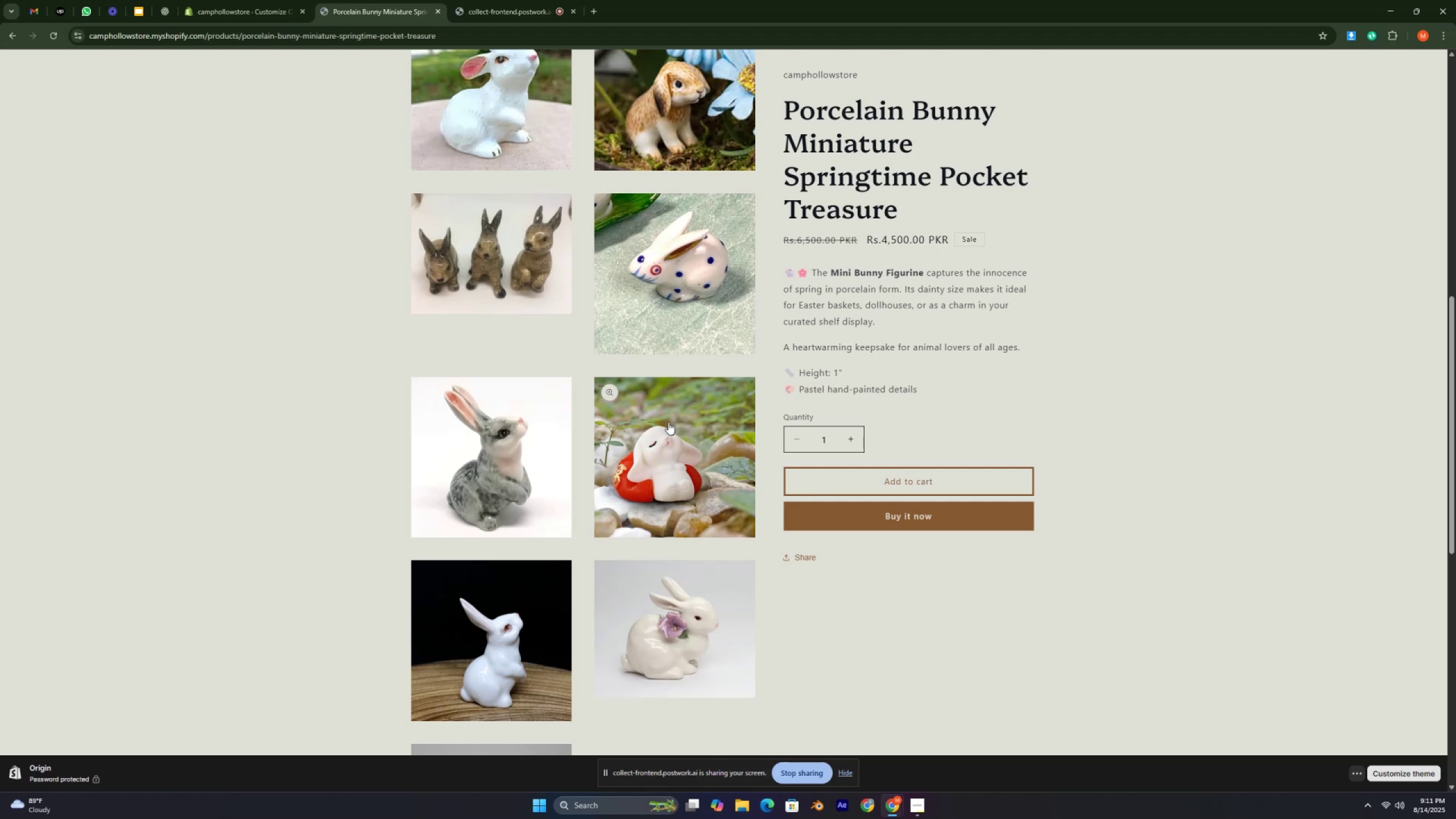 
key(Control+ControlRight)
 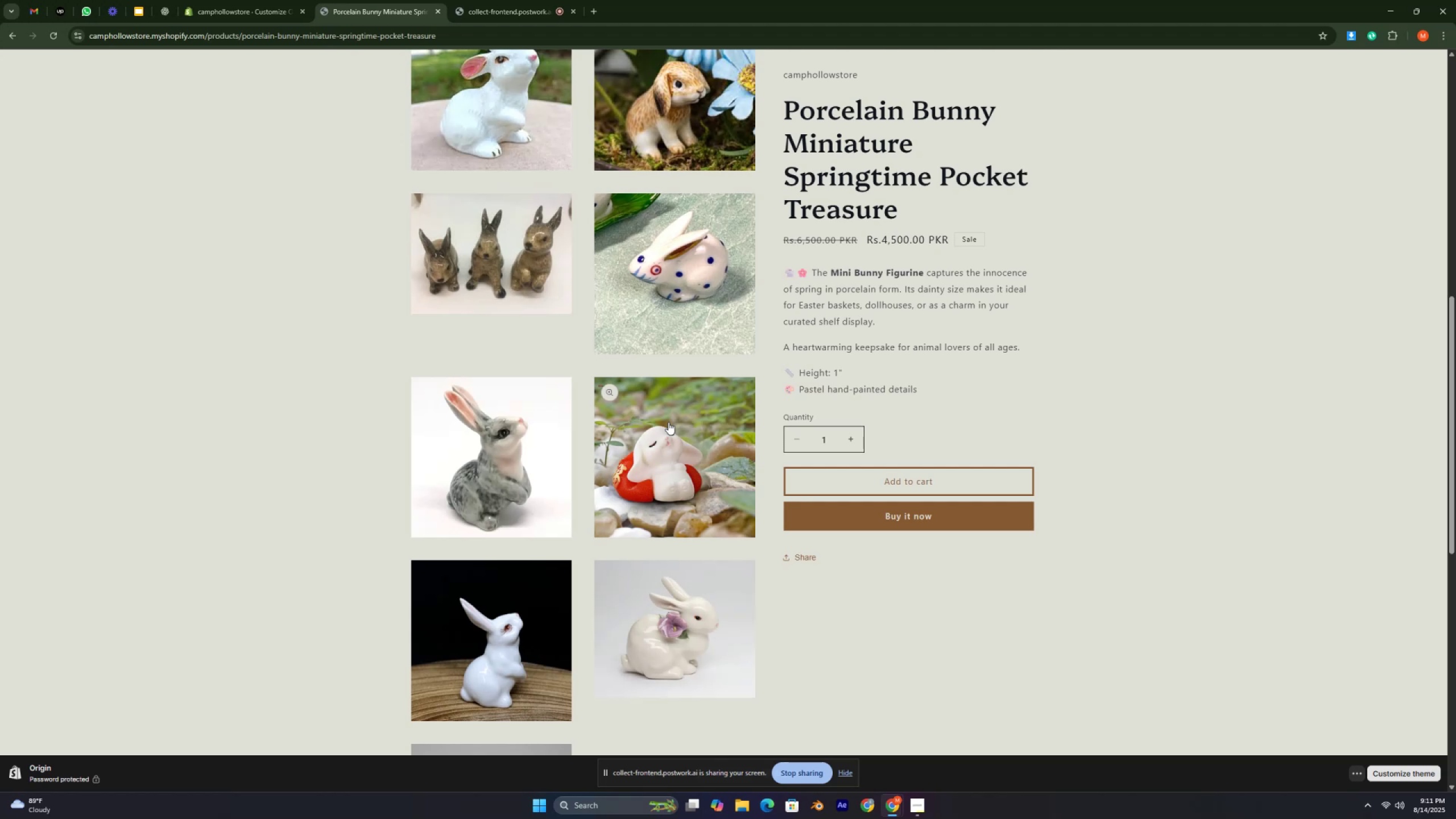 
key(Control+ControlRight)
 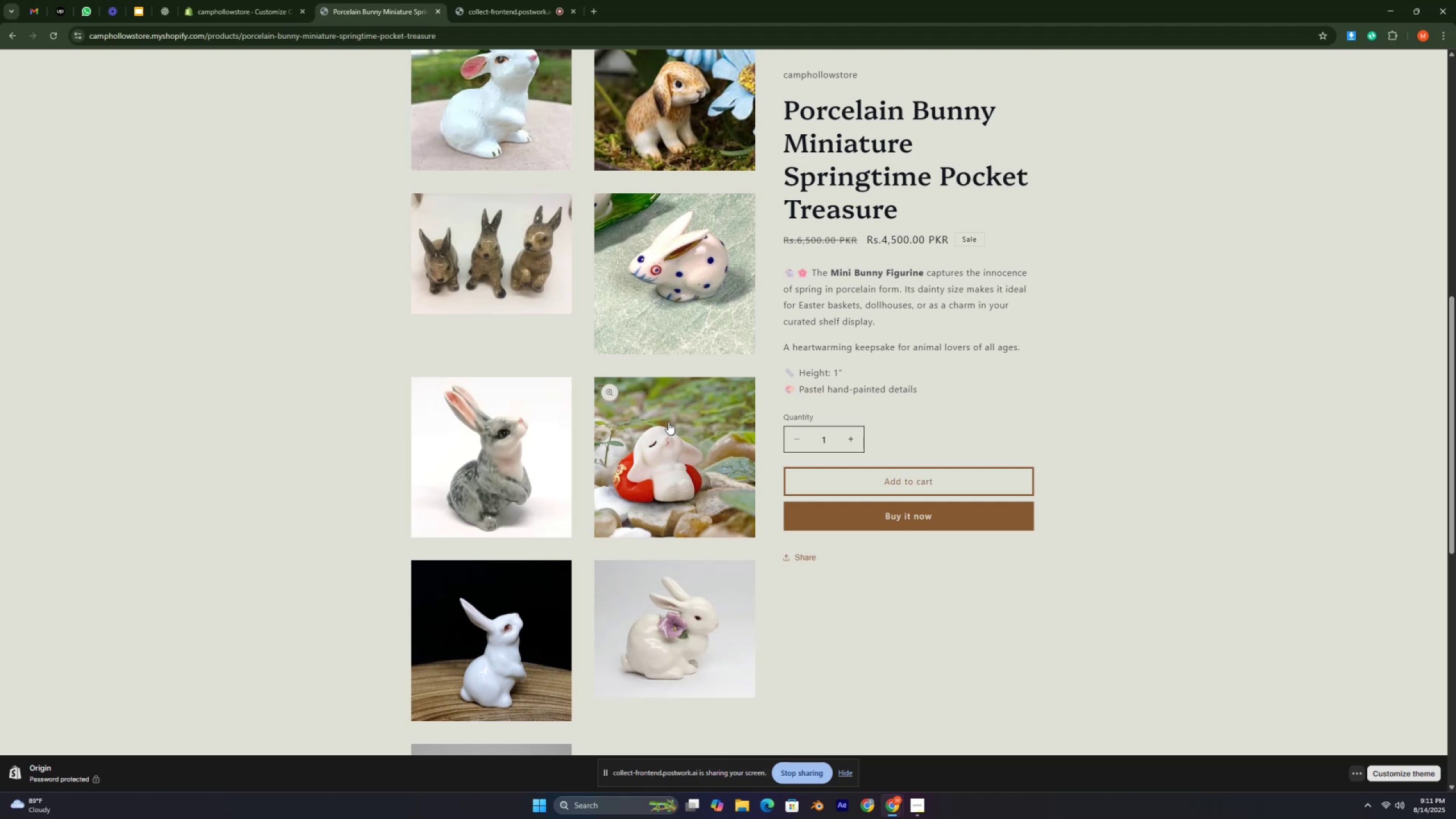 
key(Control+ControlRight)
 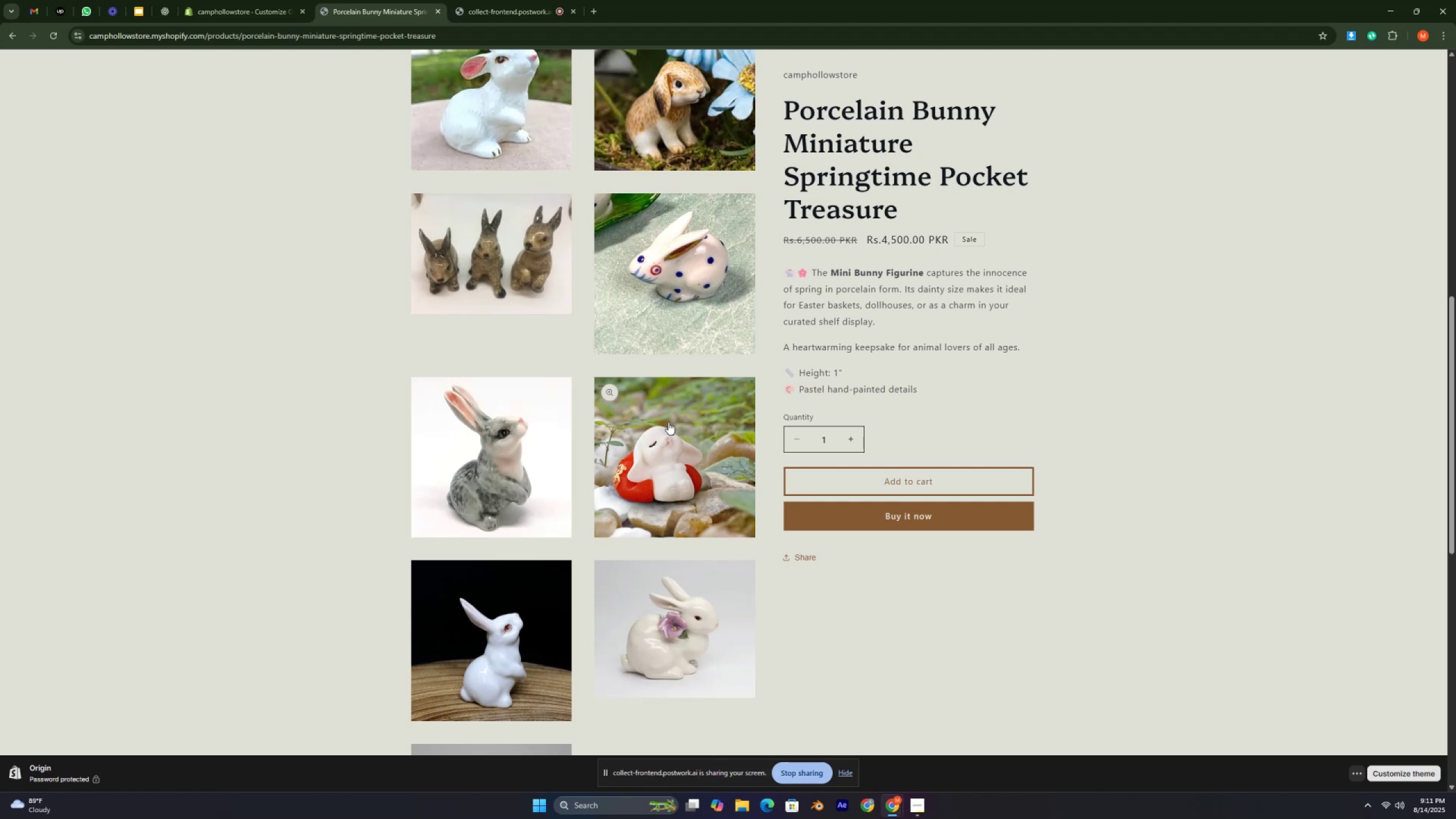 
key(Control+ControlRight)
 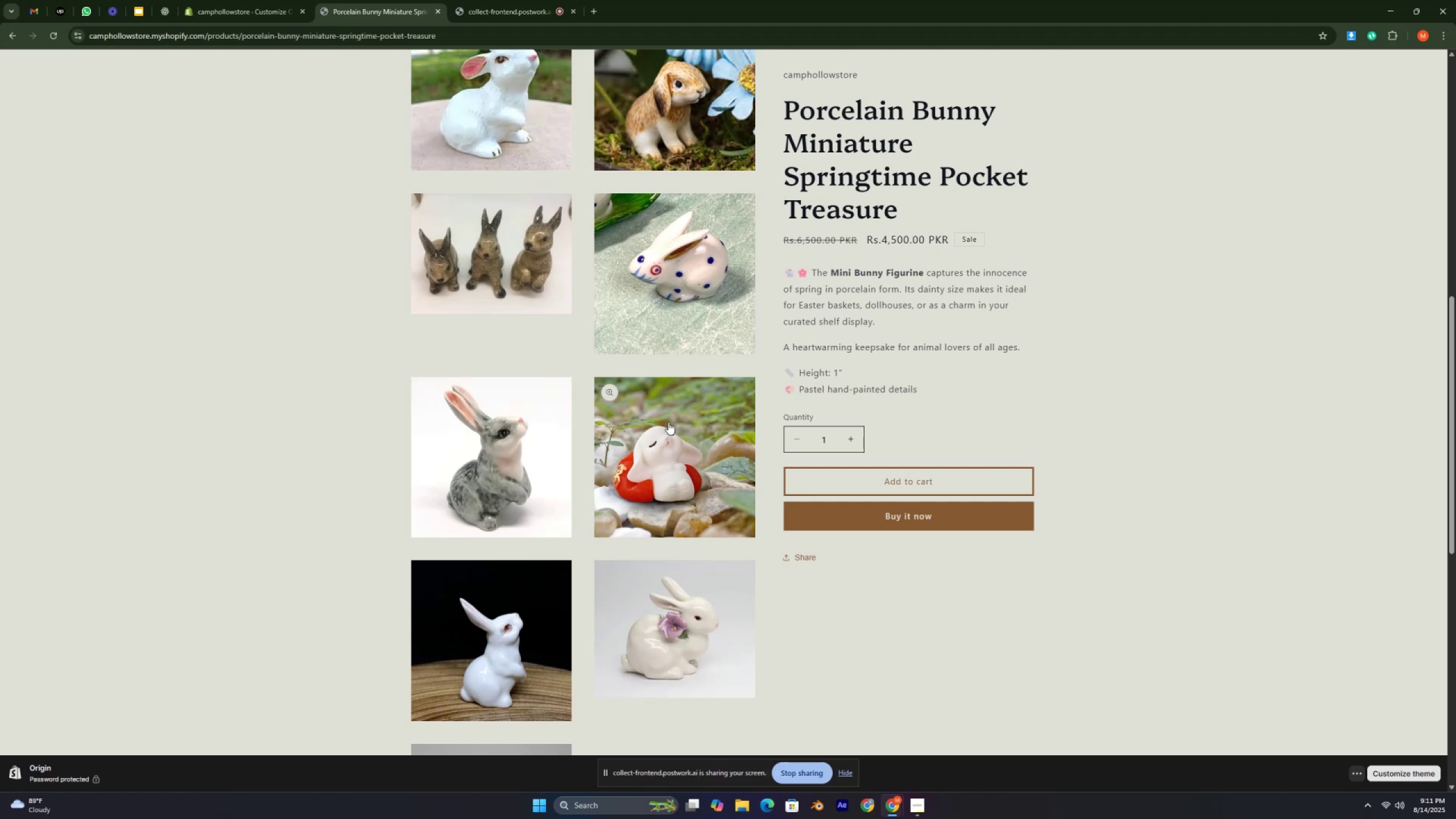 
key(Control+ControlRight)
 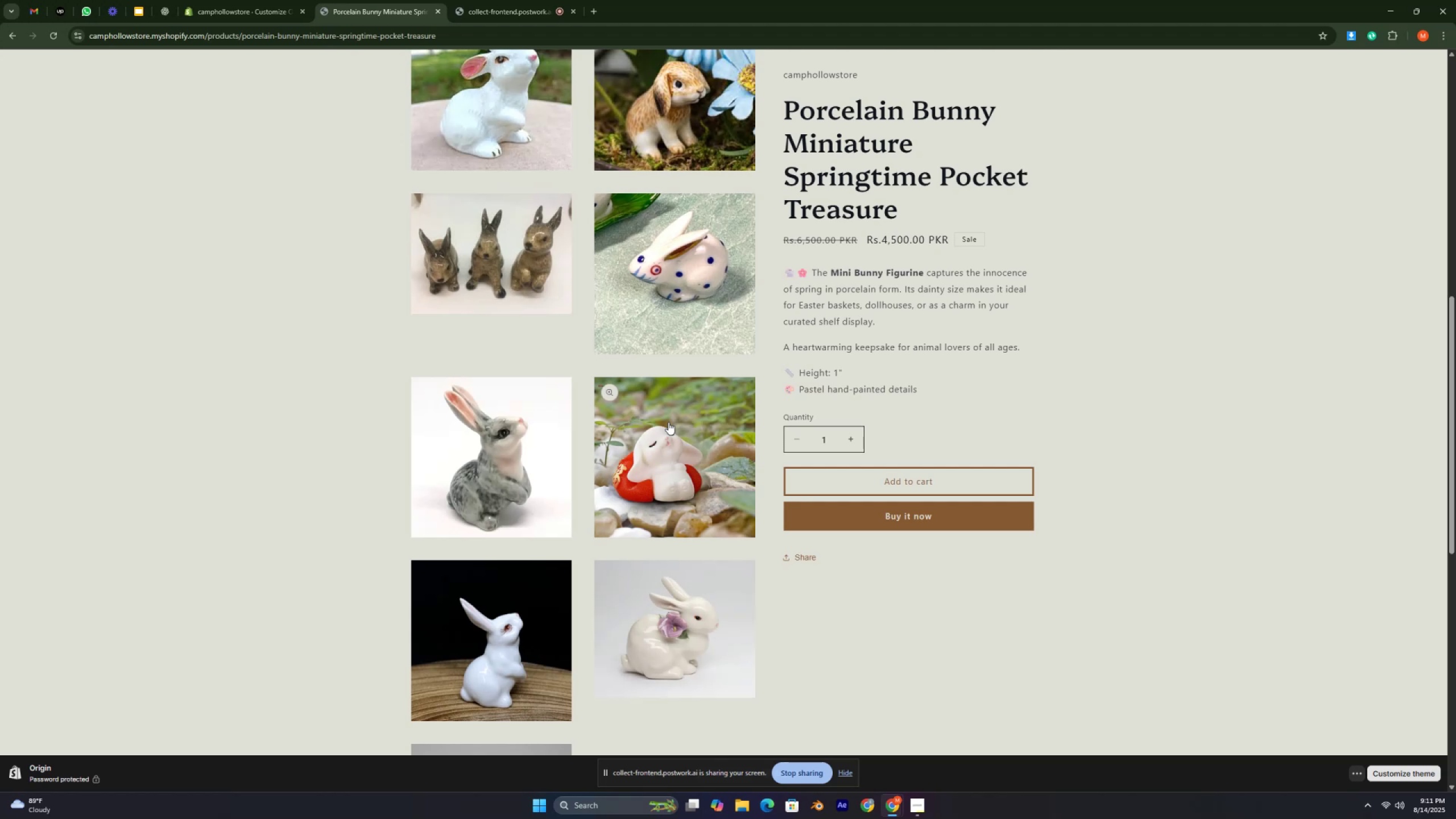 
key(Control+ControlRight)
 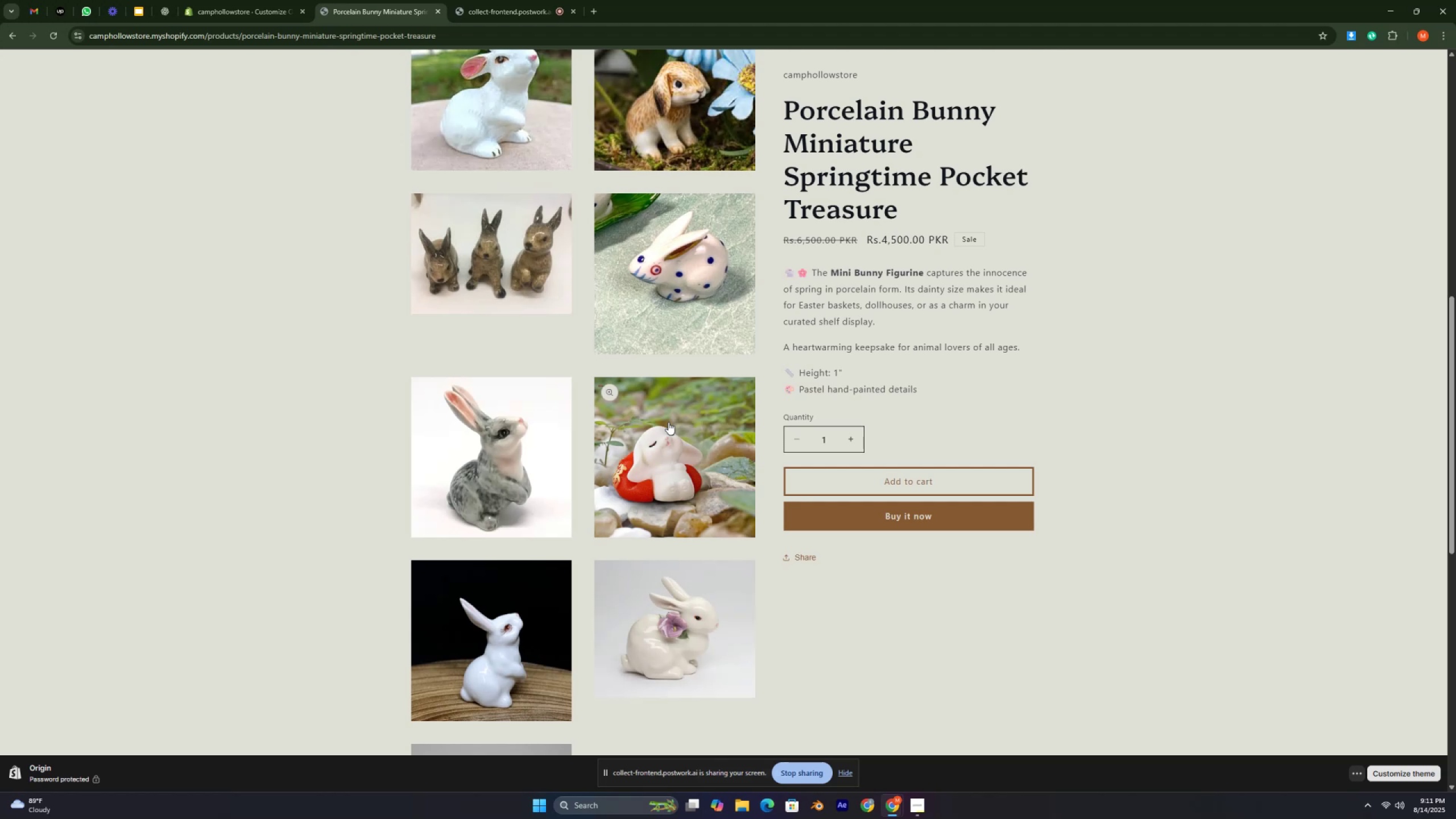 
key(Control+ControlRight)
 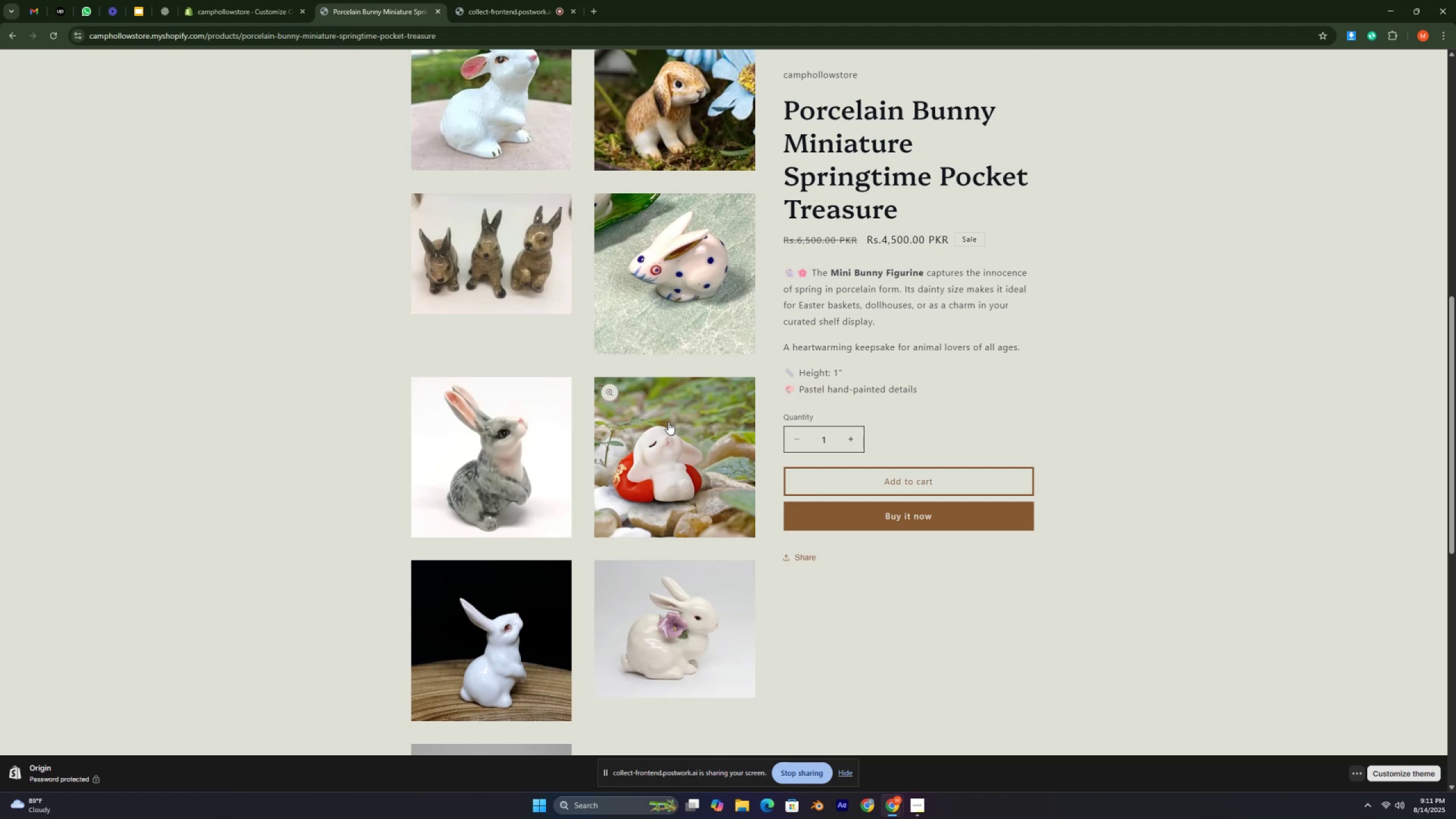 
key(Control+ControlRight)
 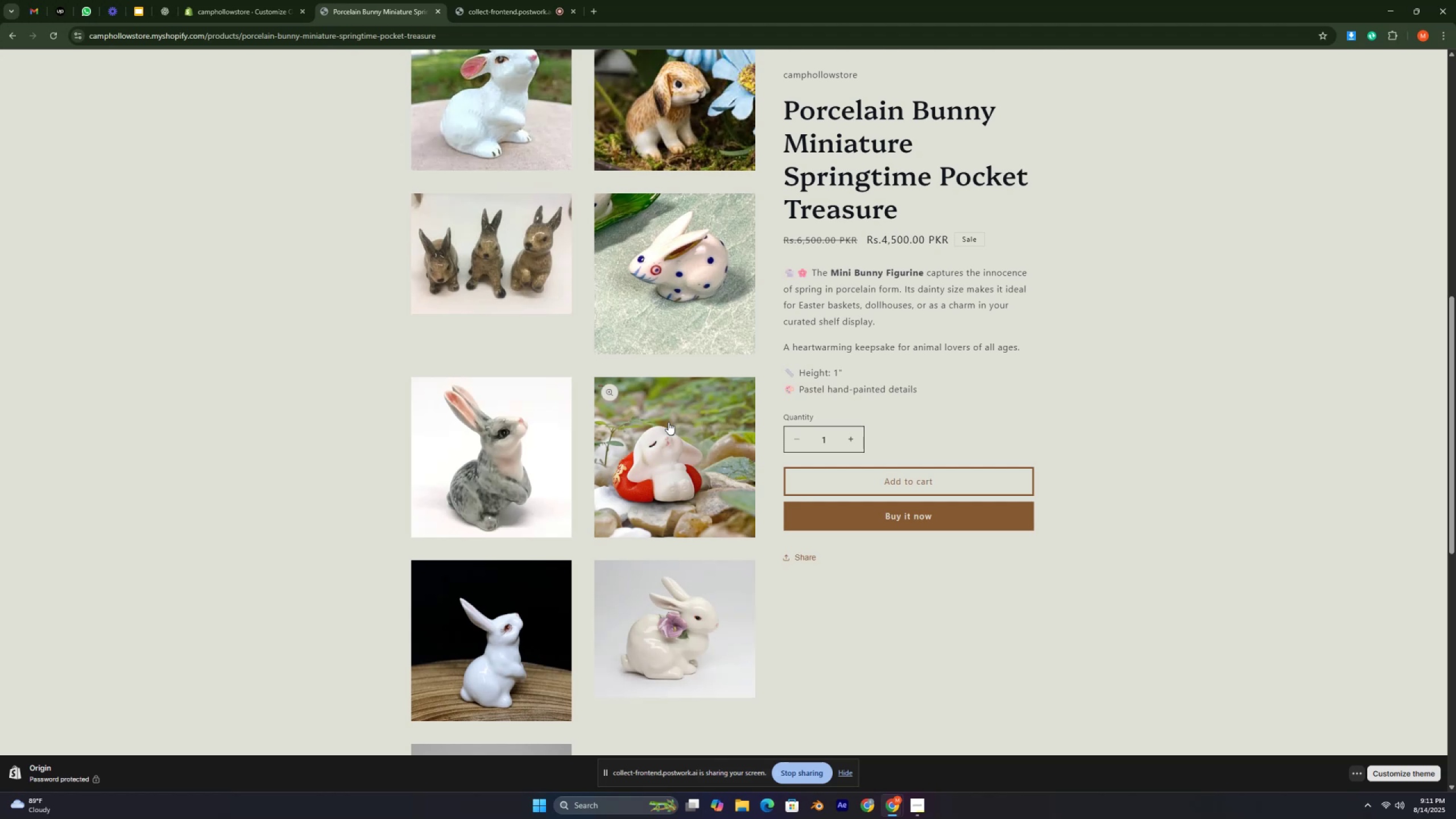 
key(Control+ControlRight)
 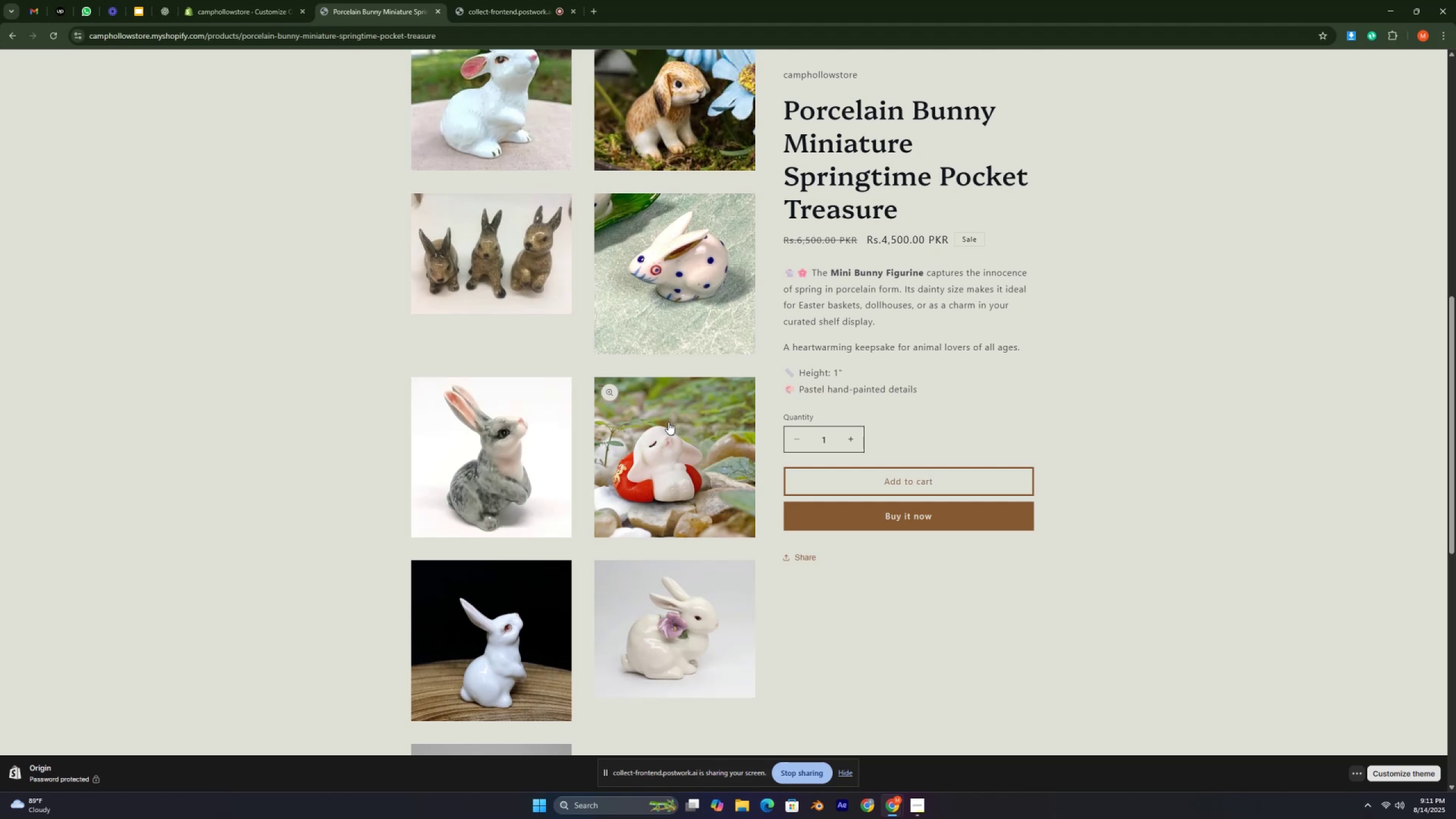 
key(Control+ControlRight)
 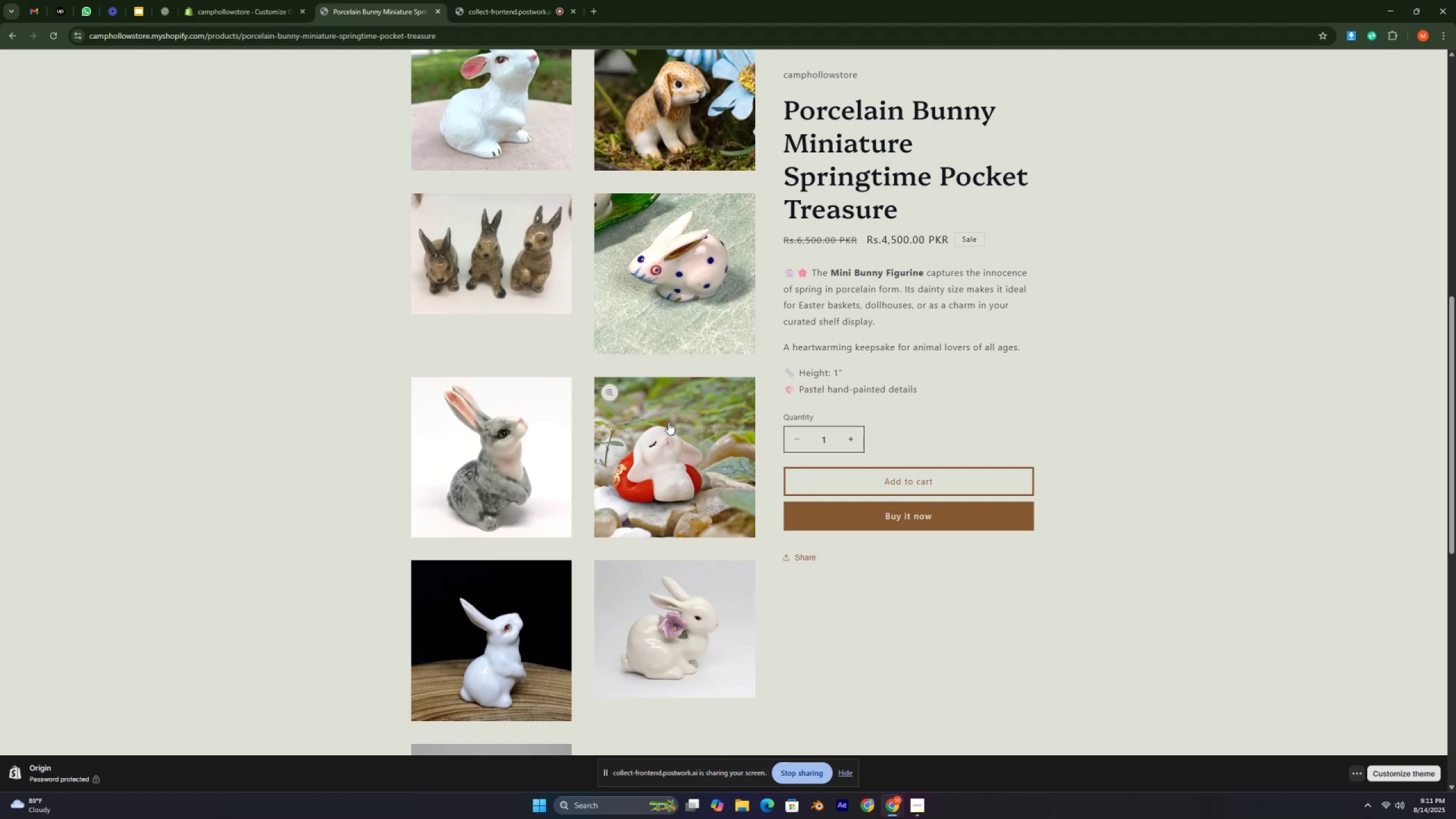 
key(Control+ControlRight)
 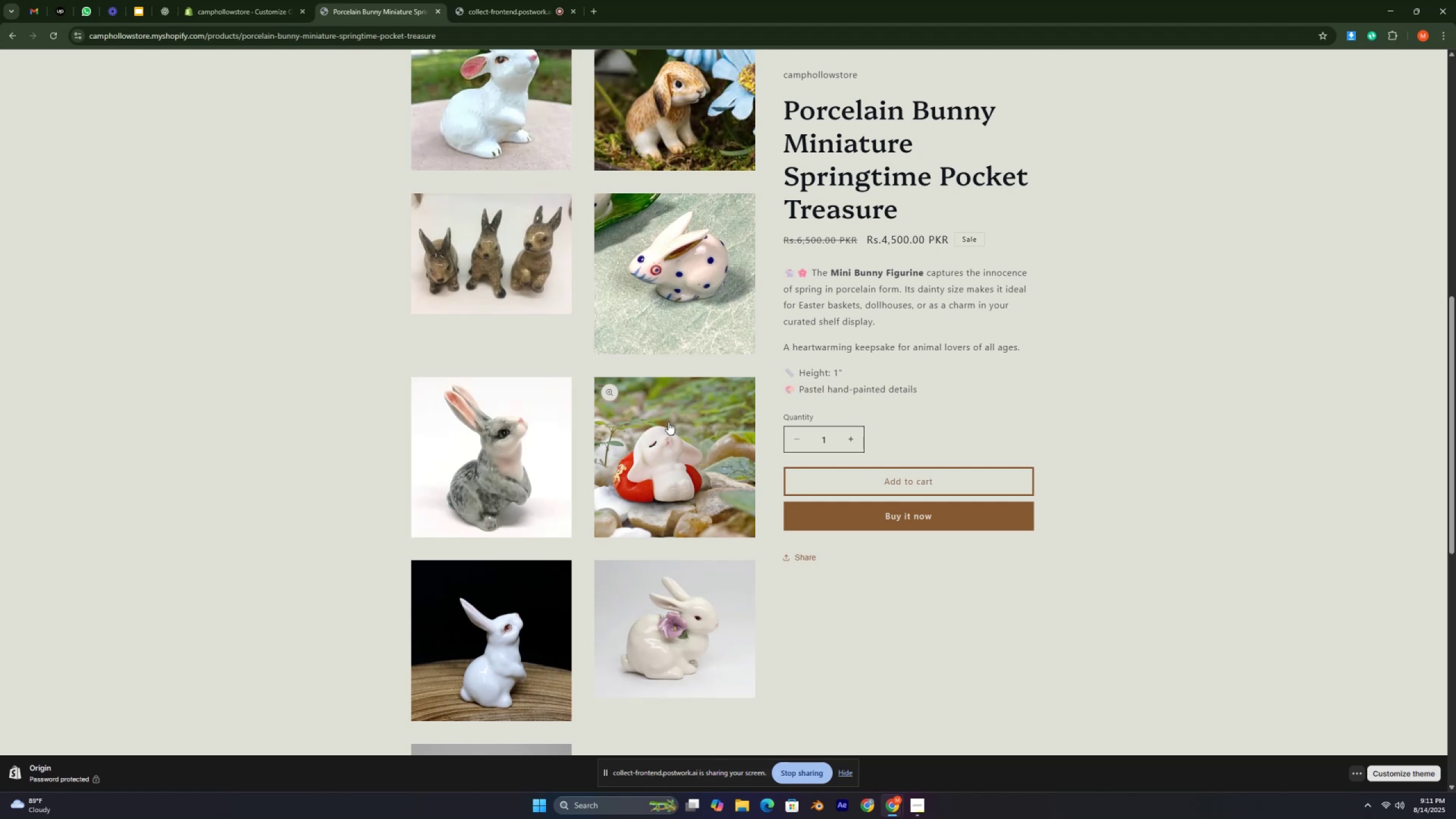 
key(Control+ControlRight)
 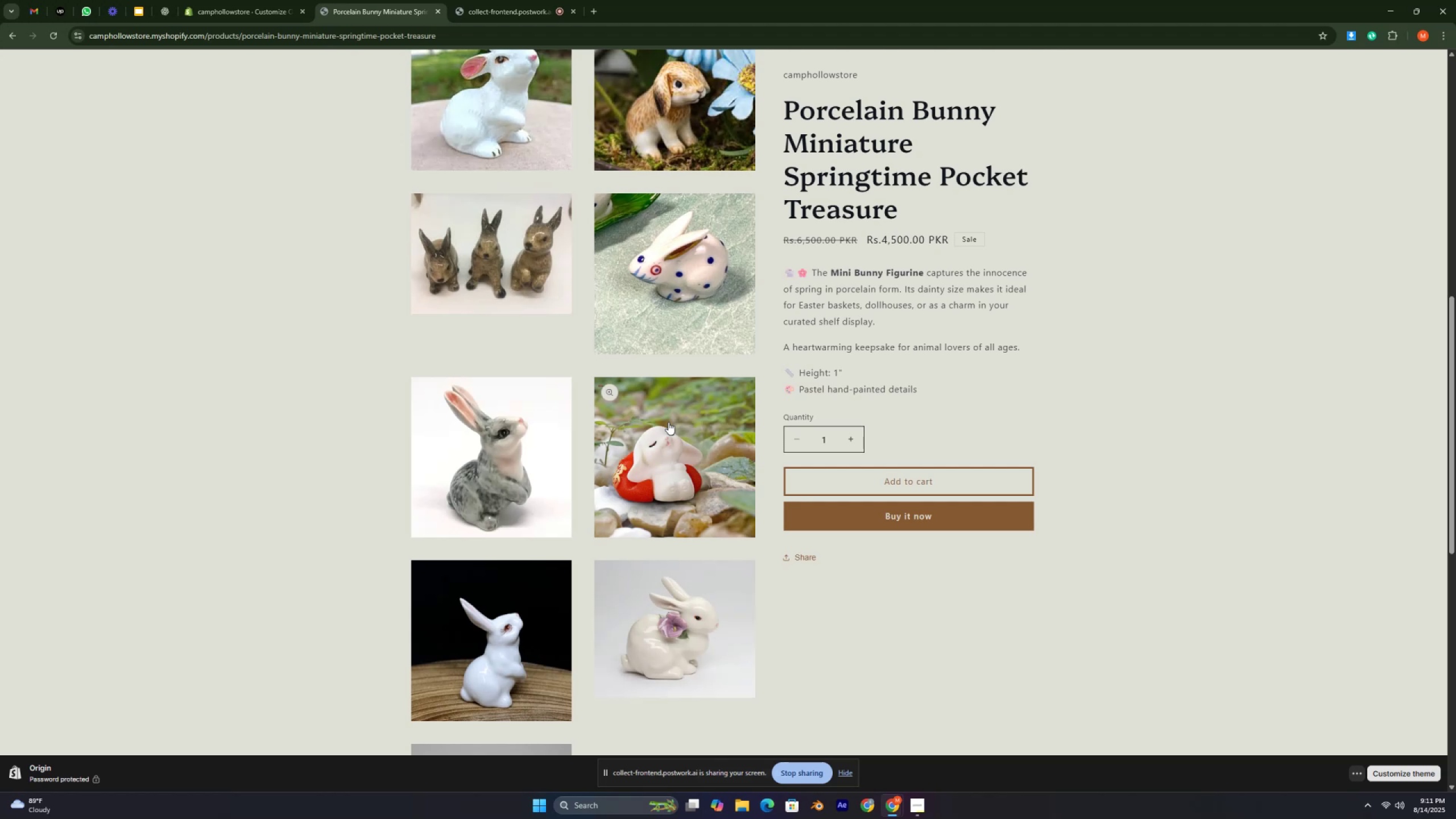 
key(Control+ControlRight)
 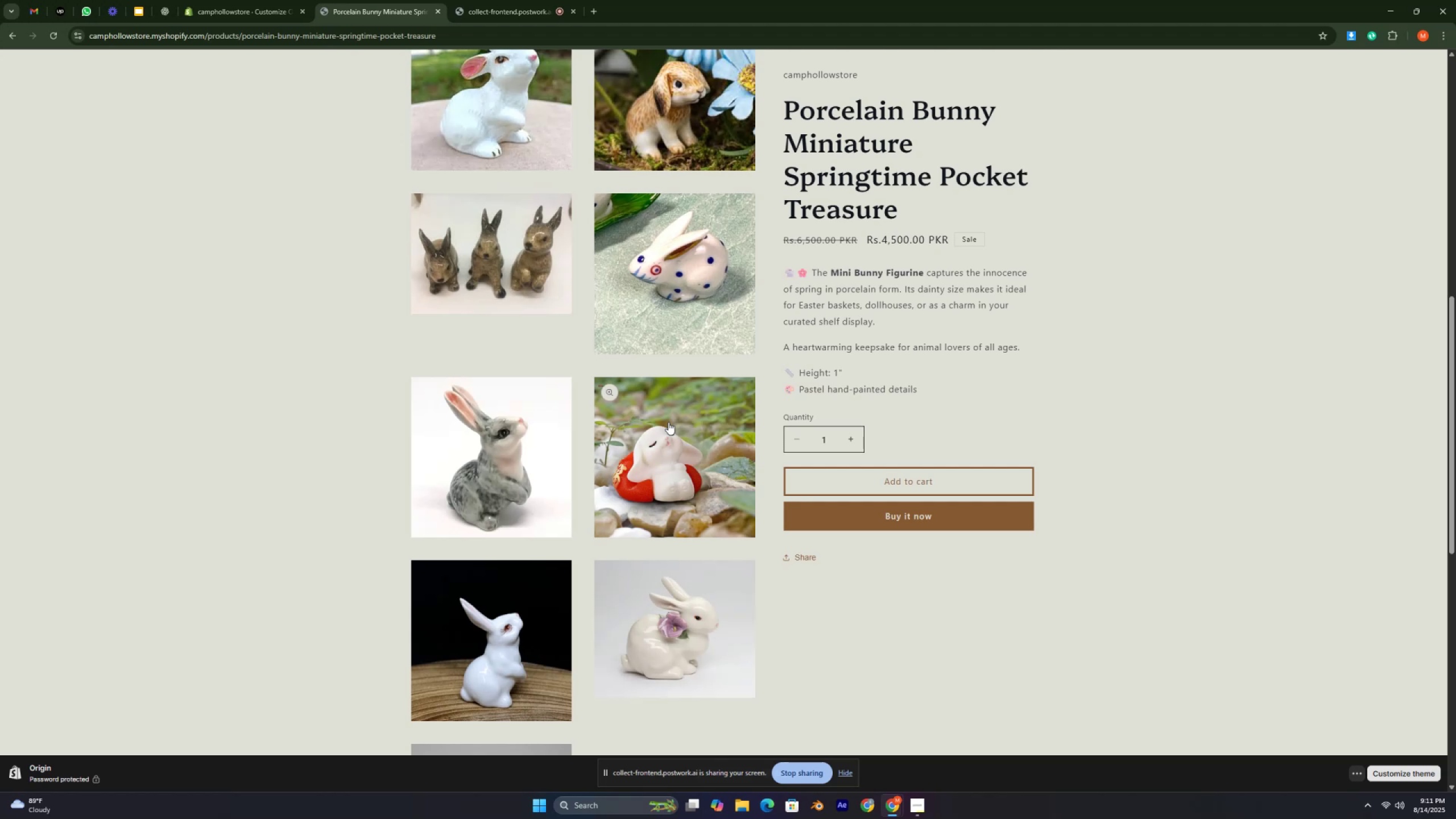 
key(Control+ControlRight)
 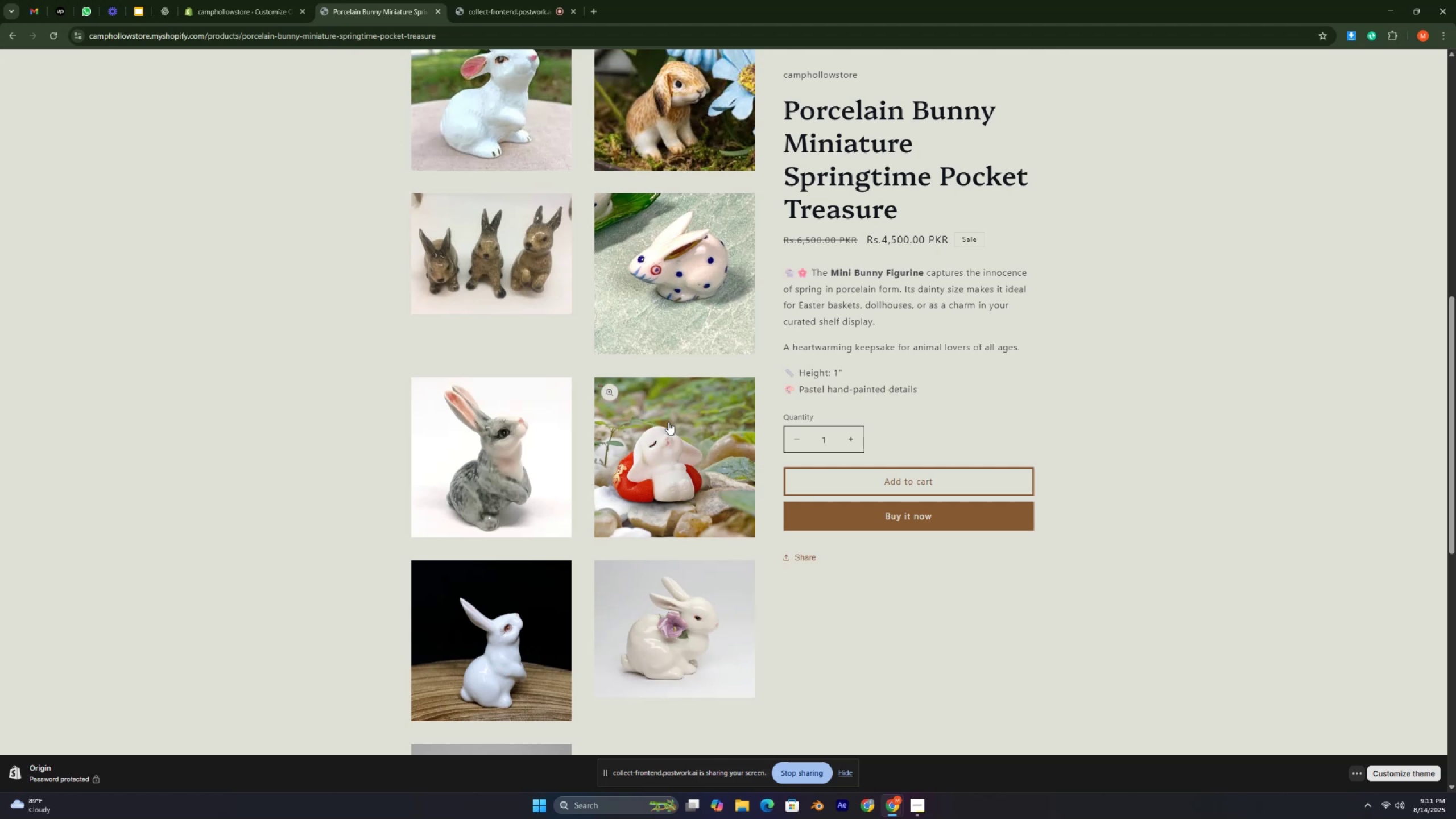 
key(Control+ControlRight)
 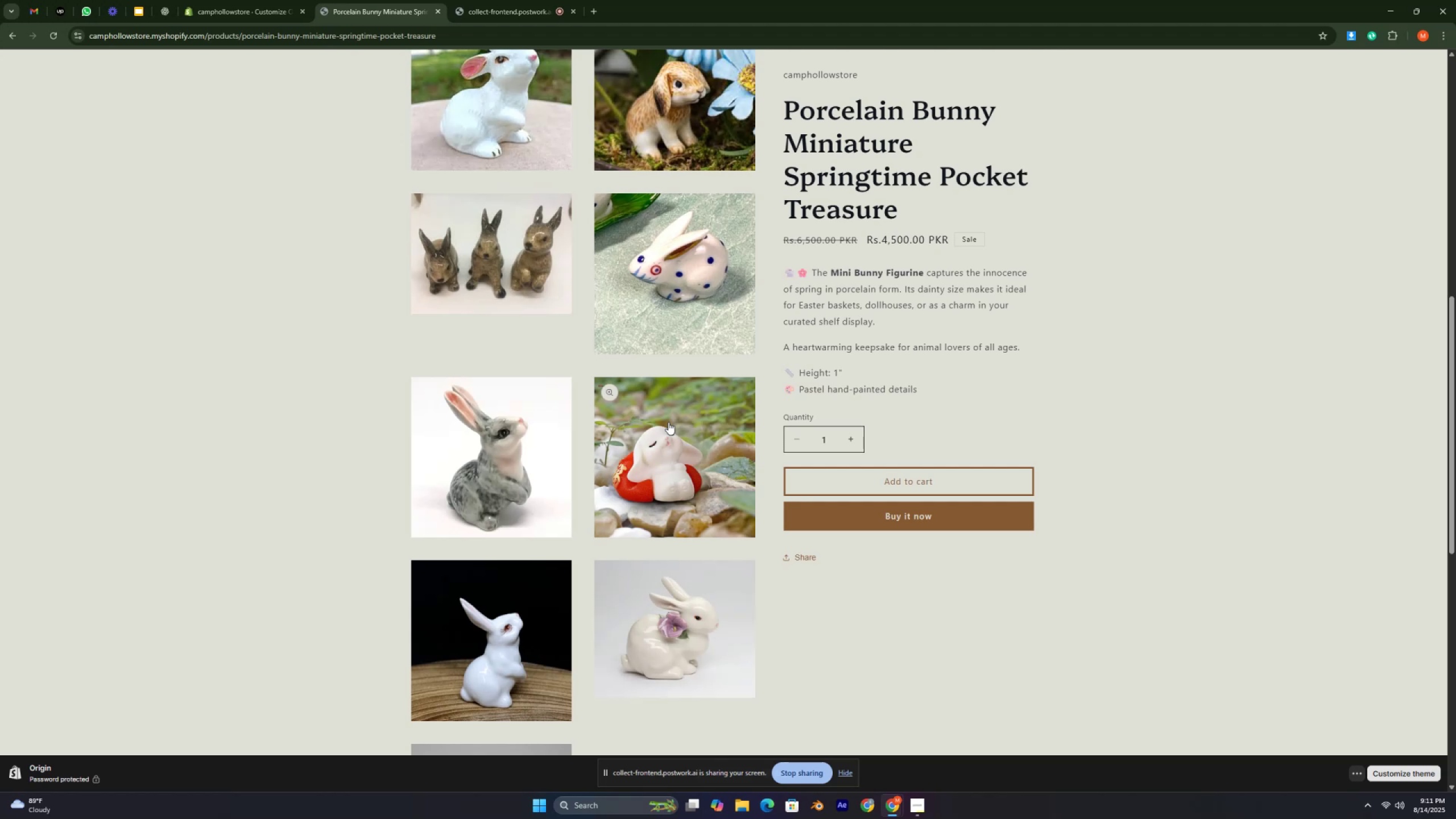 
key(Control+ControlRight)
 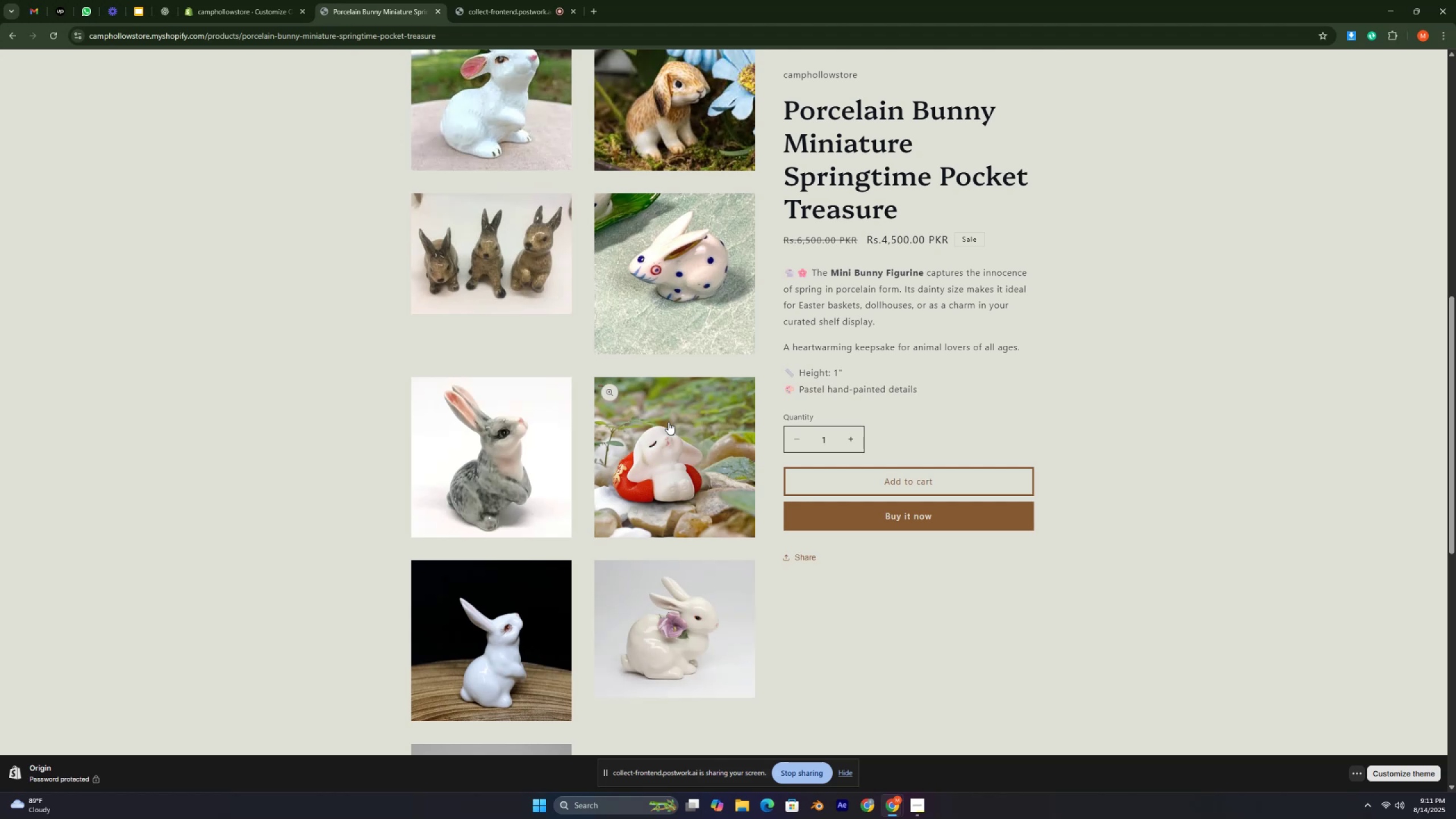 
key(Control+ControlRight)
 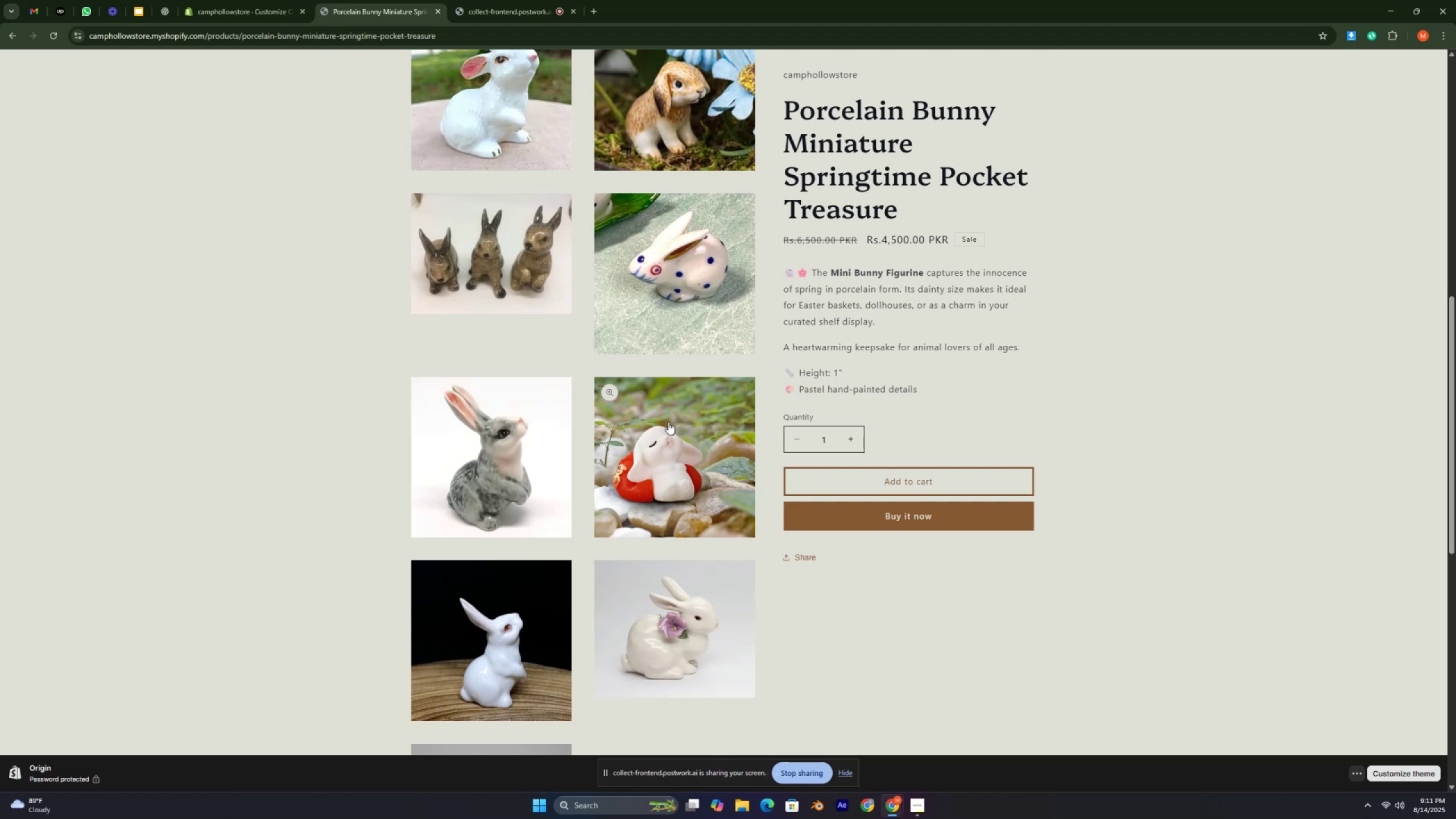 
key(Control+ControlRight)
 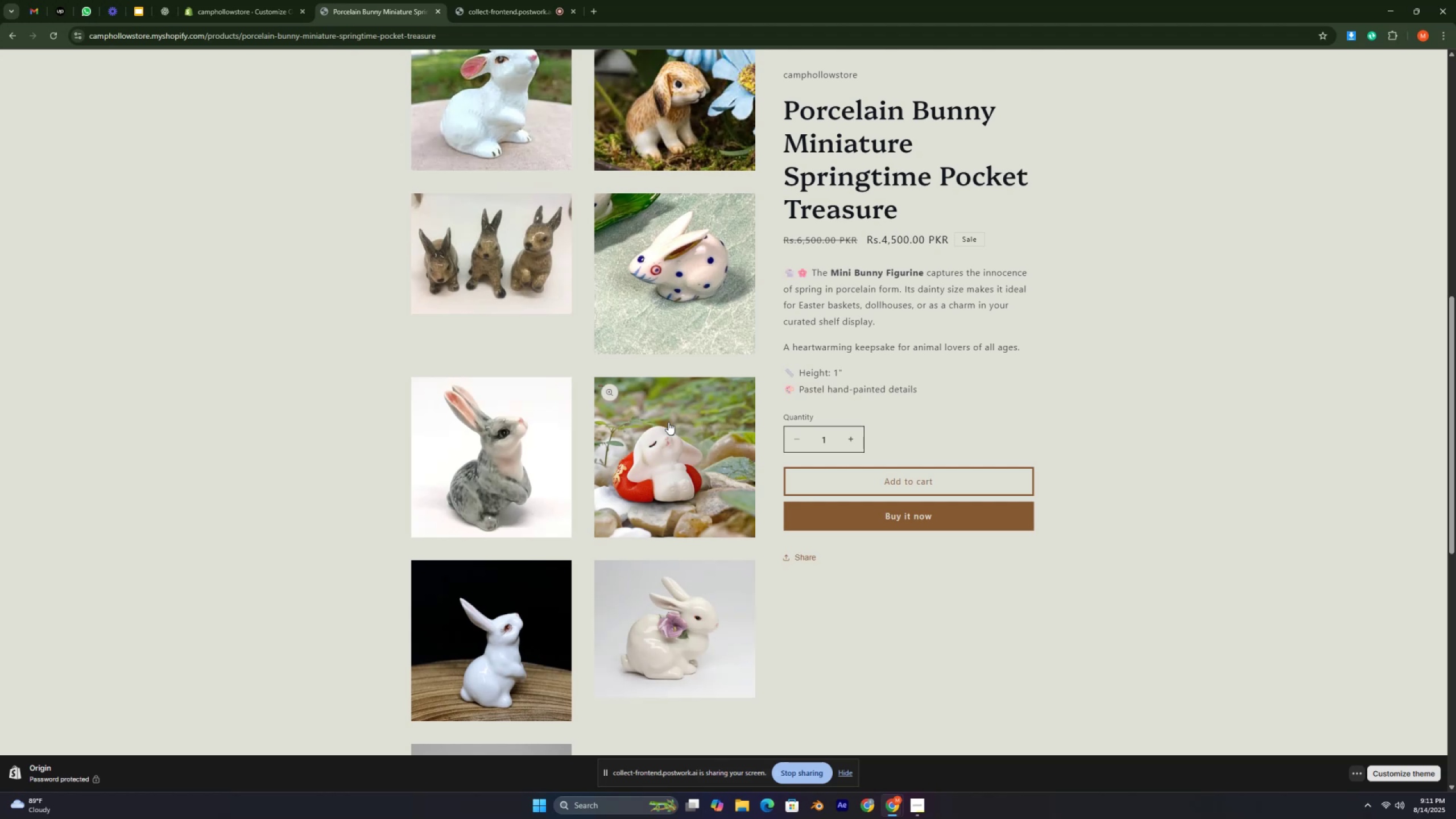 
key(Control+ControlRight)
 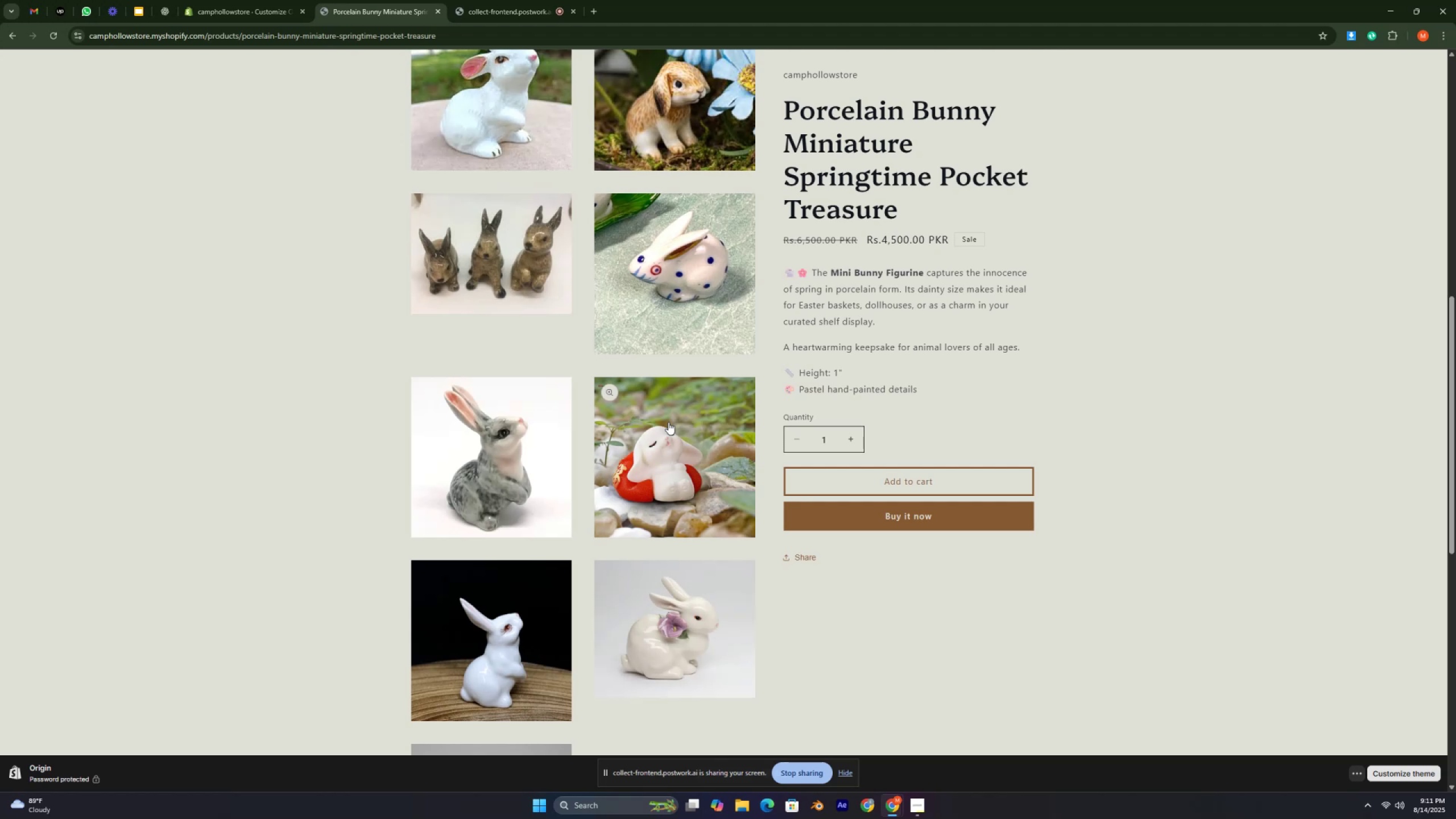 
key(Control+ControlRight)
 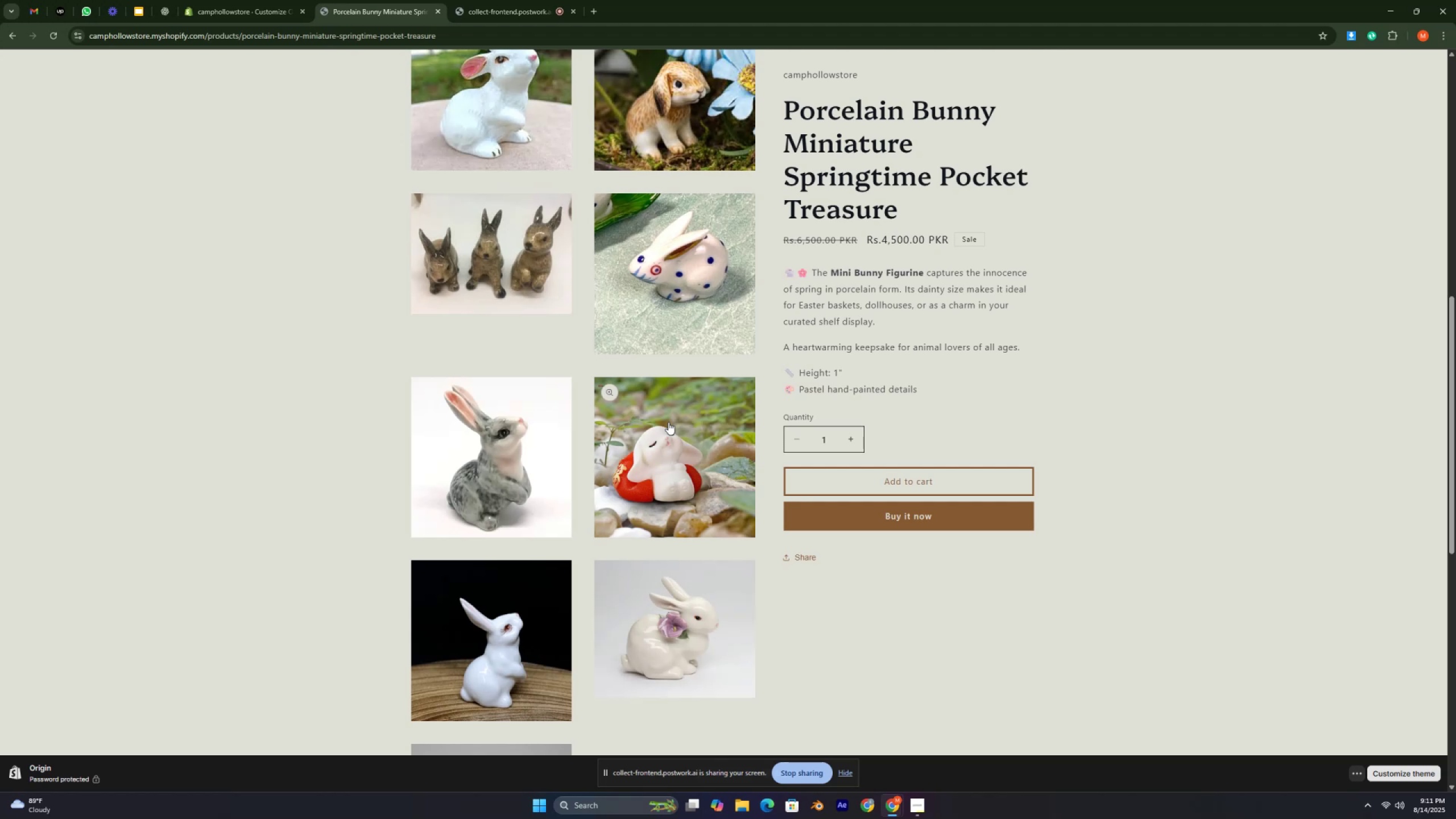 
key(Control+ControlRight)
 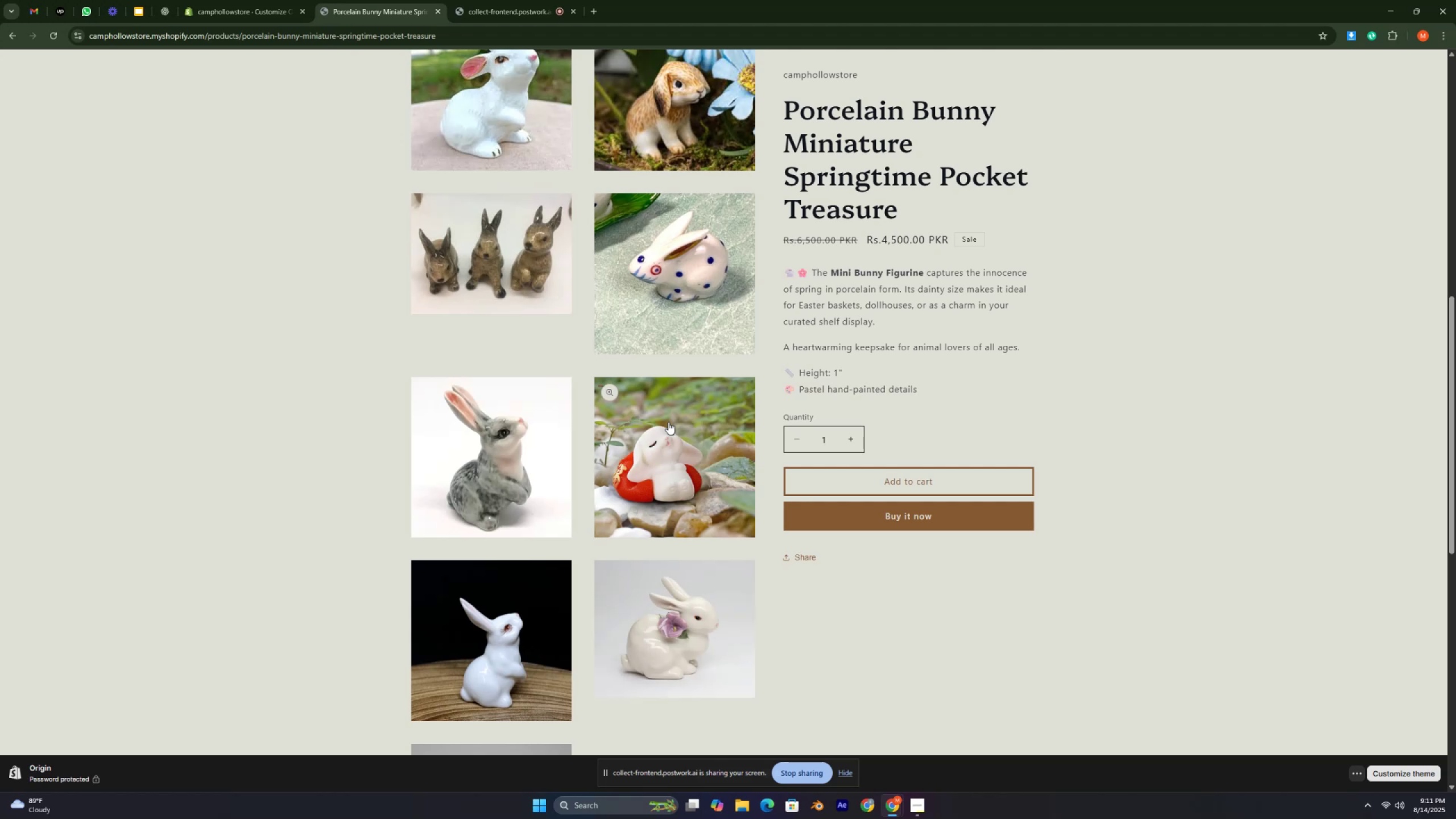 
key(Control+ControlRight)
 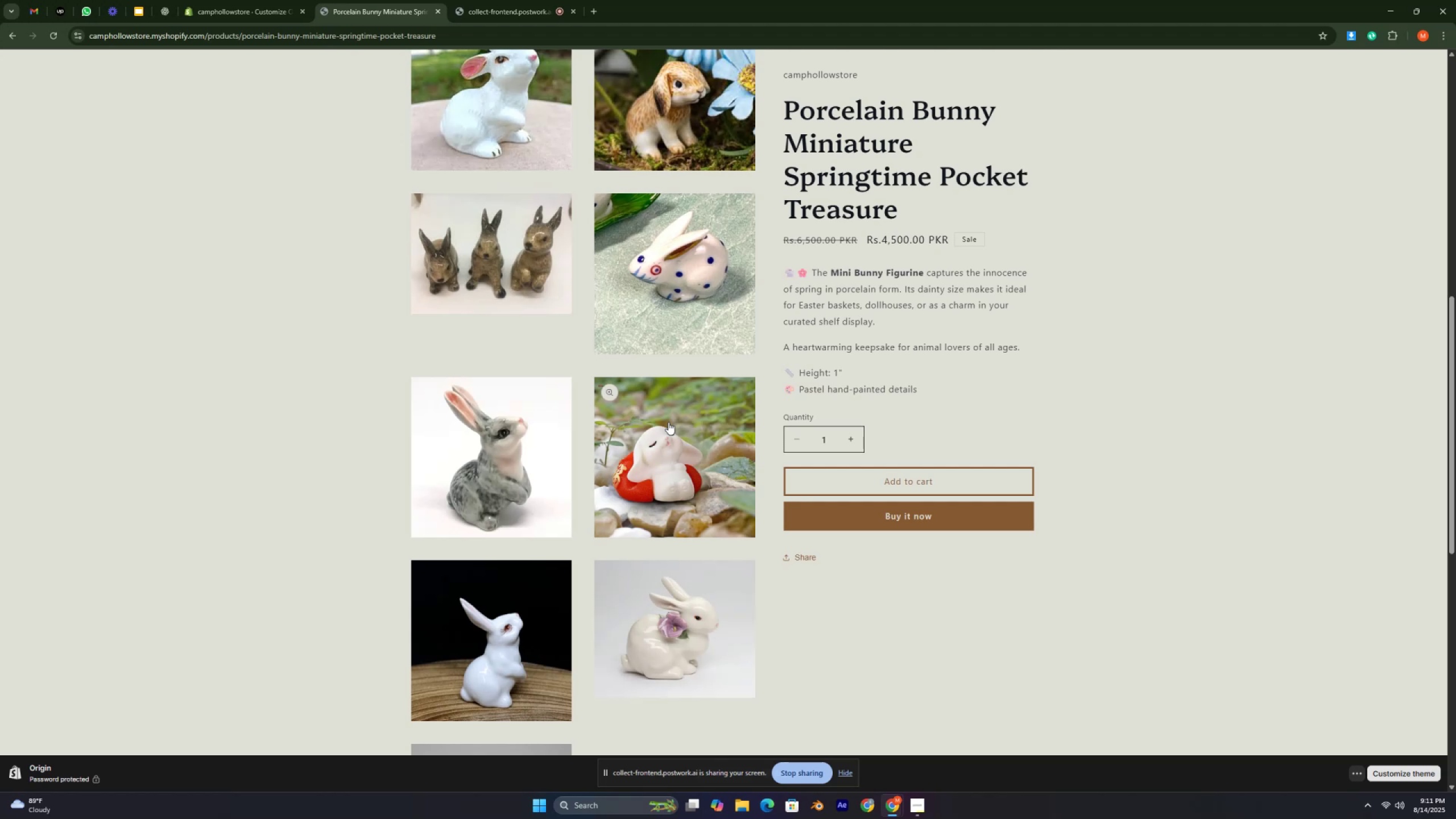 
key(Control+ControlRight)
 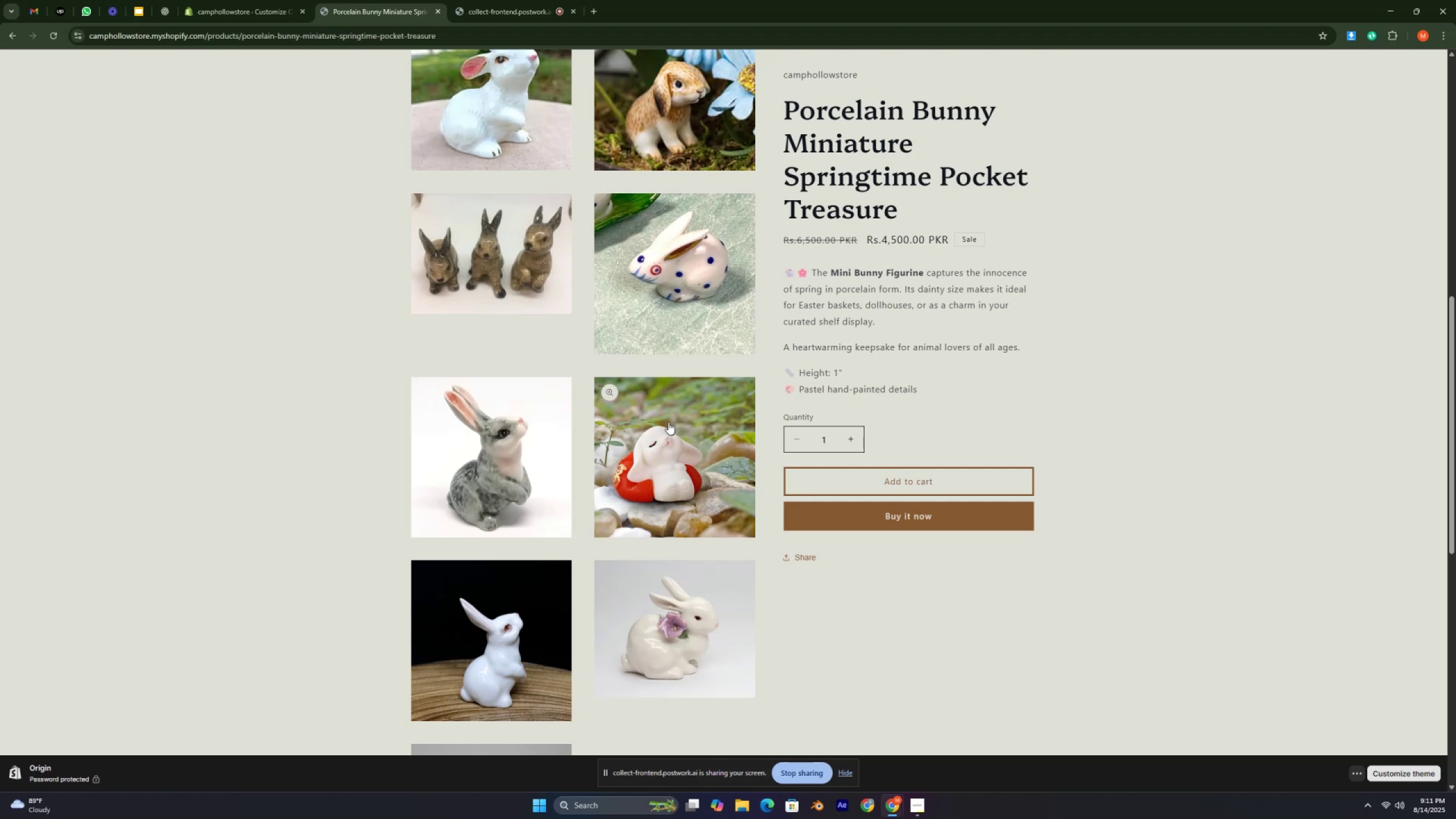 
key(Control+ControlRight)
 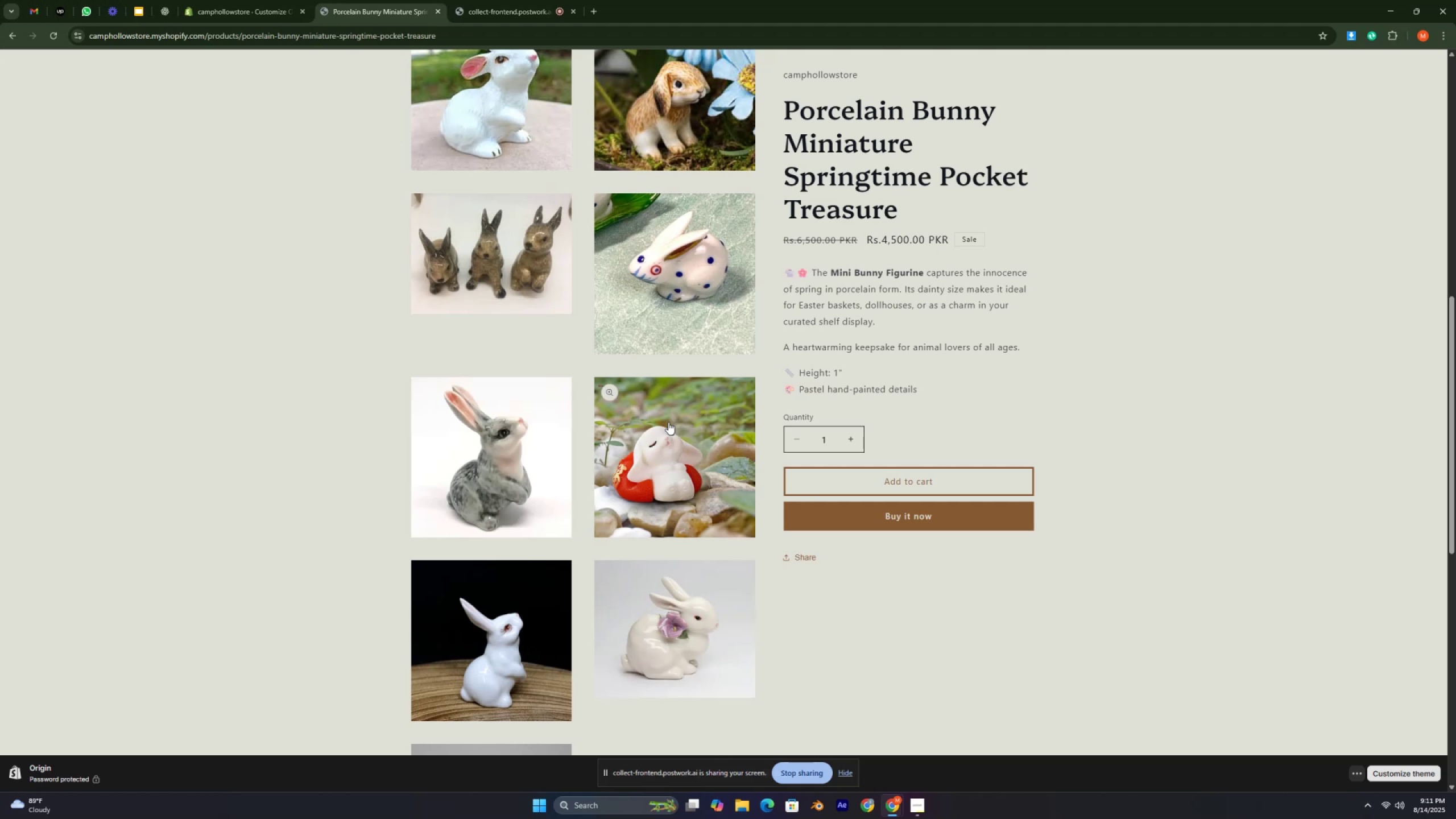 
key(Control+ControlRight)
 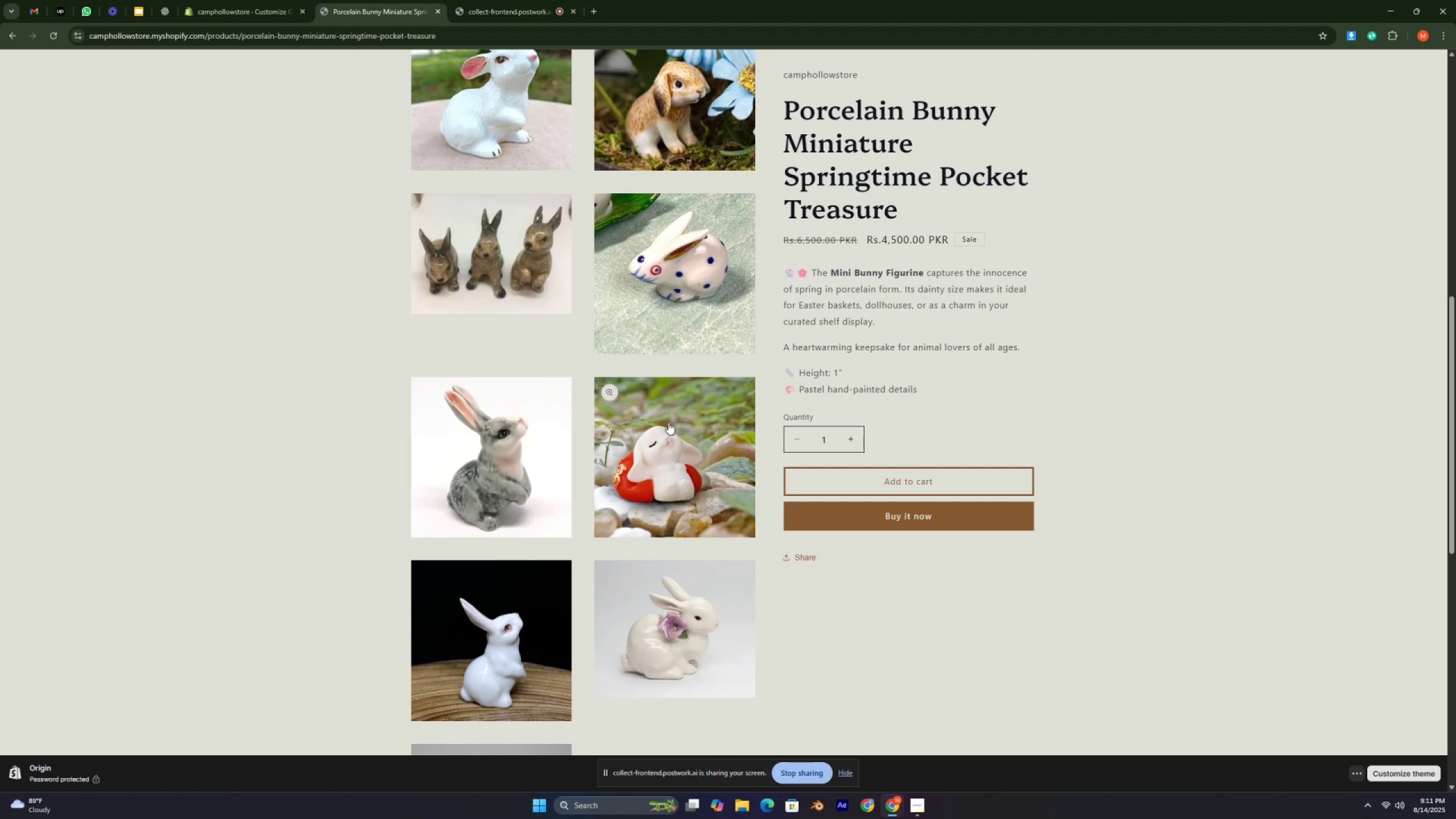 
key(Control+ControlRight)
 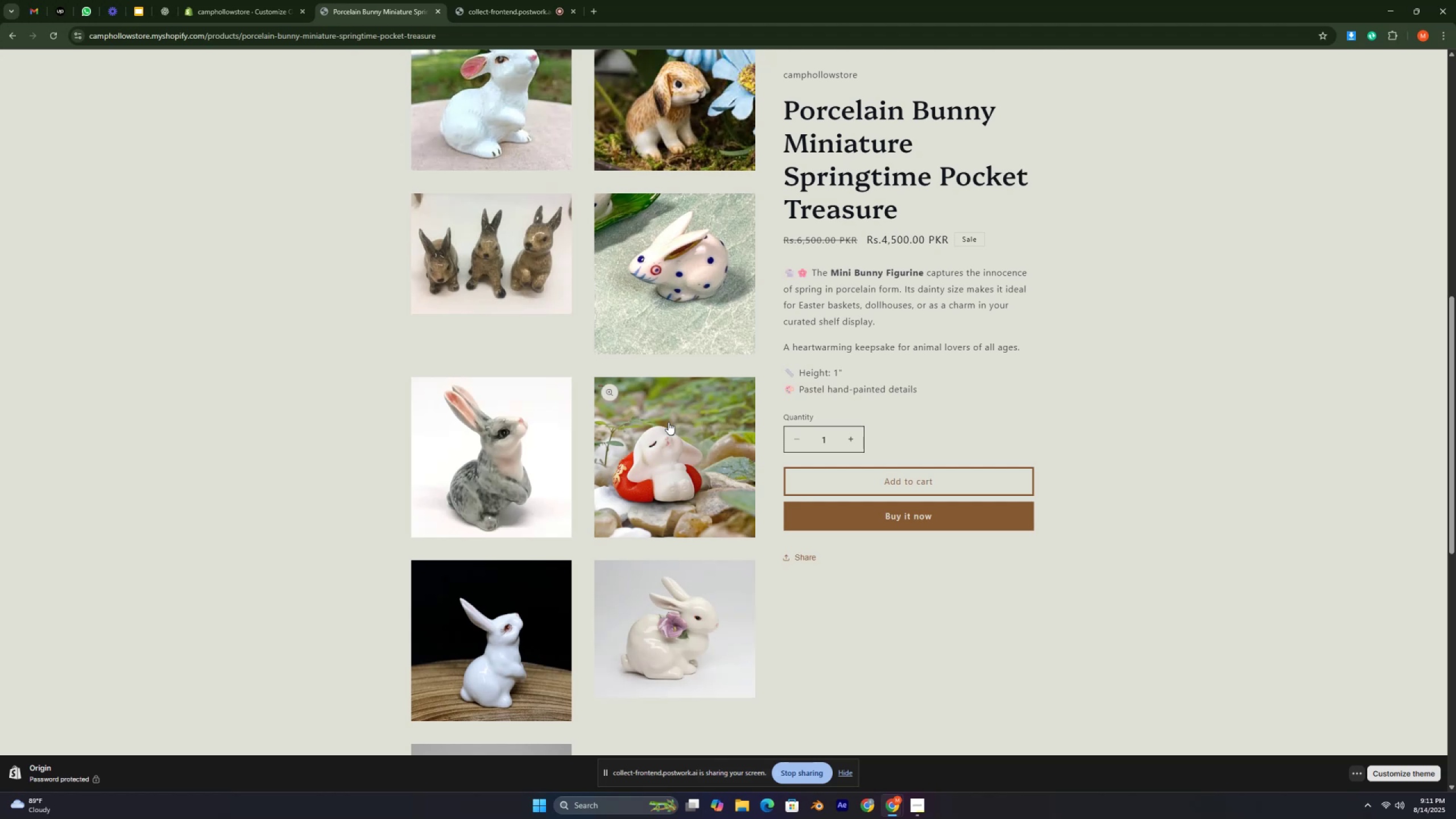 
key(Control+ControlRight)
 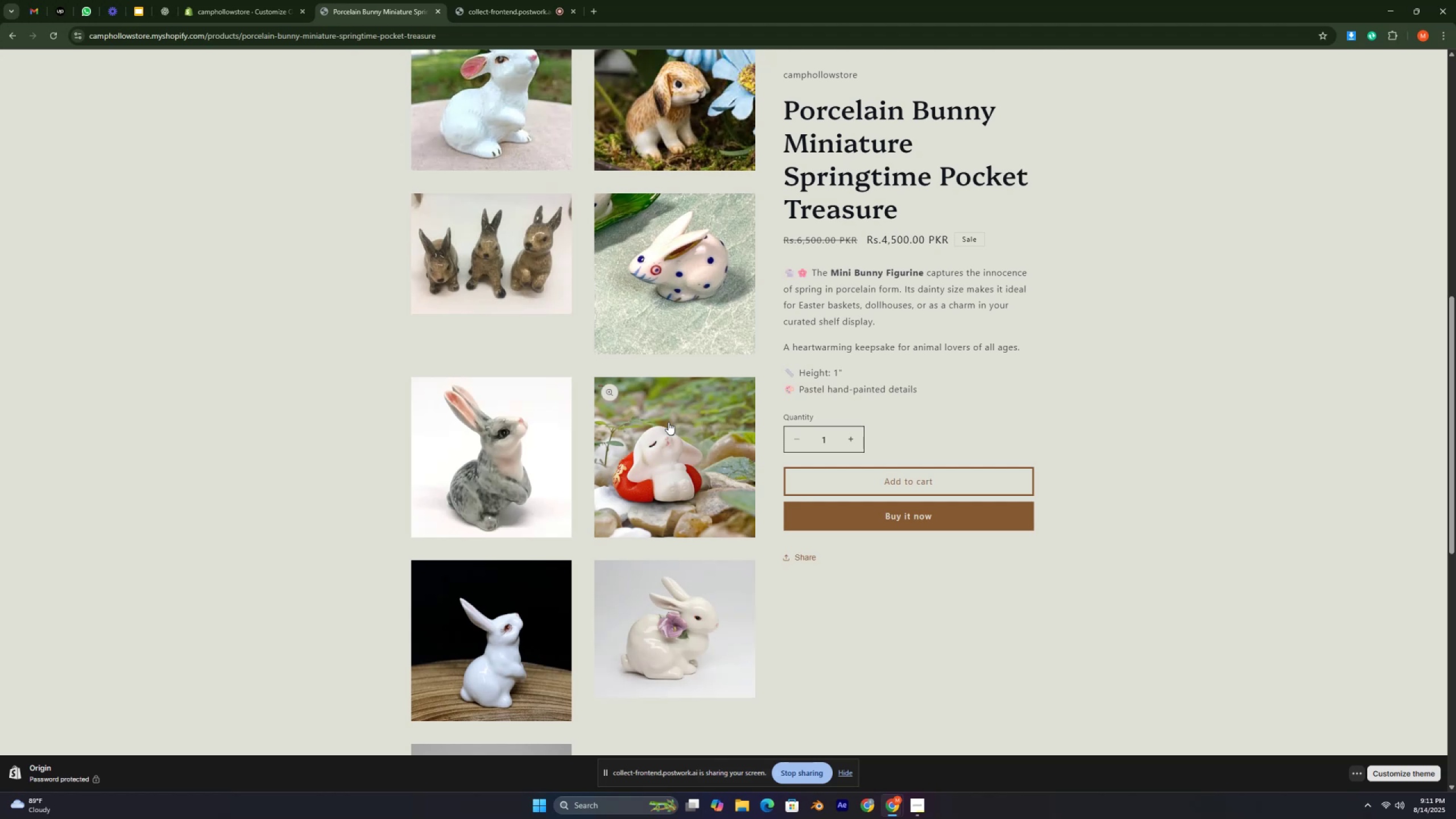 
key(Control+ControlRight)
 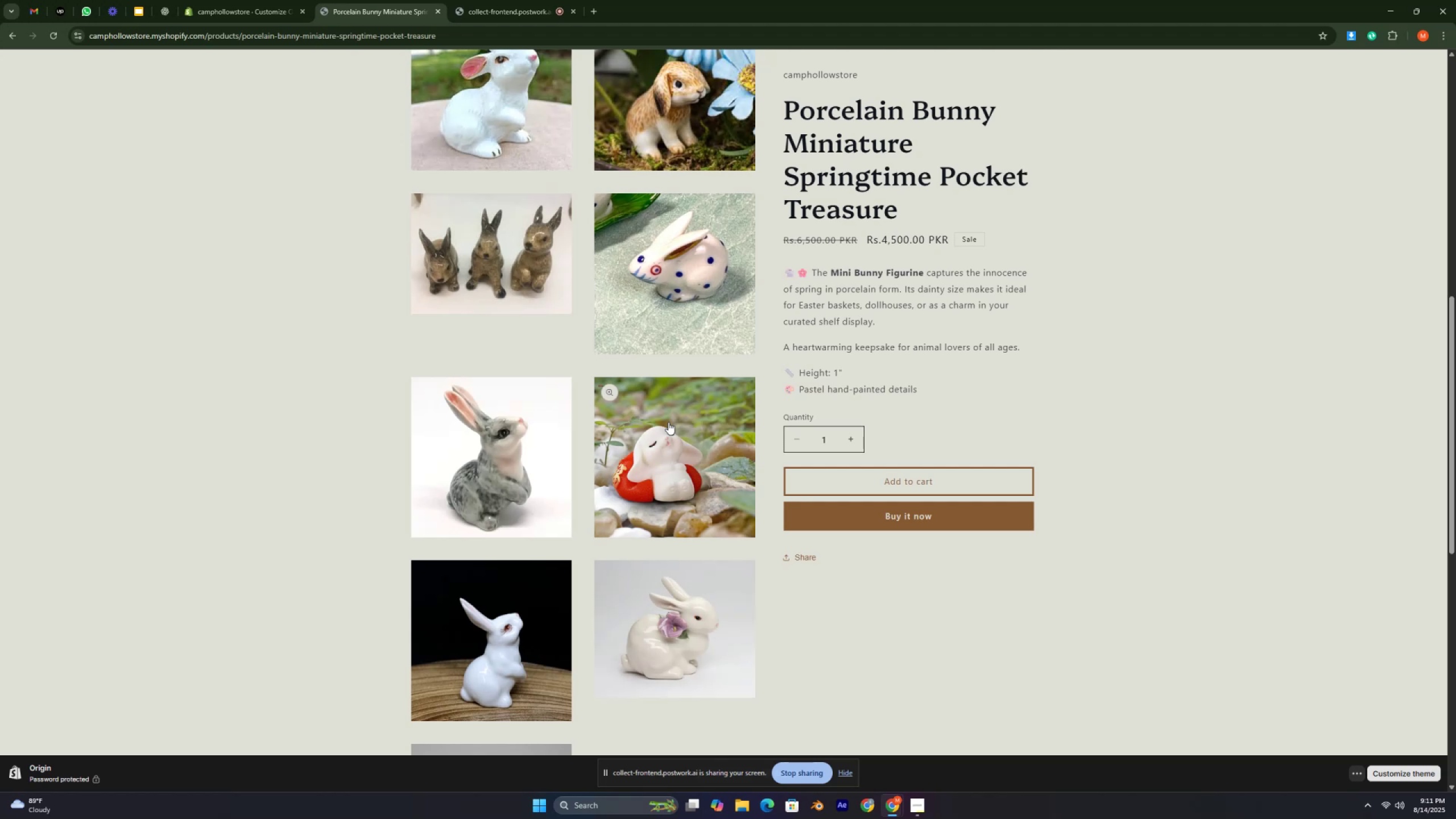 
key(Control+ControlRight)
 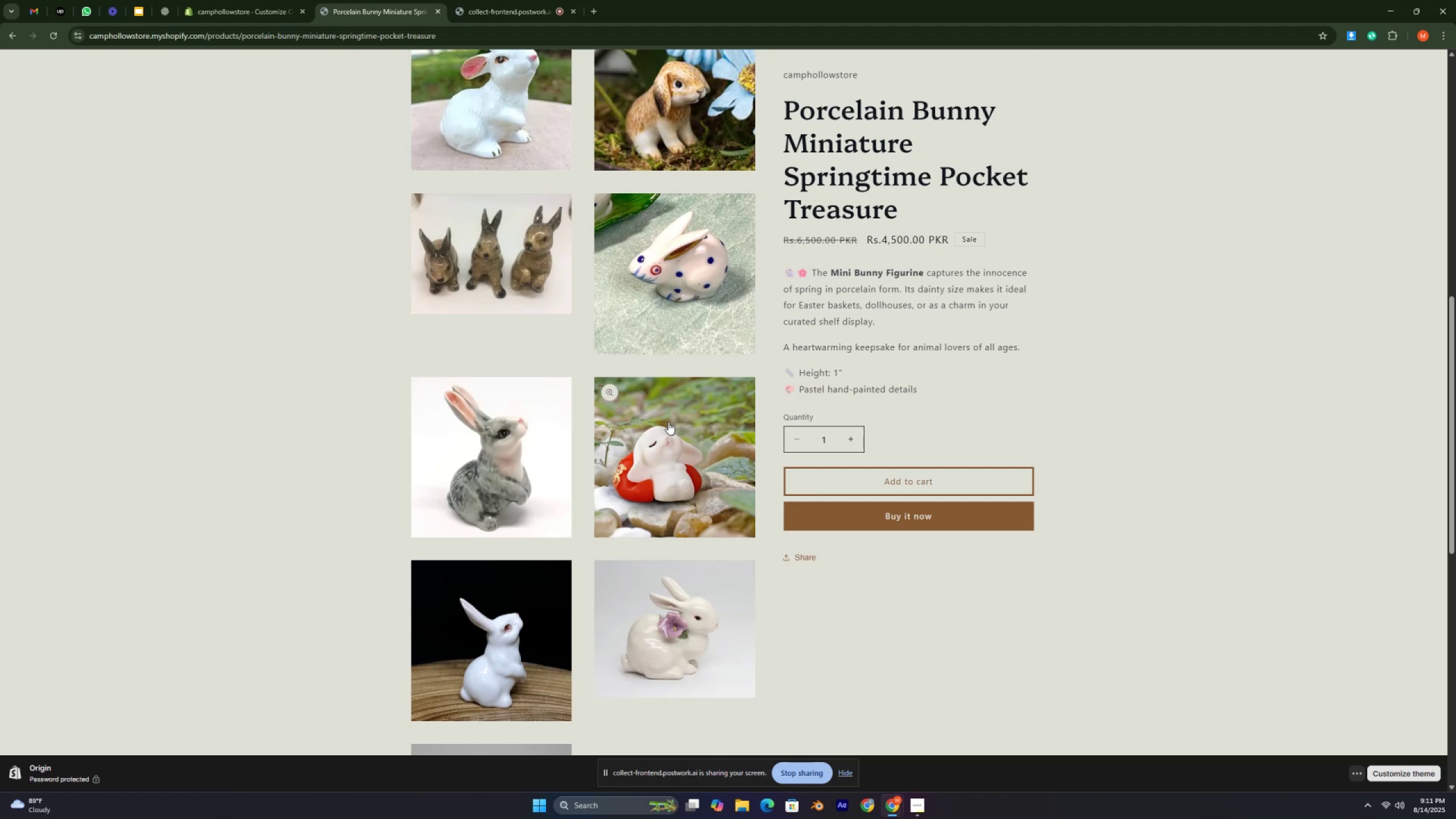 
key(Control+ControlRight)
 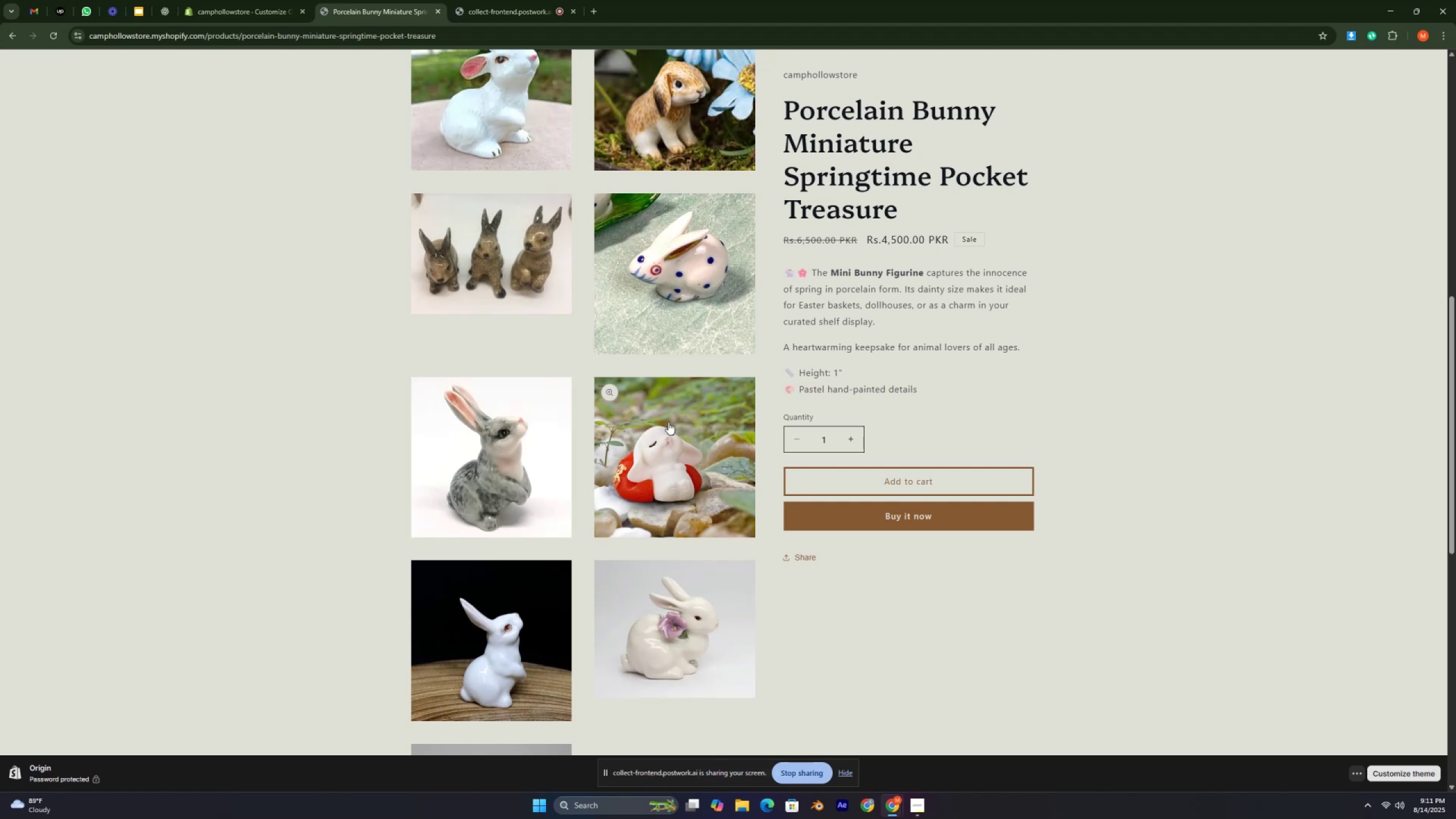 
key(Control+ControlRight)
 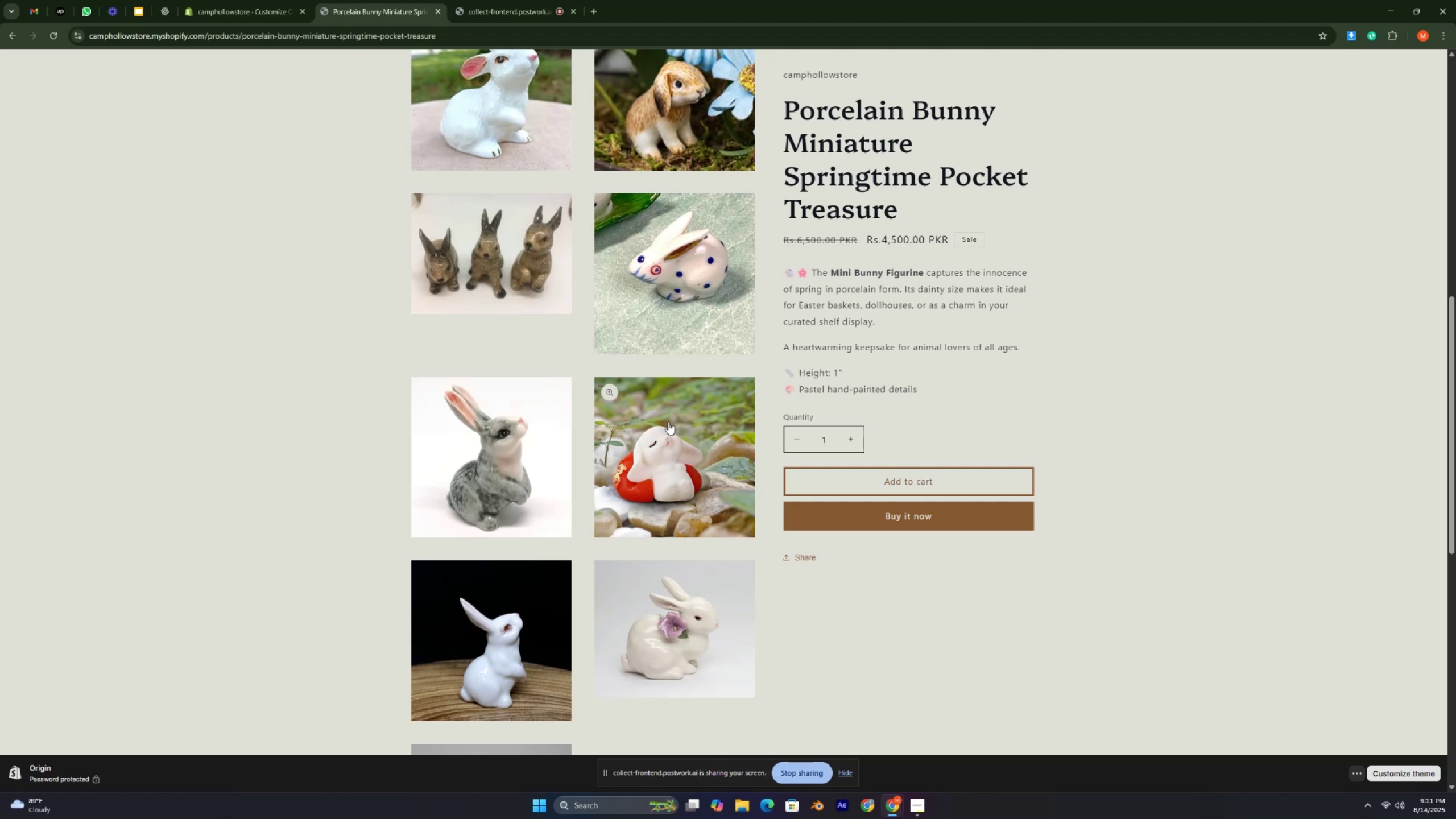 
key(Control+ControlRight)
 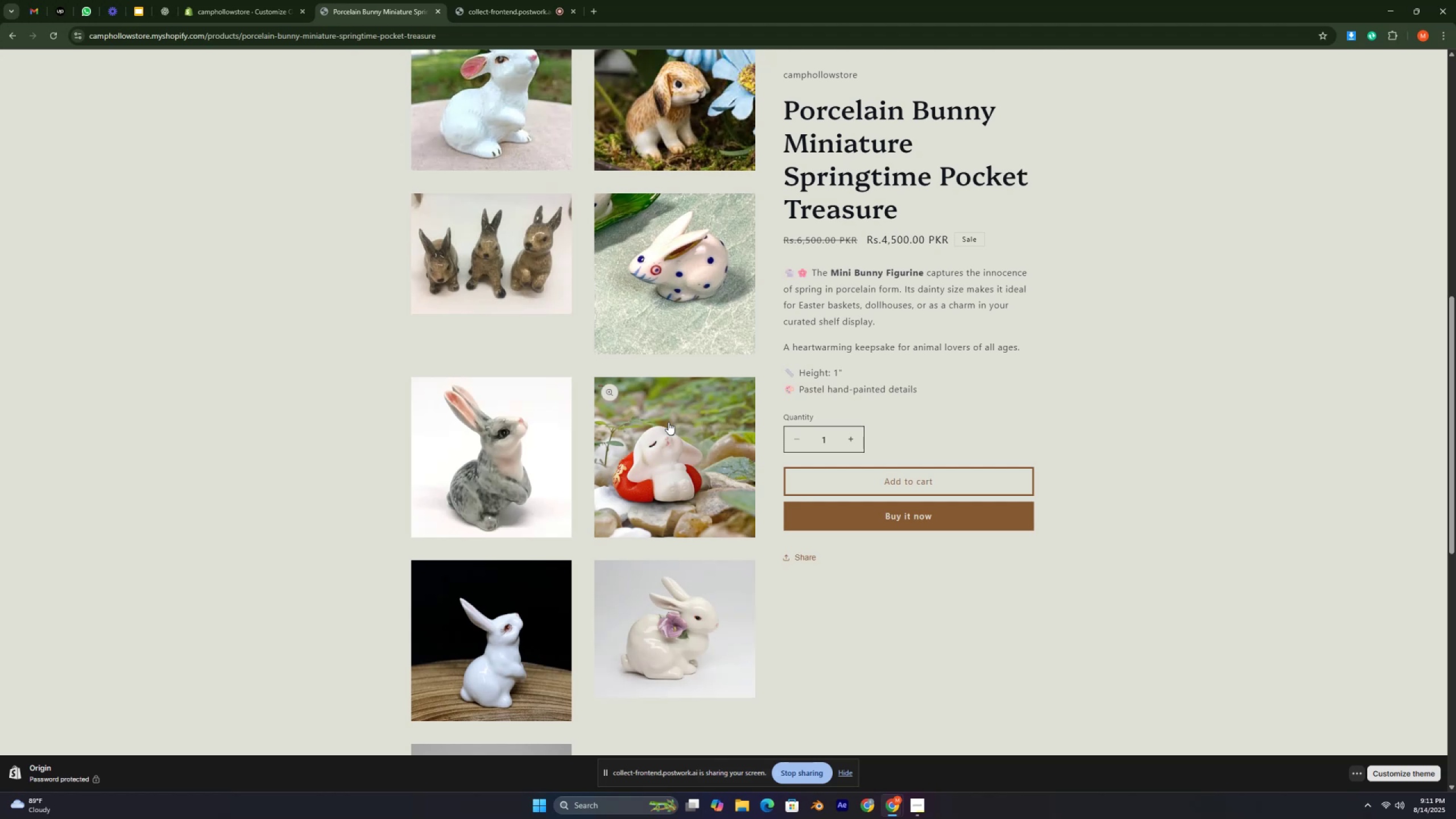 
key(Control+ControlRight)
 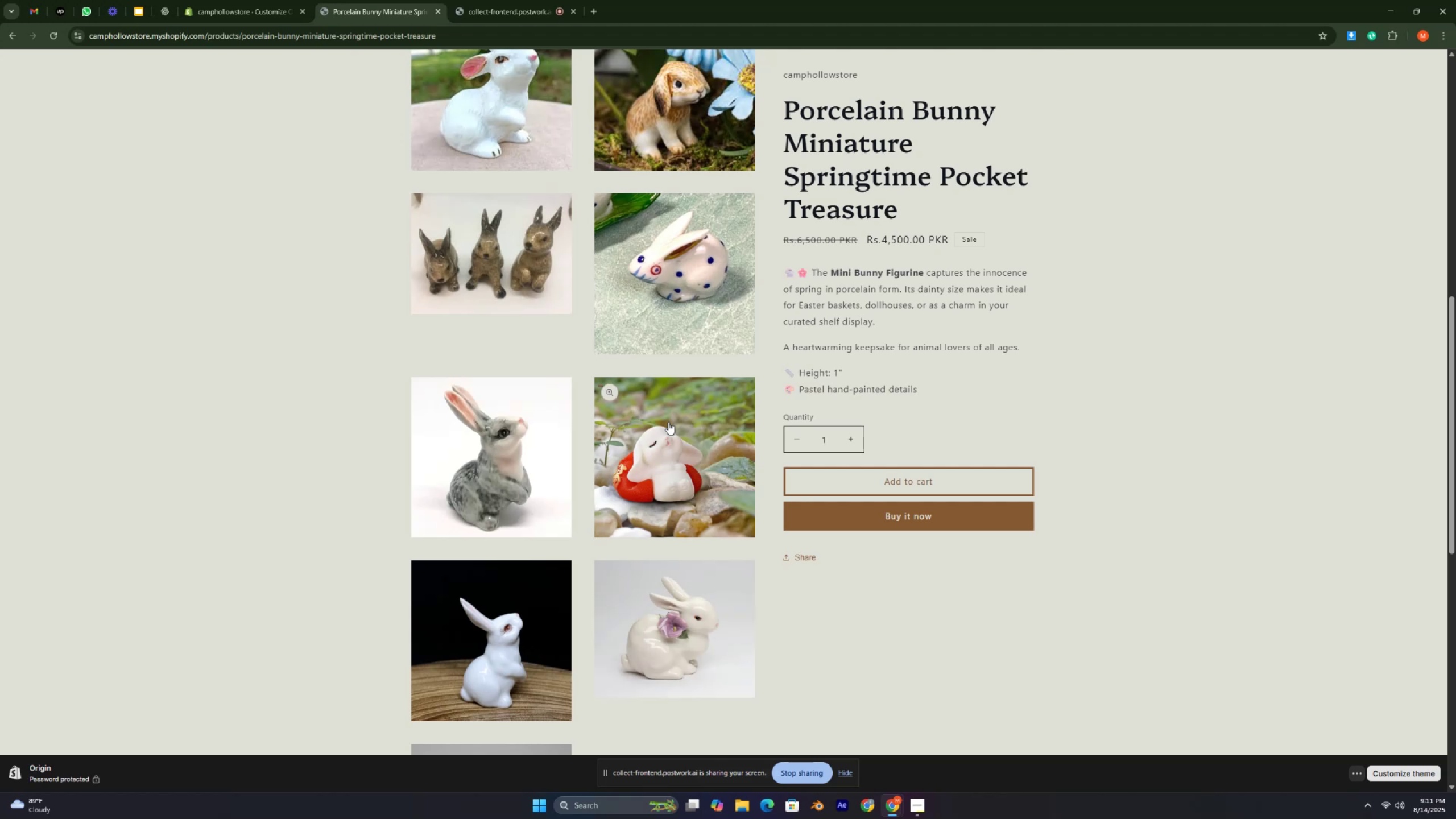 
key(Control+ControlRight)
 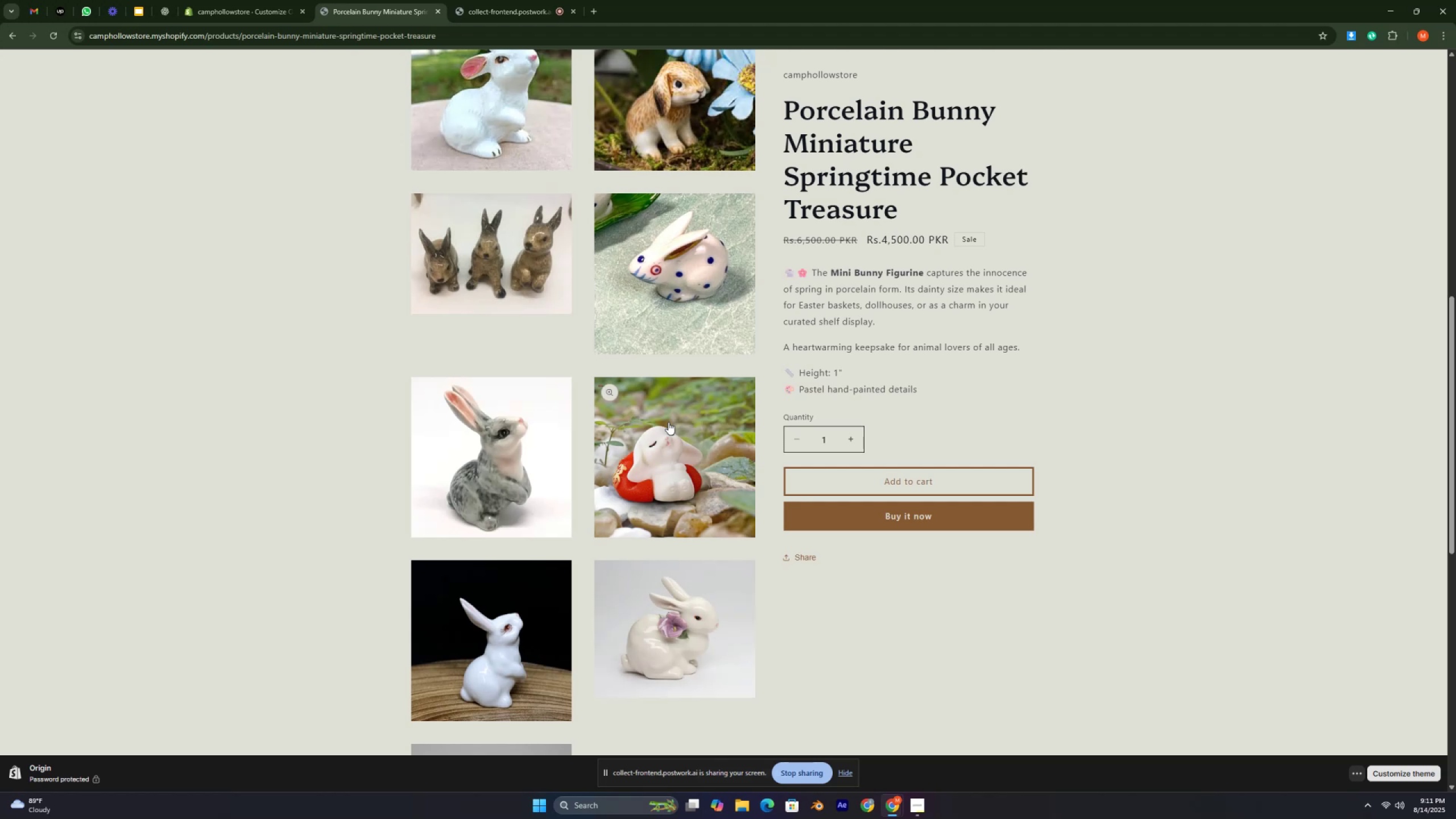 
key(Control+ControlRight)
 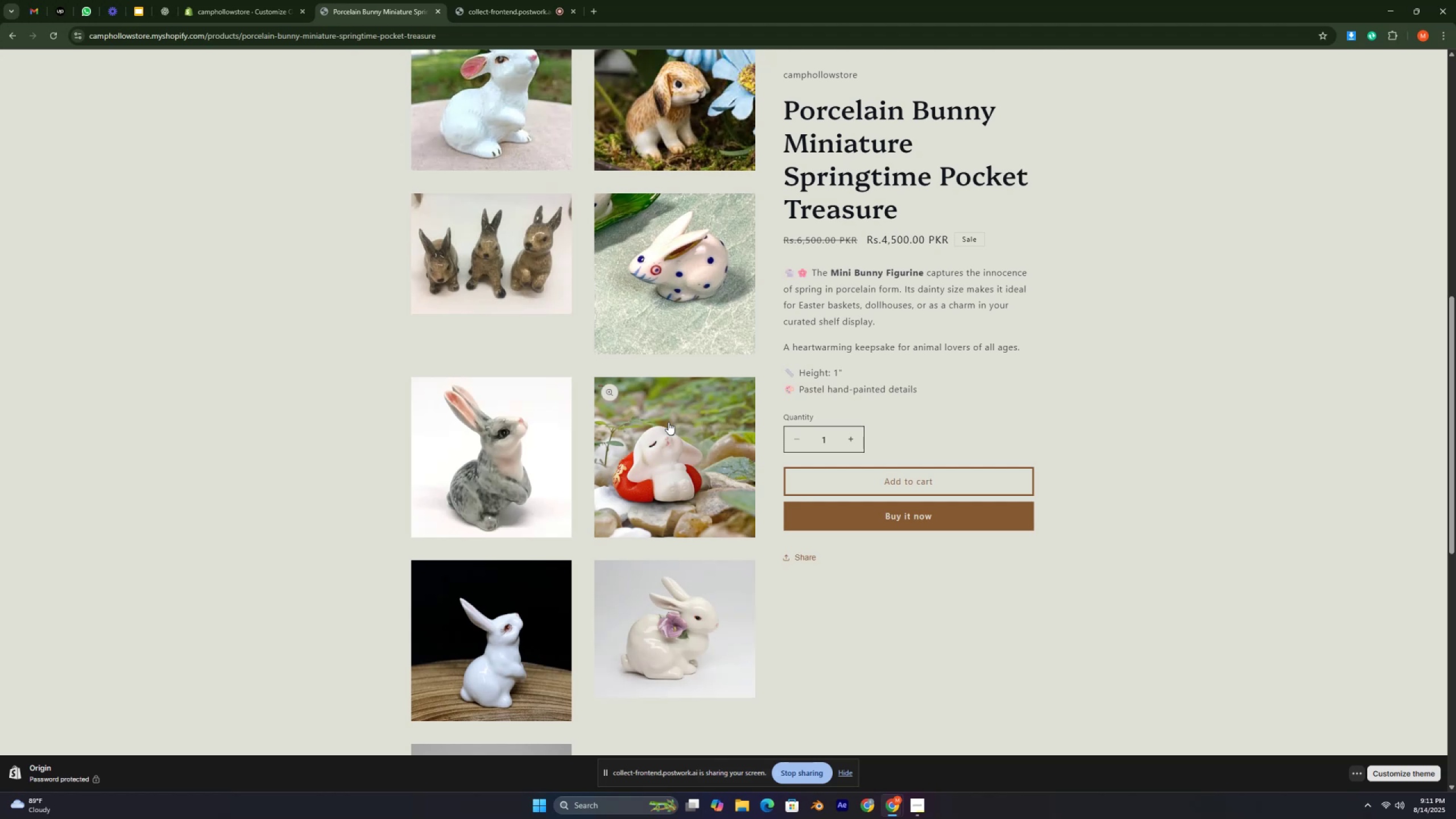 
key(Control+ControlRight)
 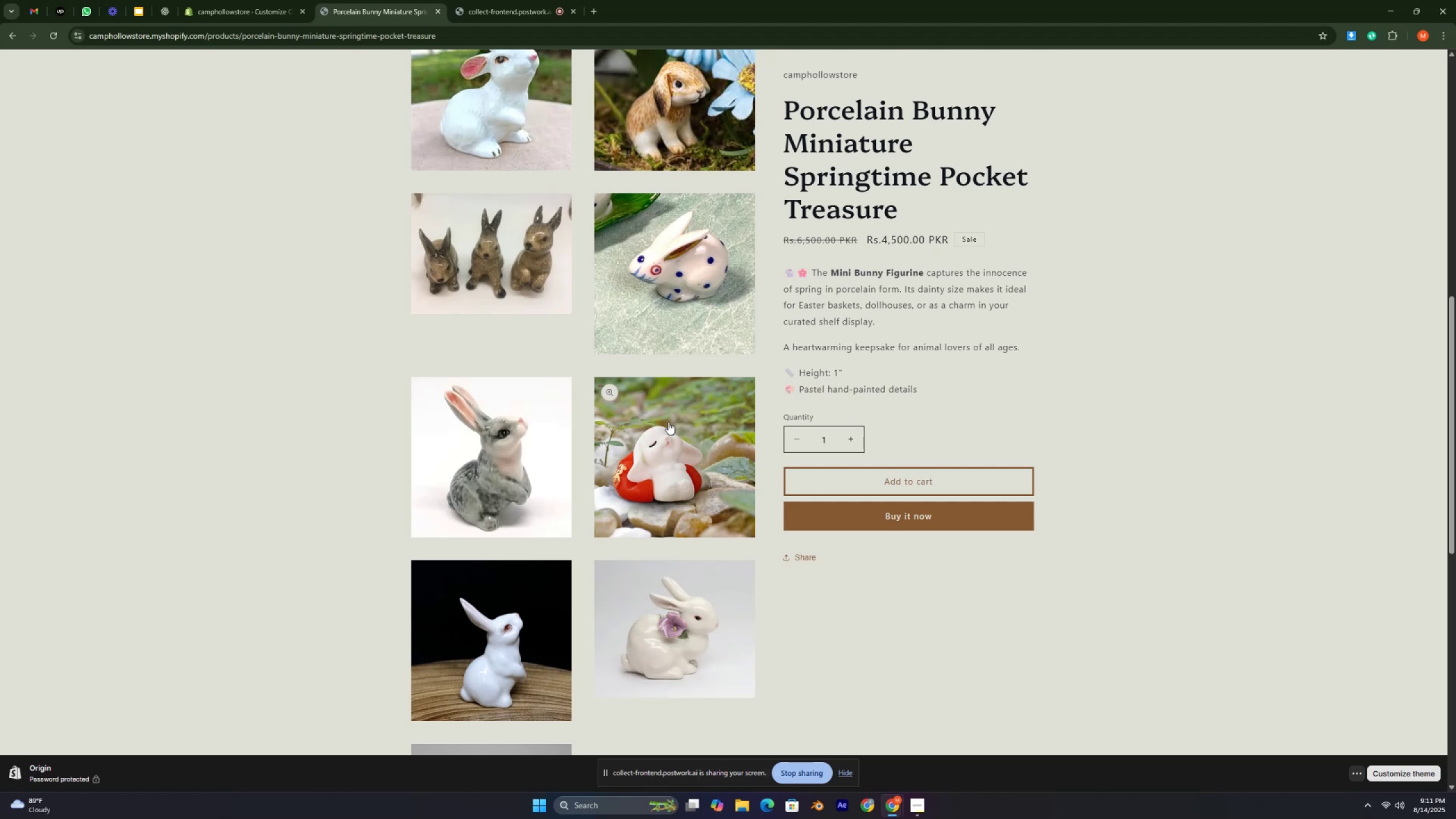 
key(Control+ControlRight)
 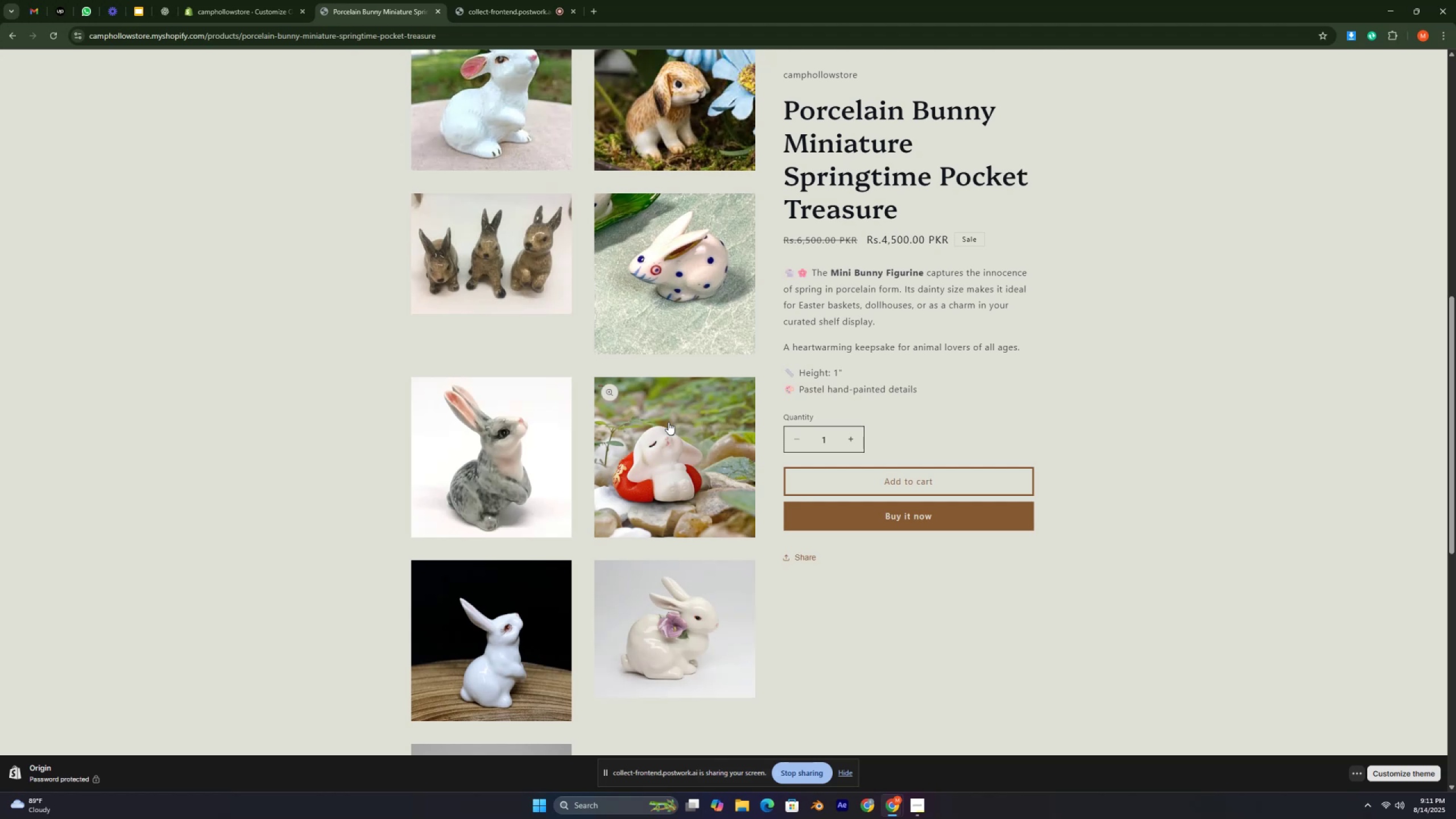 
key(Control+ControlRight)
 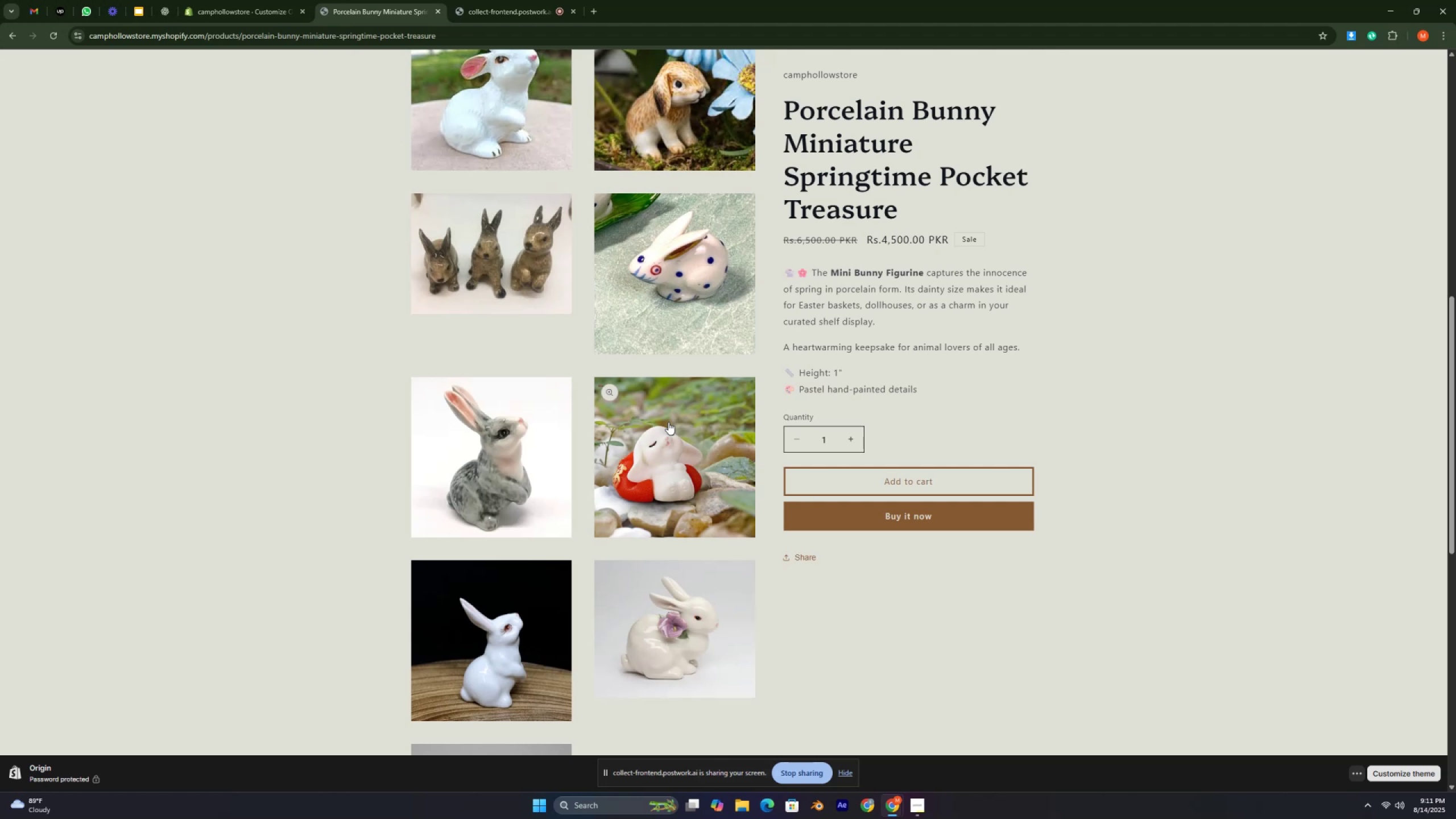 
key(Control+ControlRight)
 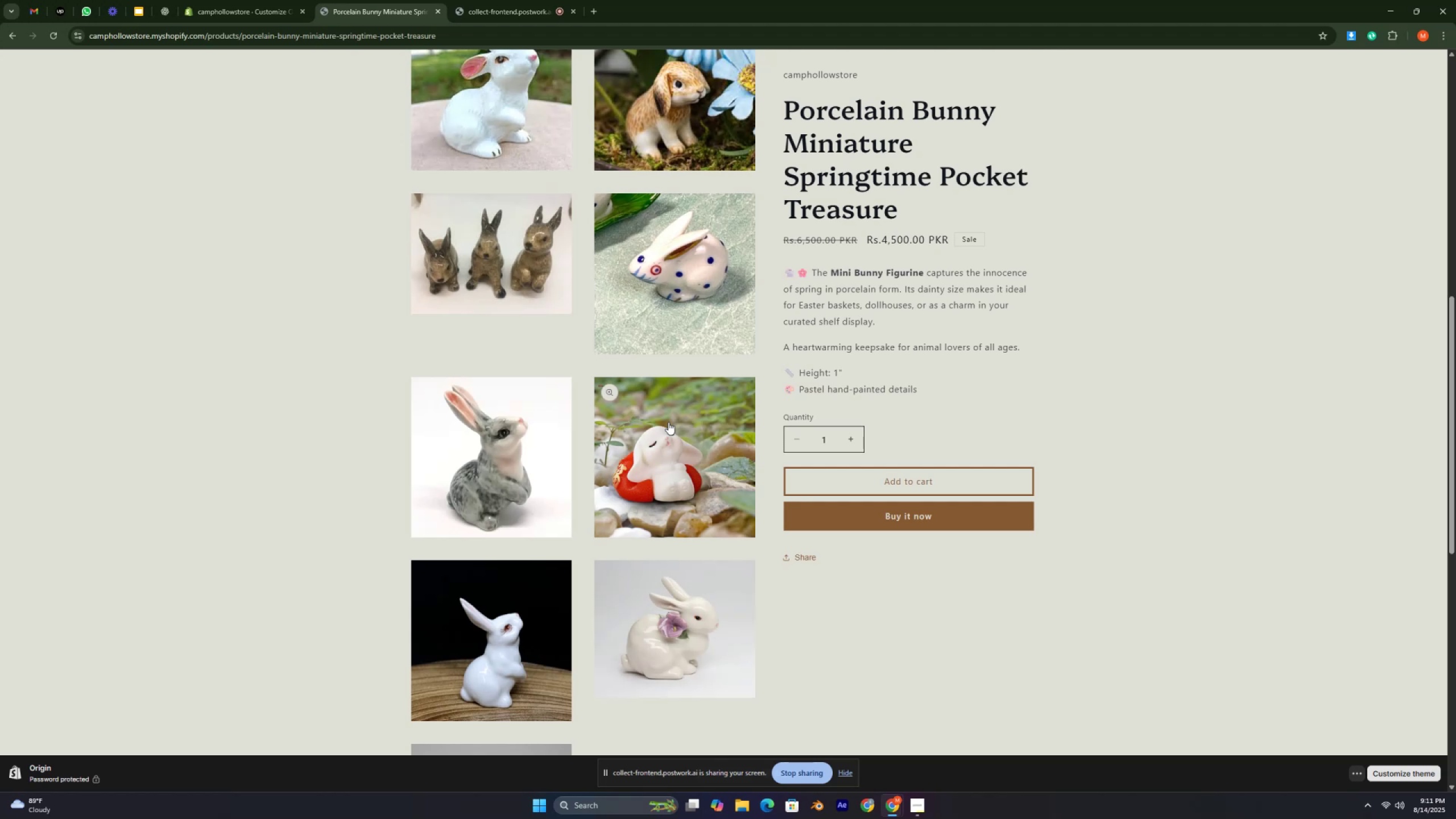 
key(Control+ControlRight)
 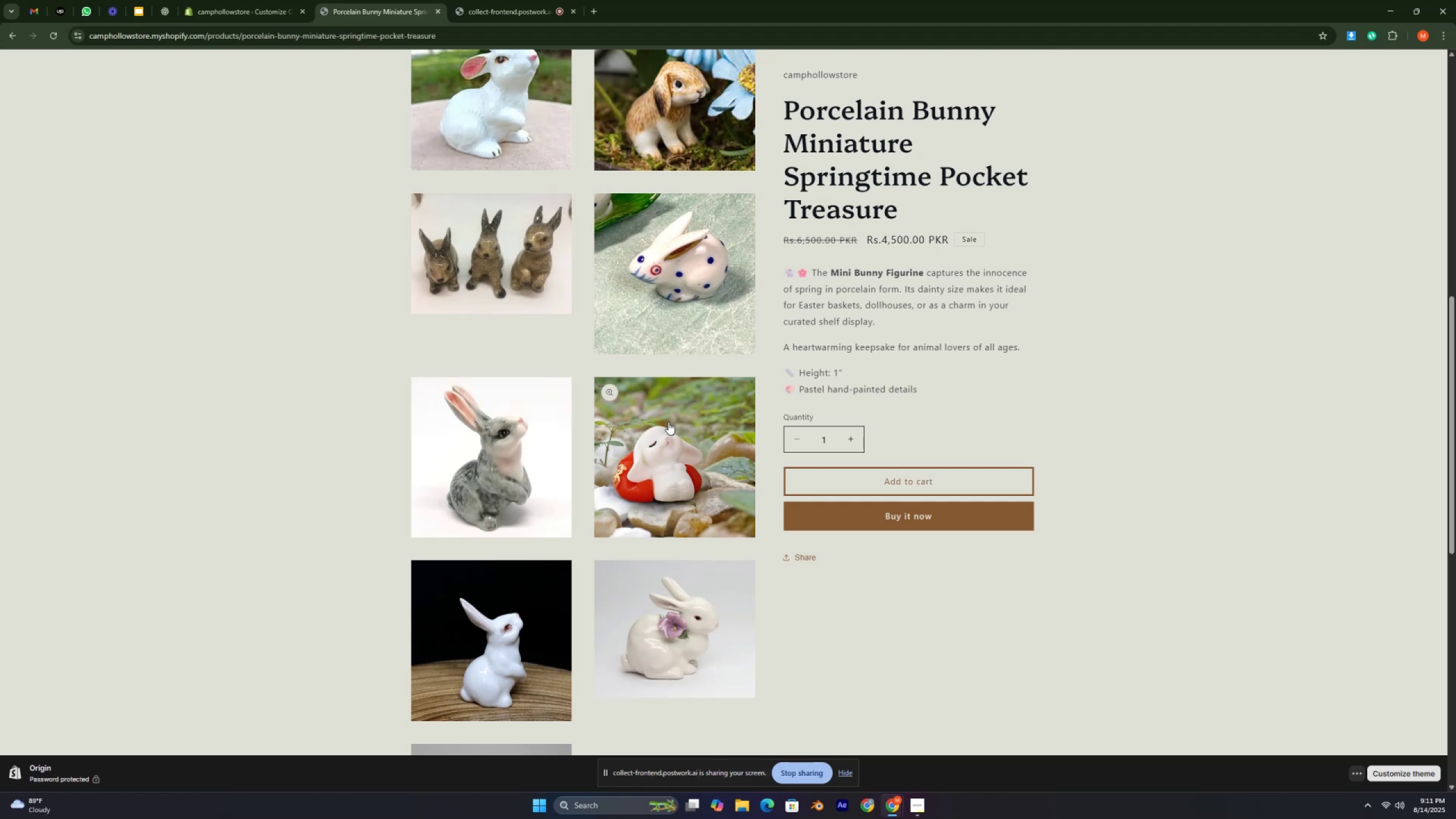 
key(Control+ControlRight)
 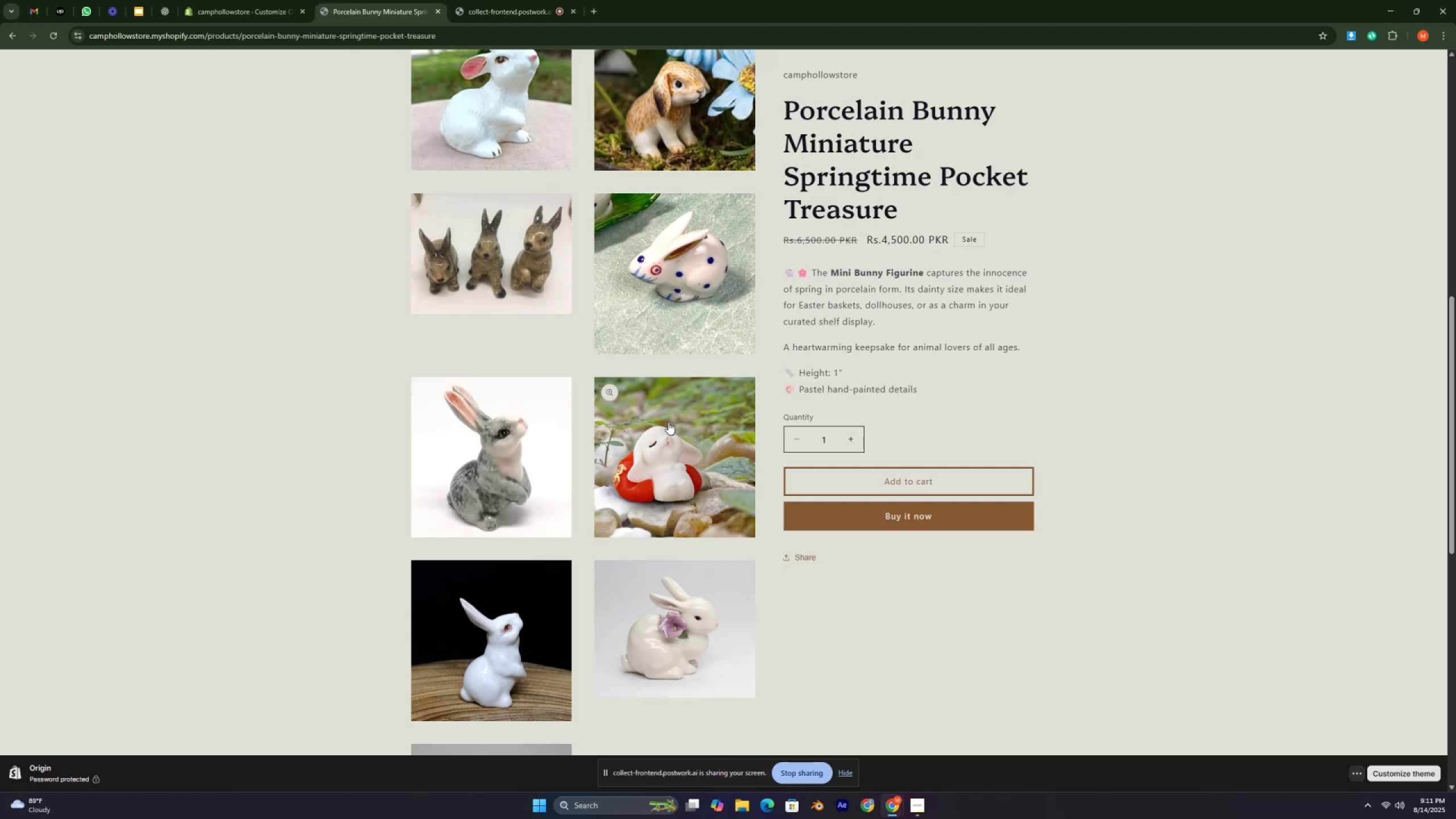 
key(Control+ControlRight)
 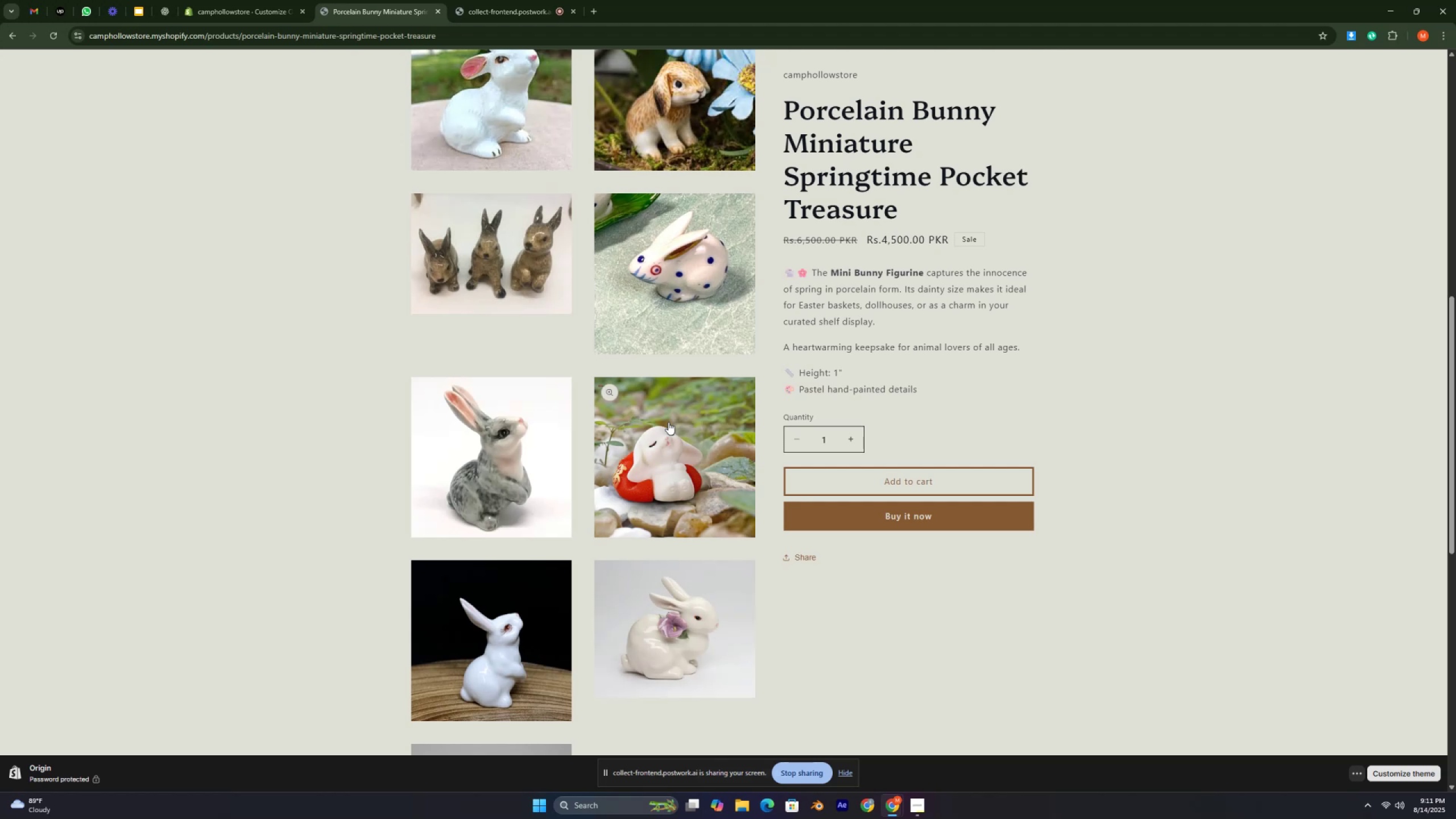 
key(Control+ControlRight)
 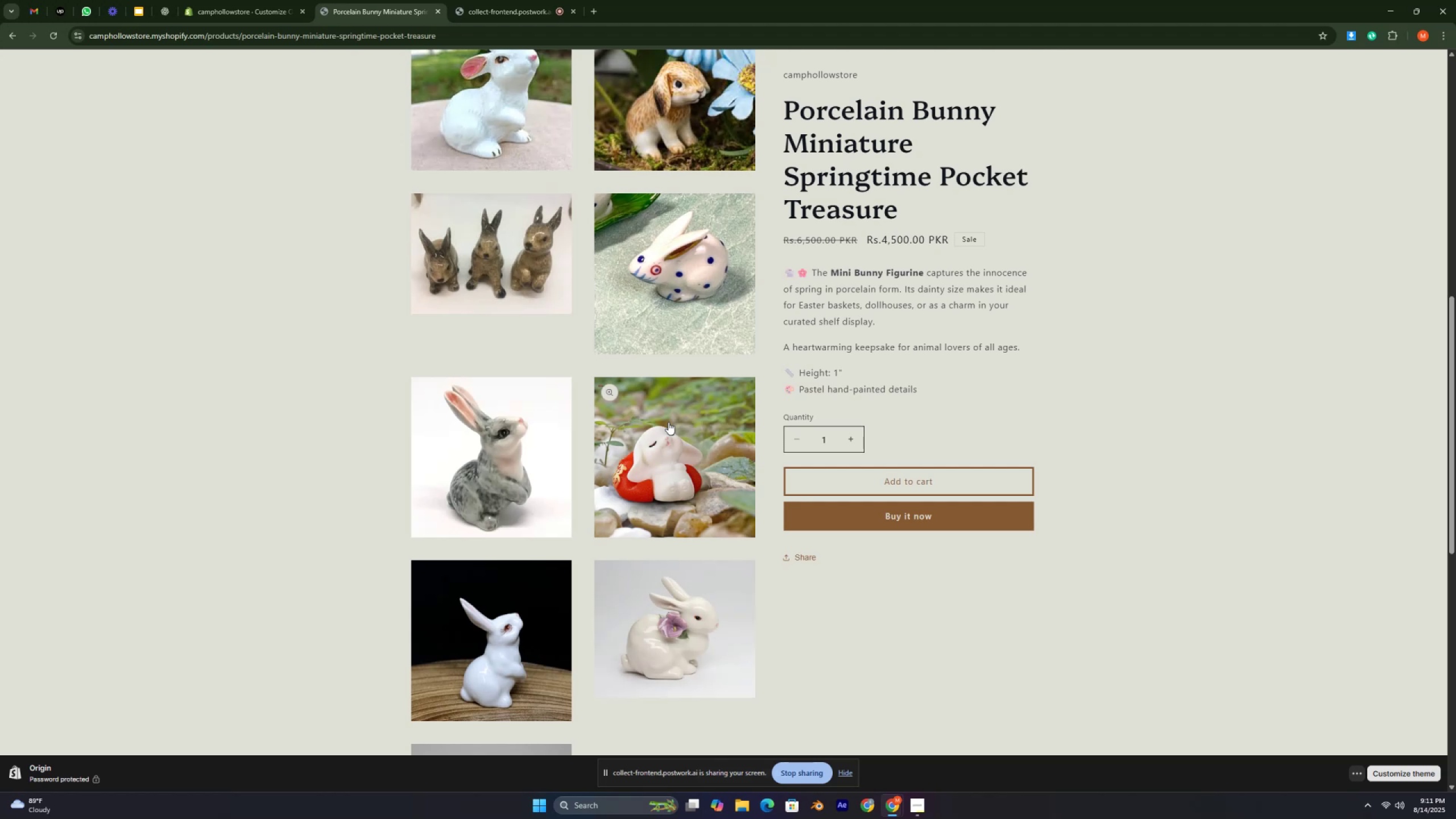 
key(Control+ControlRight)
 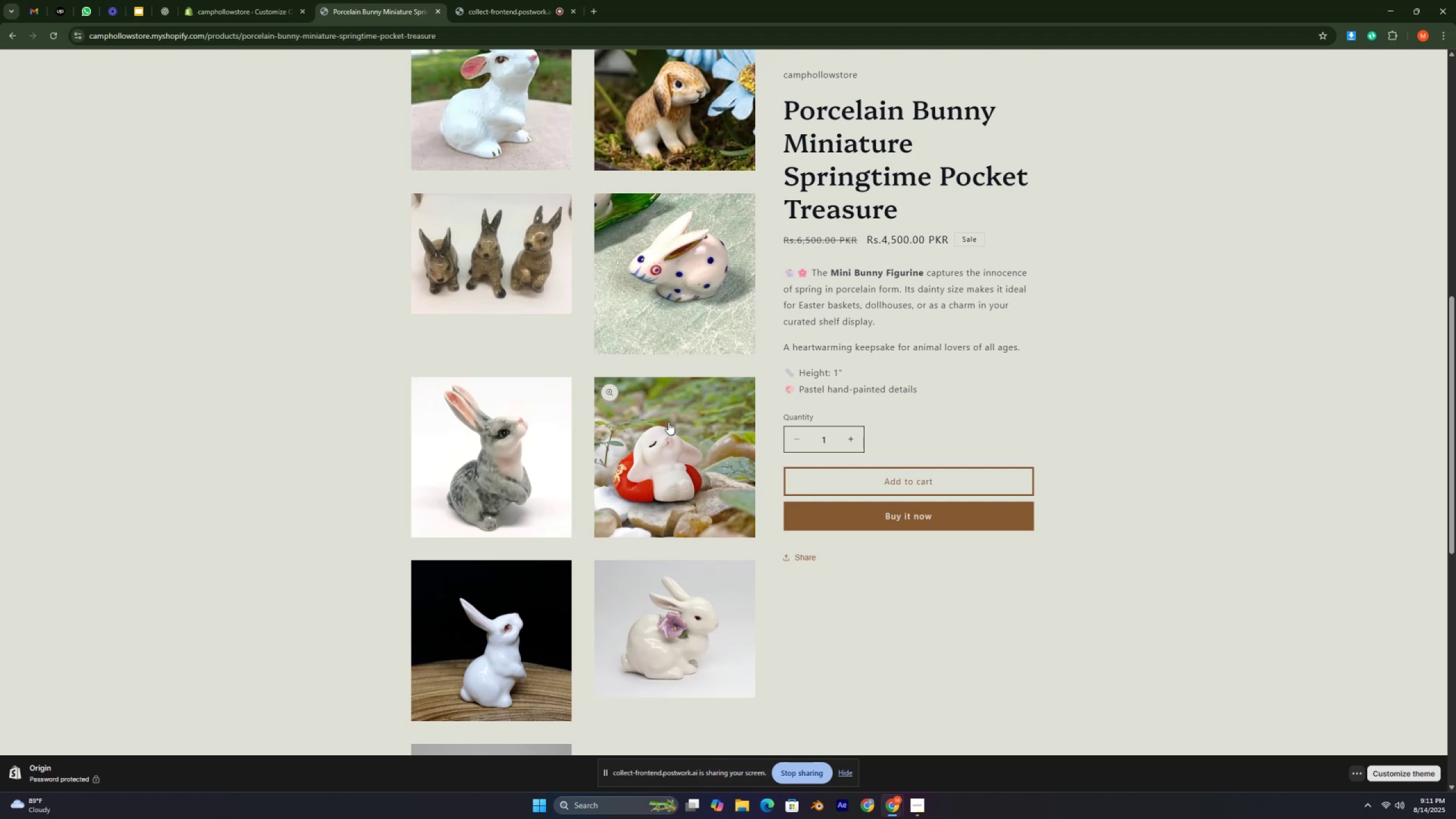 
key(Control+ControlRight)
 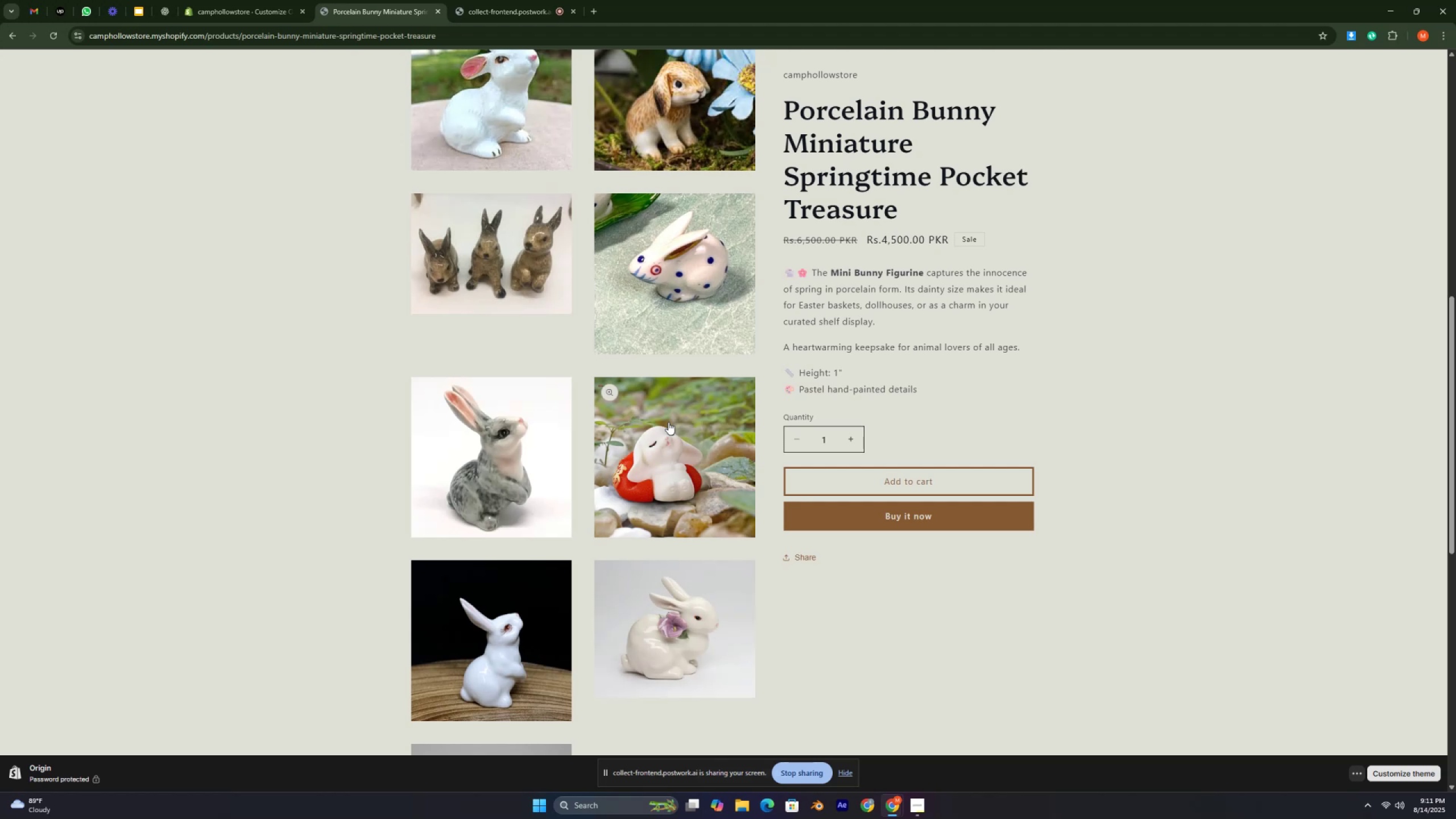 
key(Control+ControlRight)
 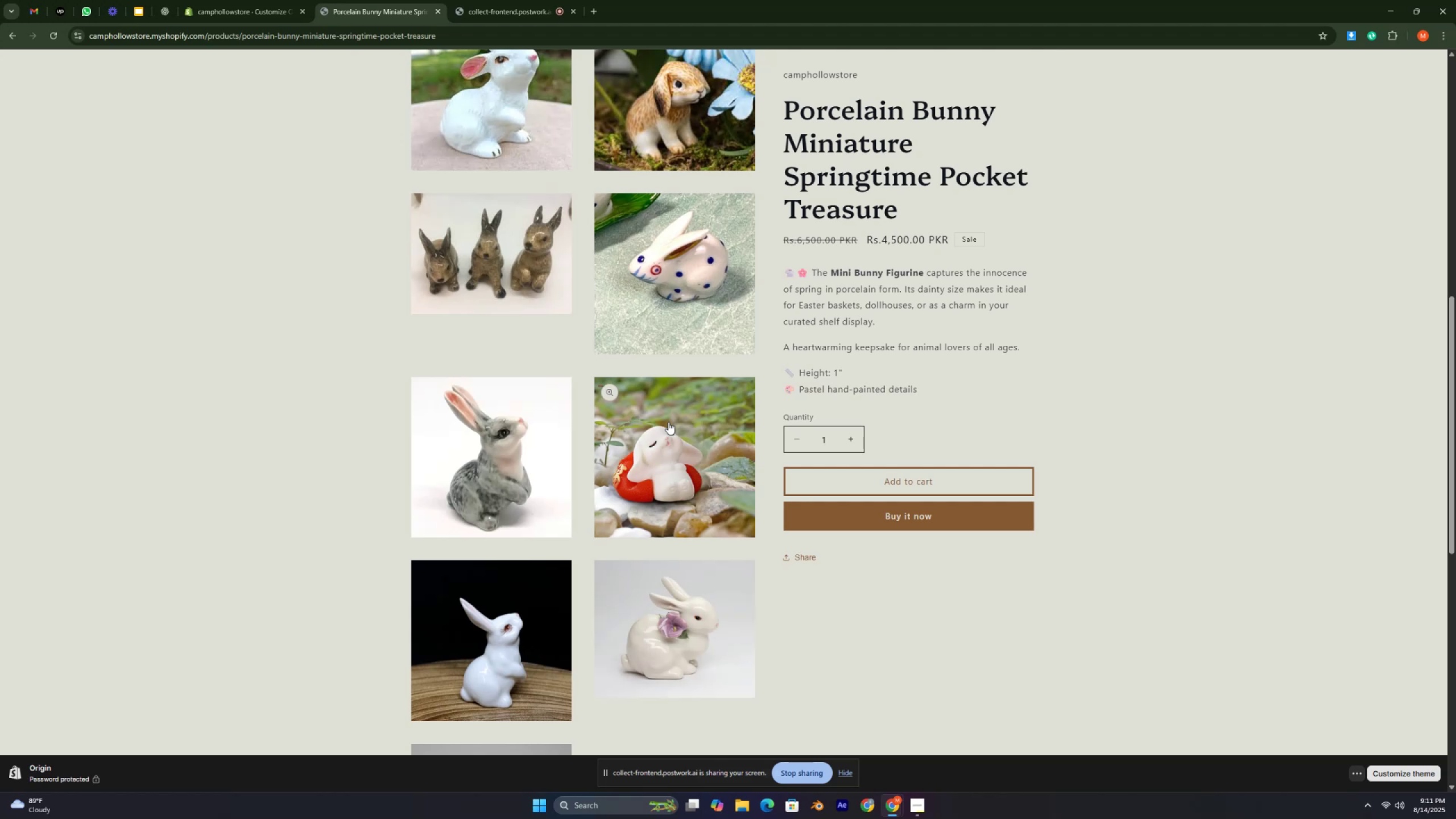 
key(Control+ControlRight)
 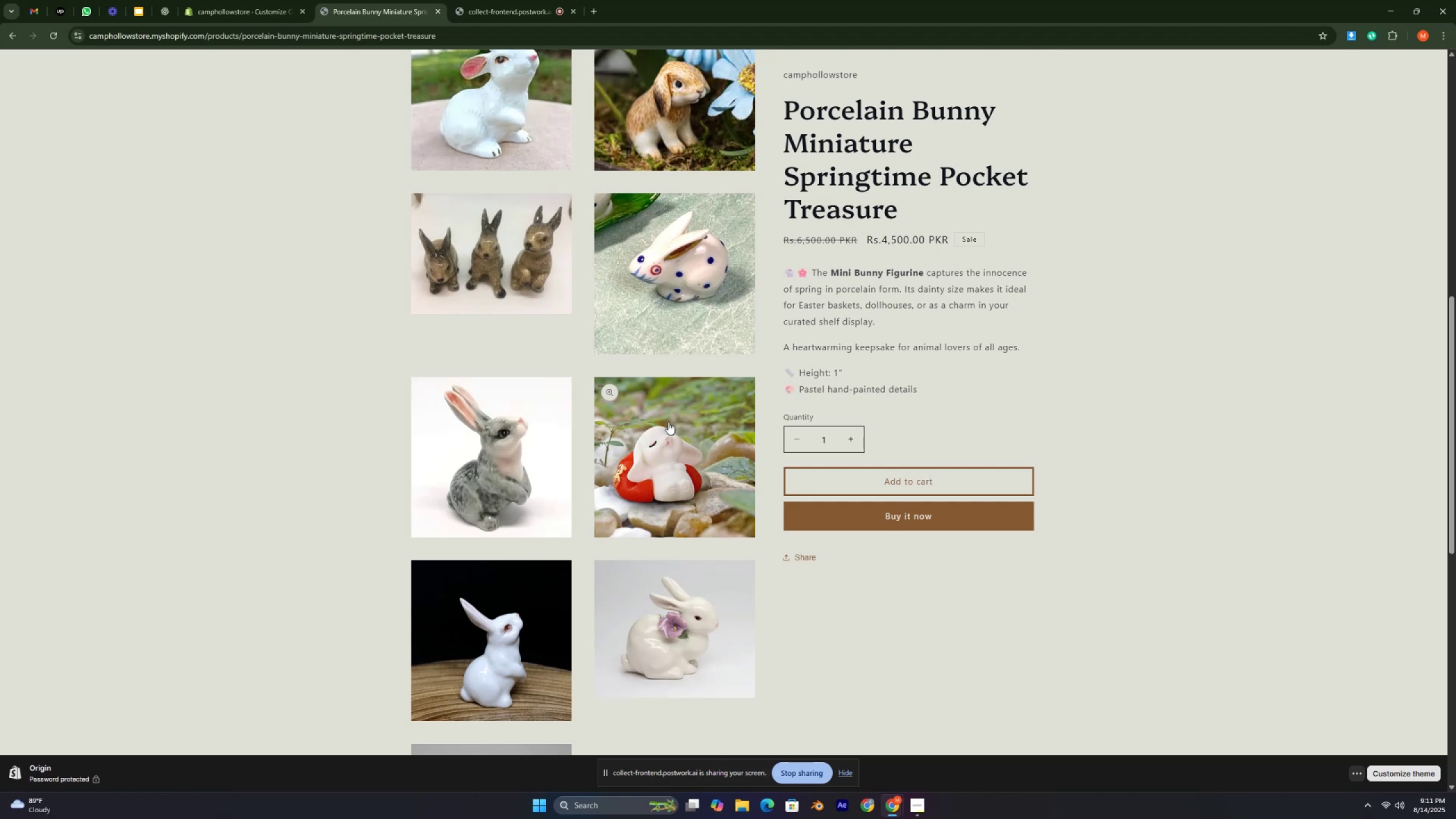 
key(Control+ControlRight)
 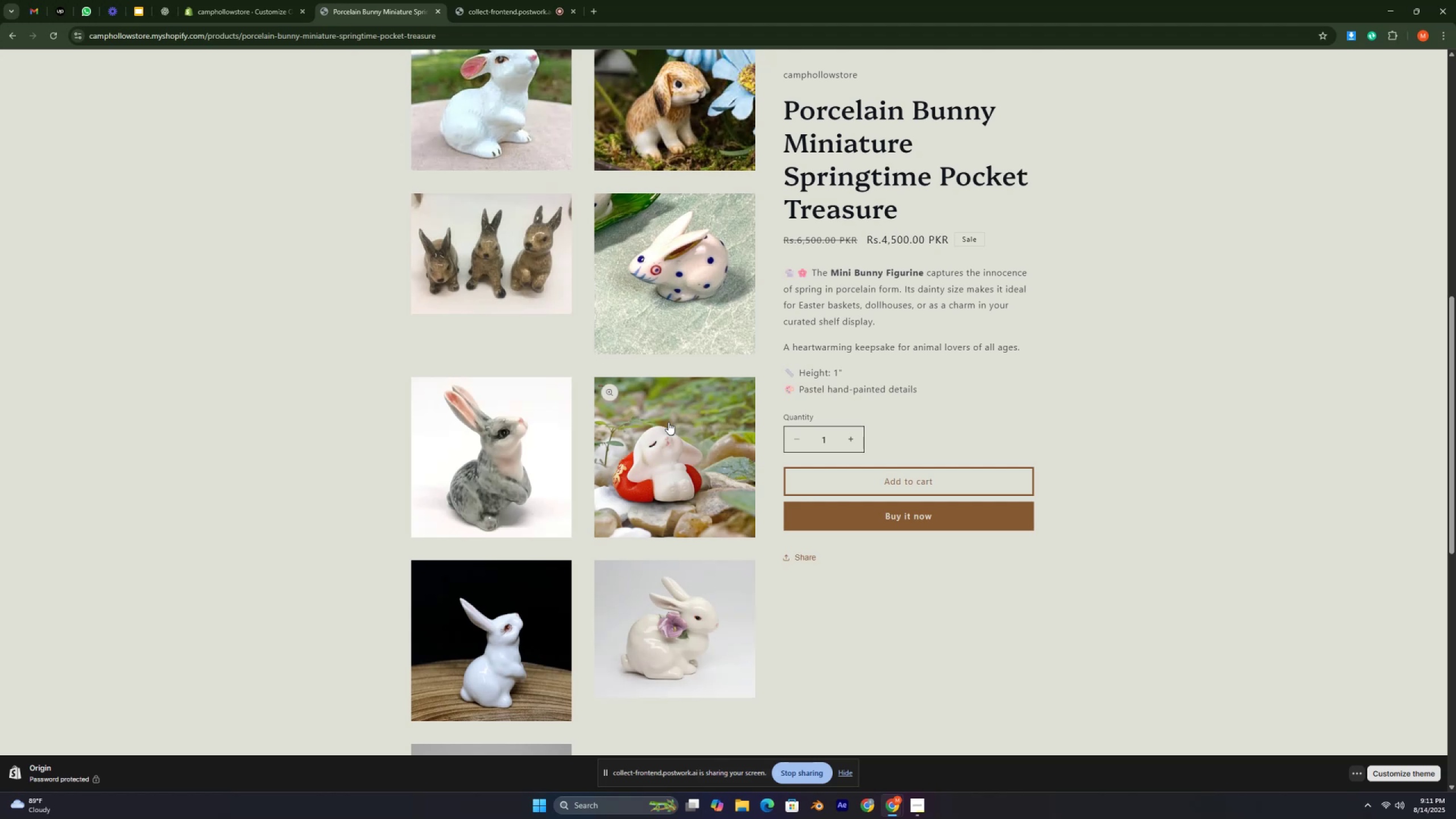 
key(Control+ControlRight)
 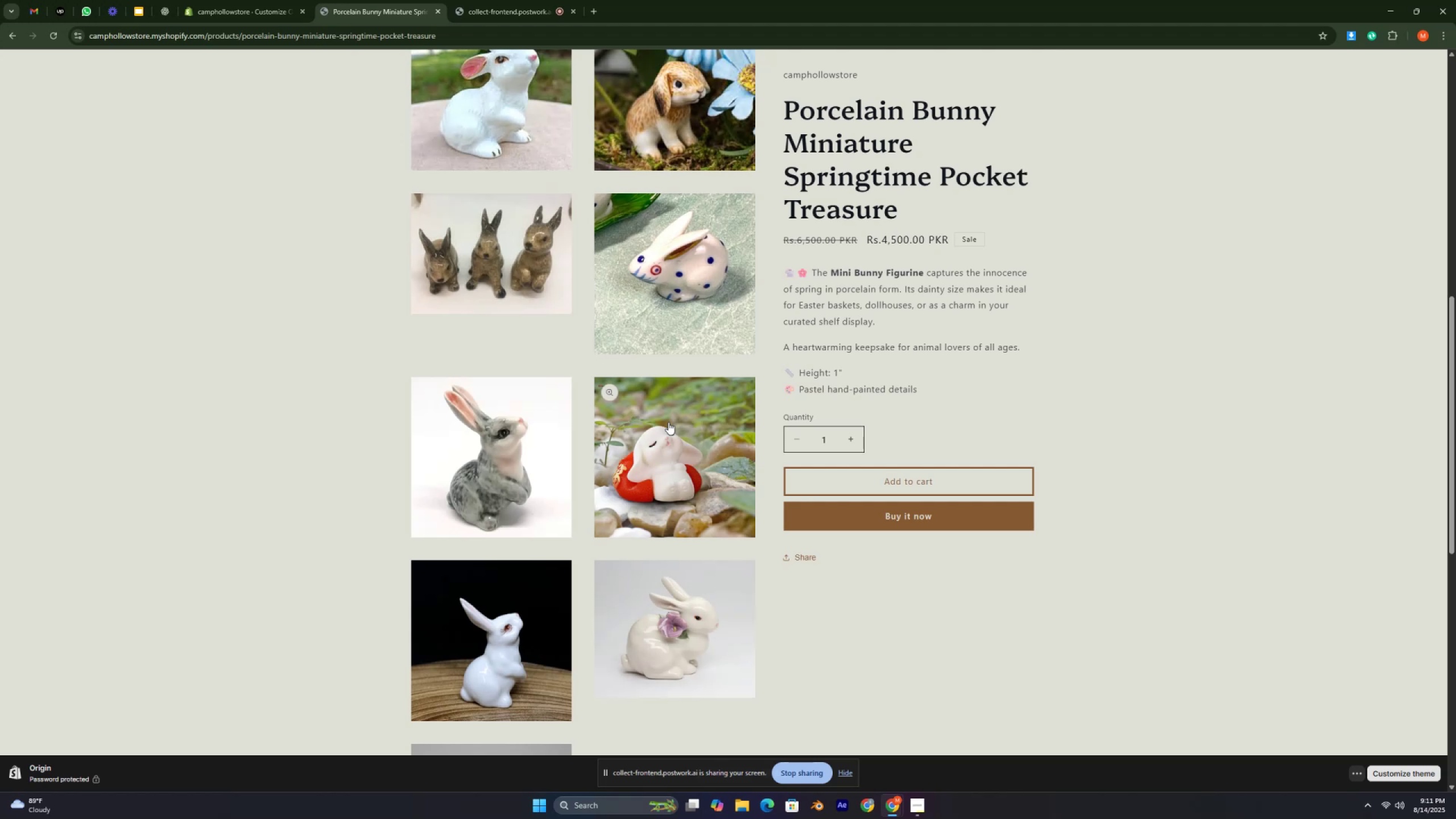 
key(Control+ControlRight)
 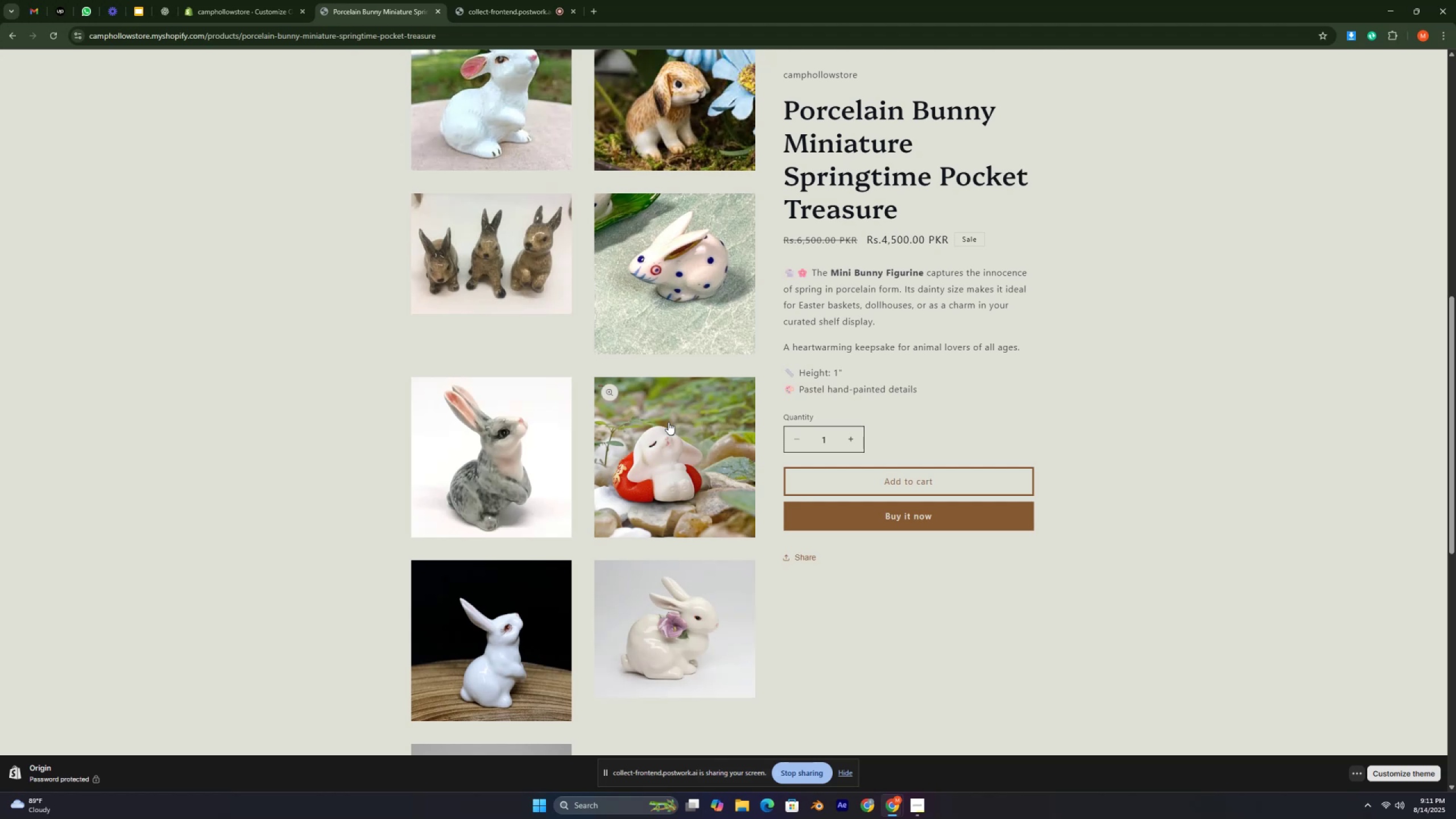 
key(Control+ControlRight)
 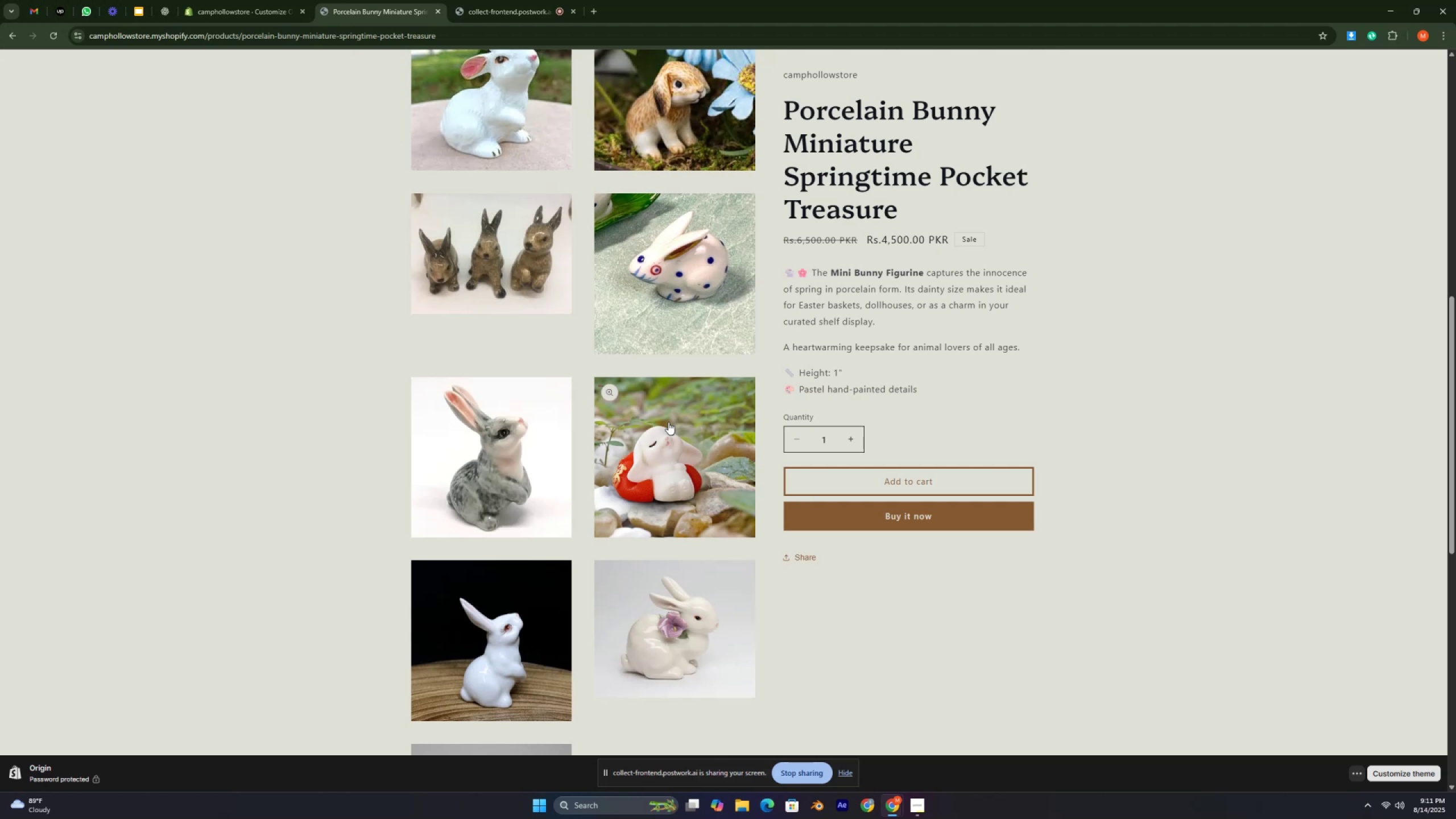 
key(Control+ControlRight)
 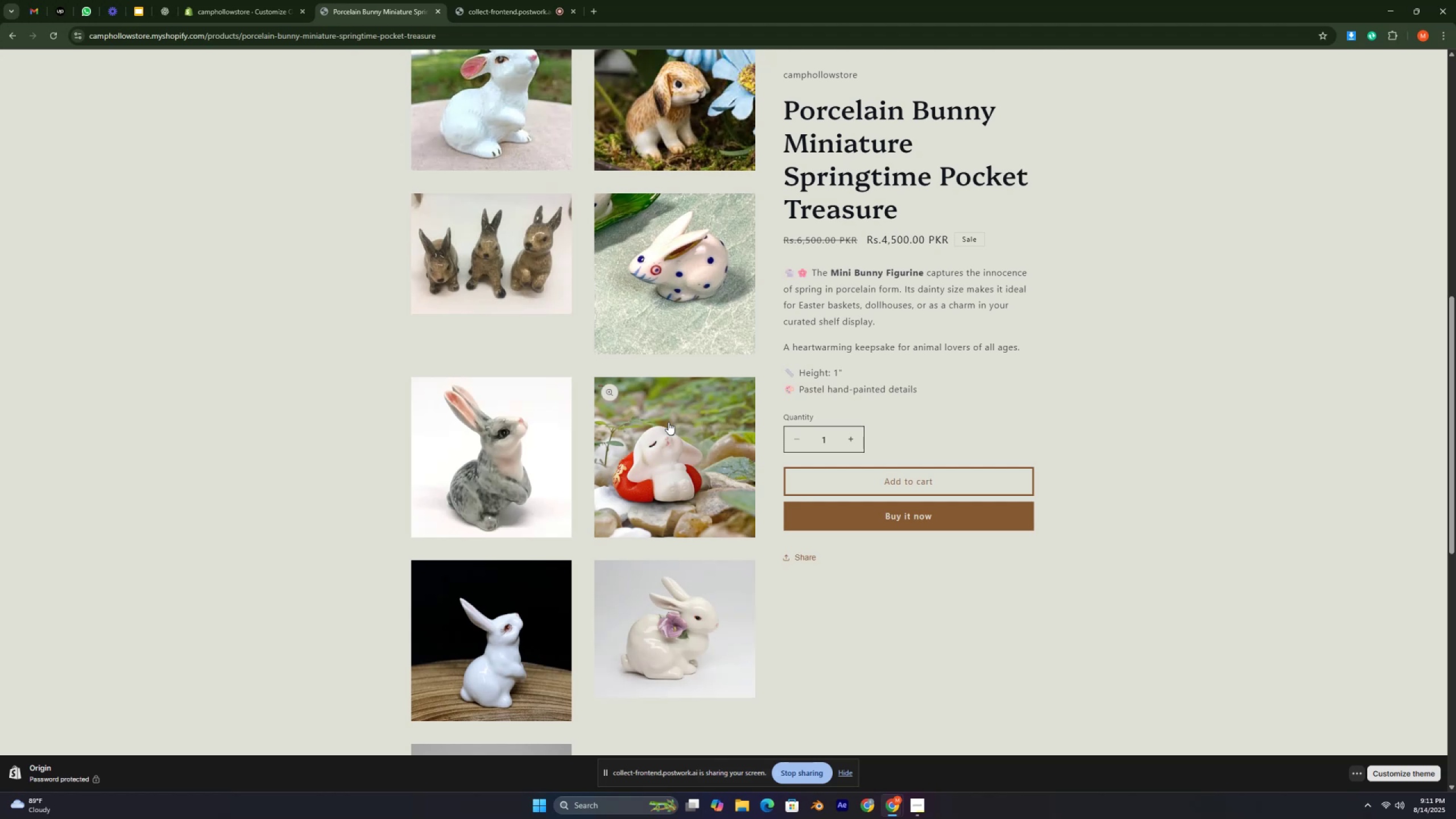 
key(Control+ControlRight)
 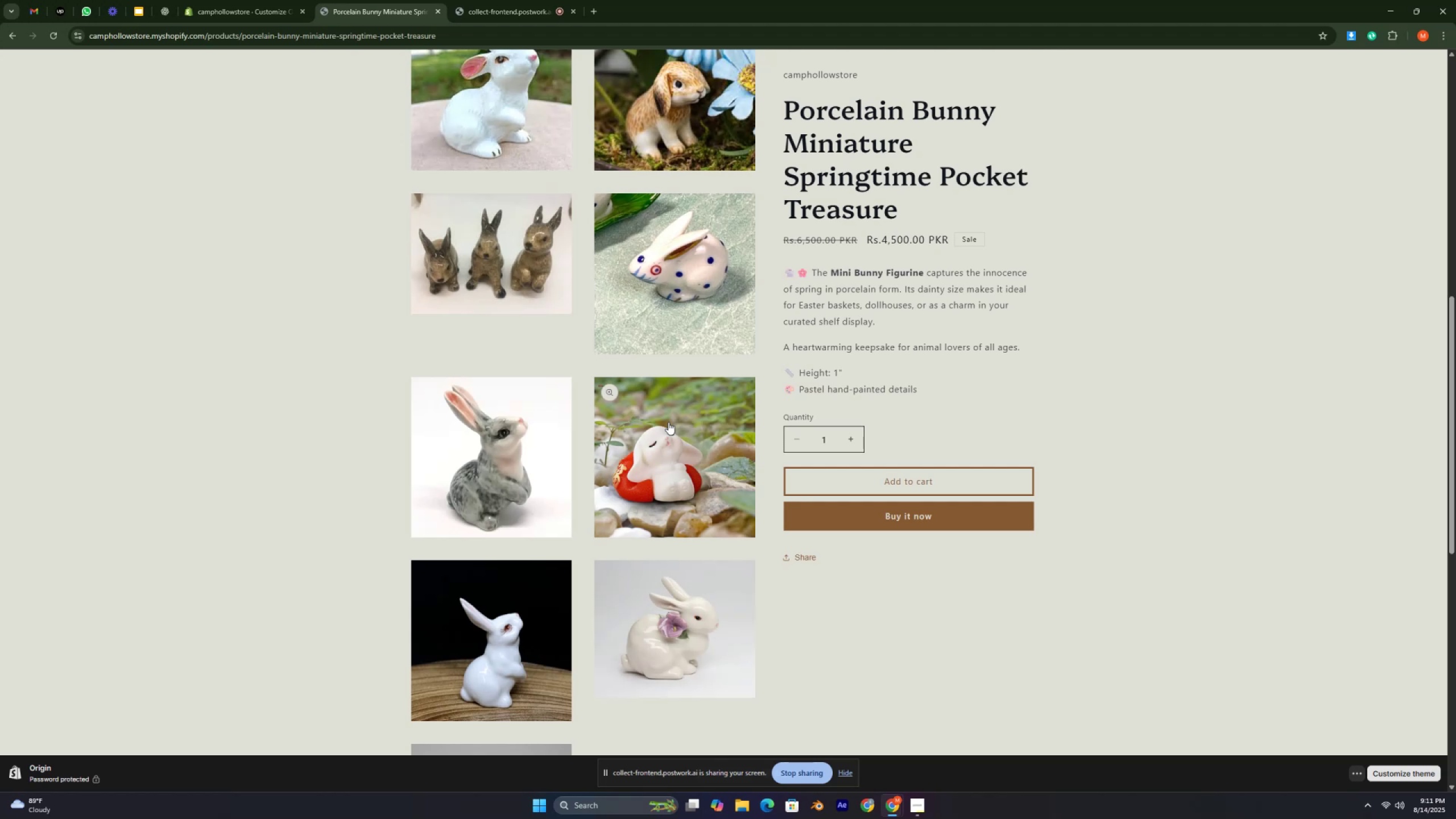 
key(Control+ControlRight)
 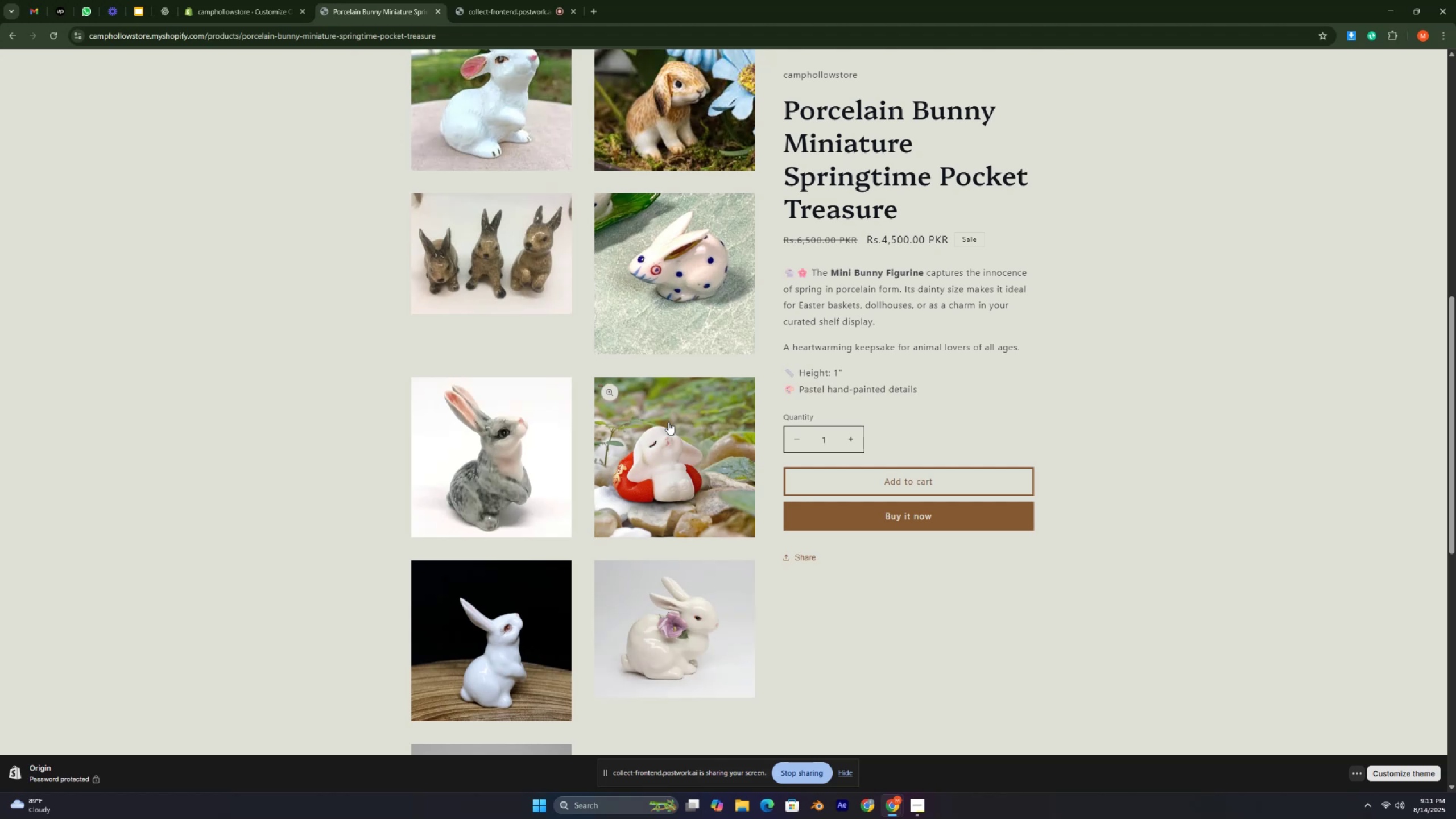 
key(Control+ControlRight)
 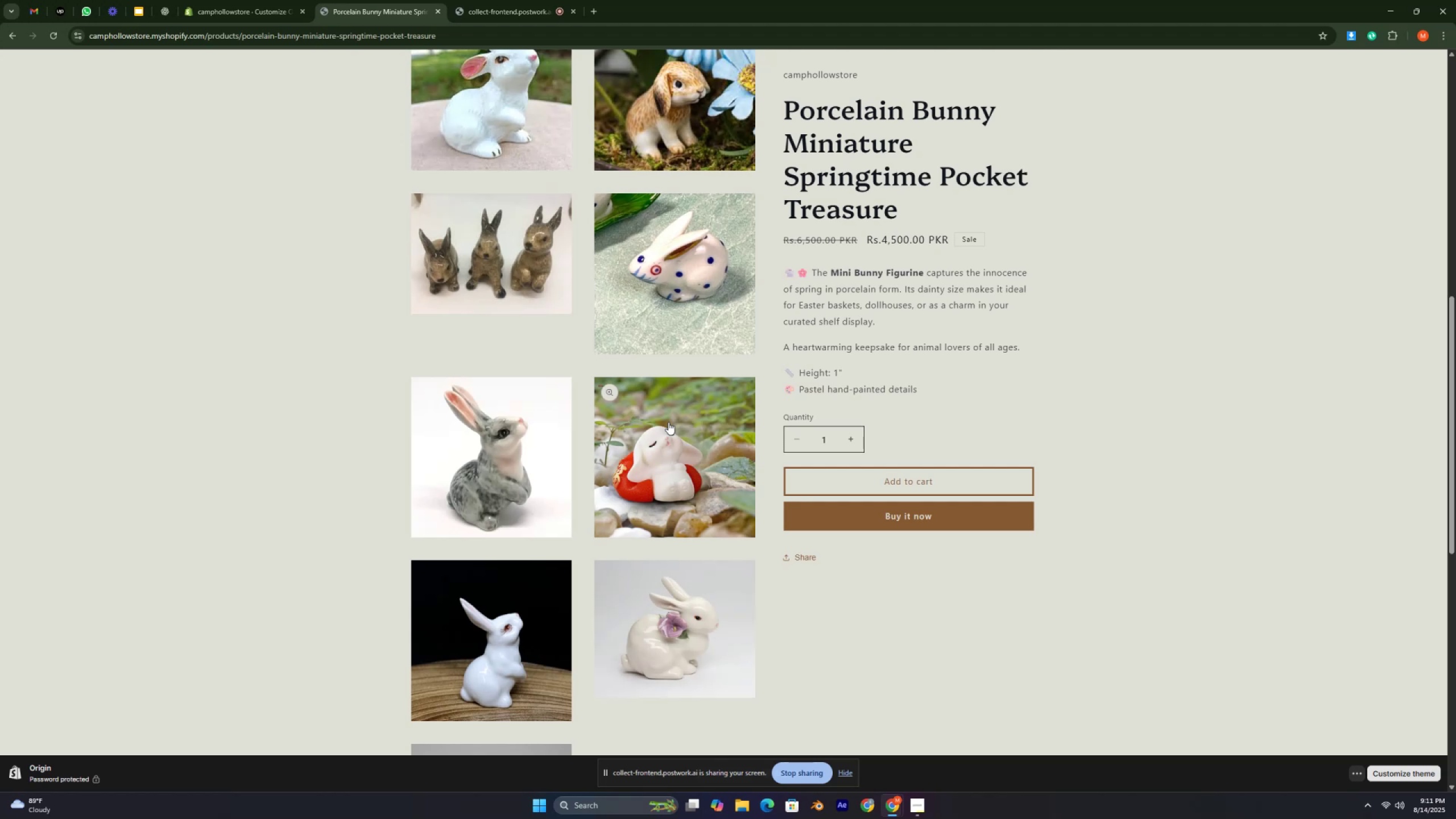 
key(Control+ControlRight)
 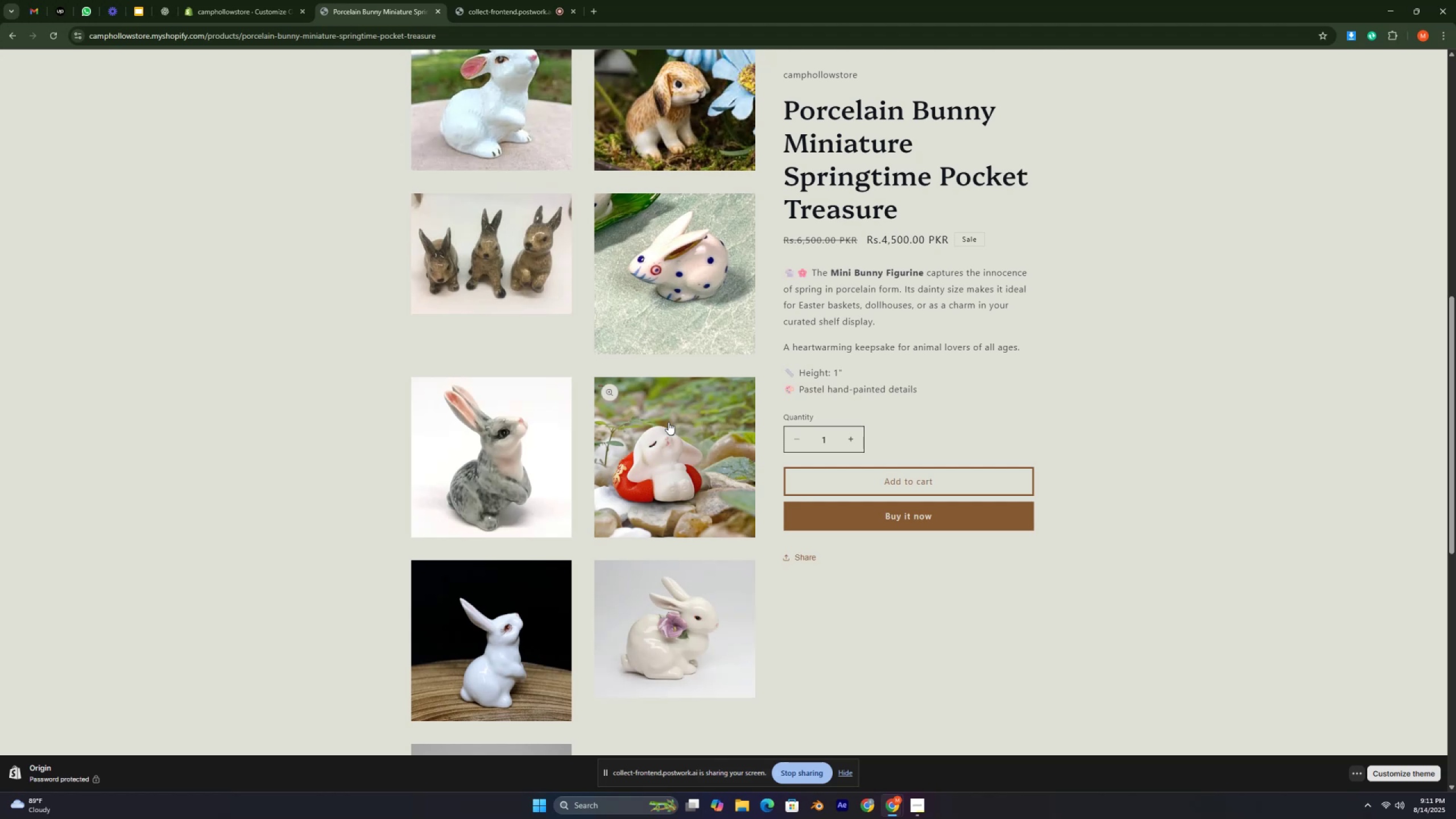 
wait(7.52)
 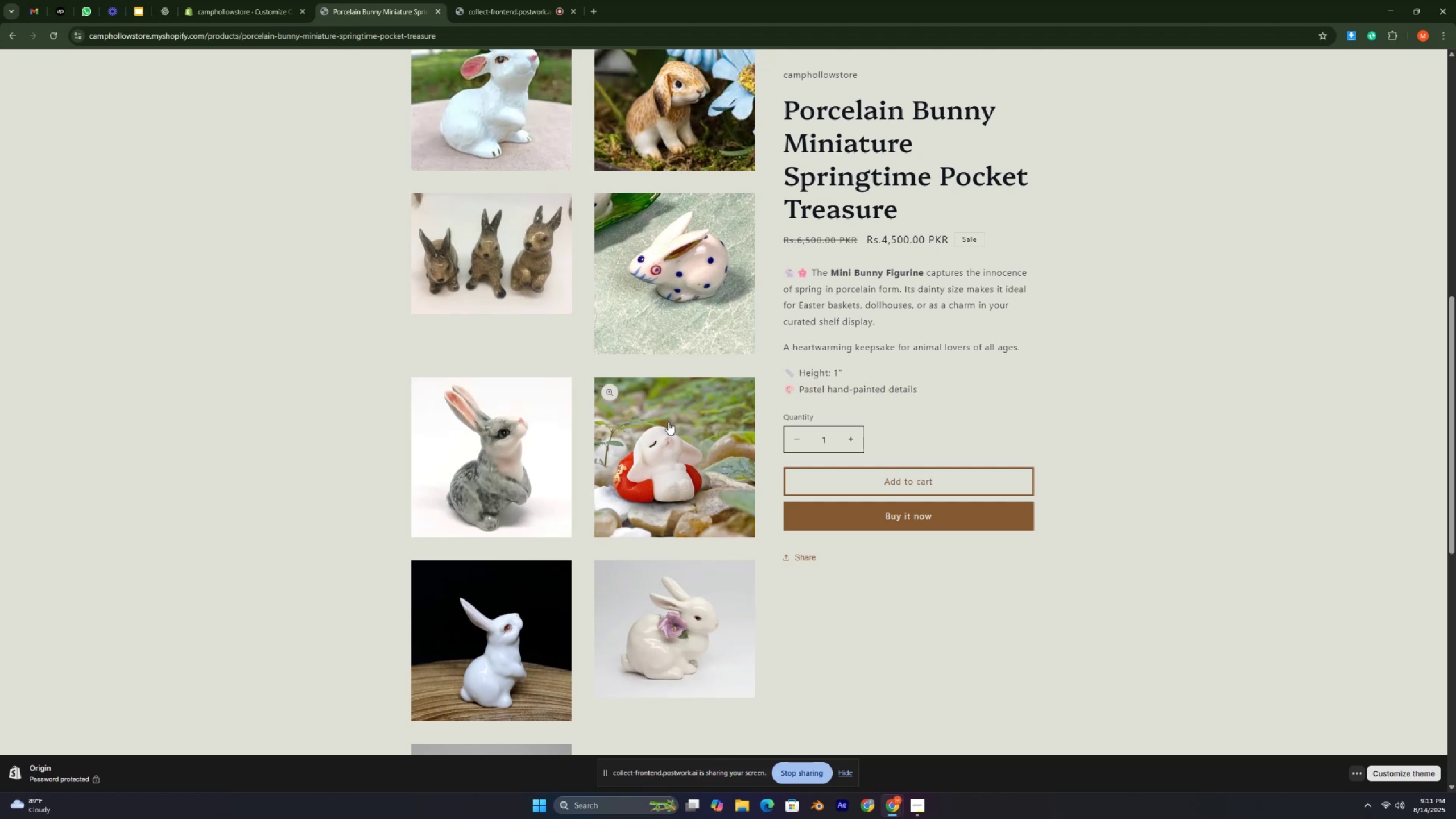 
key(Control+ControlLeft)
 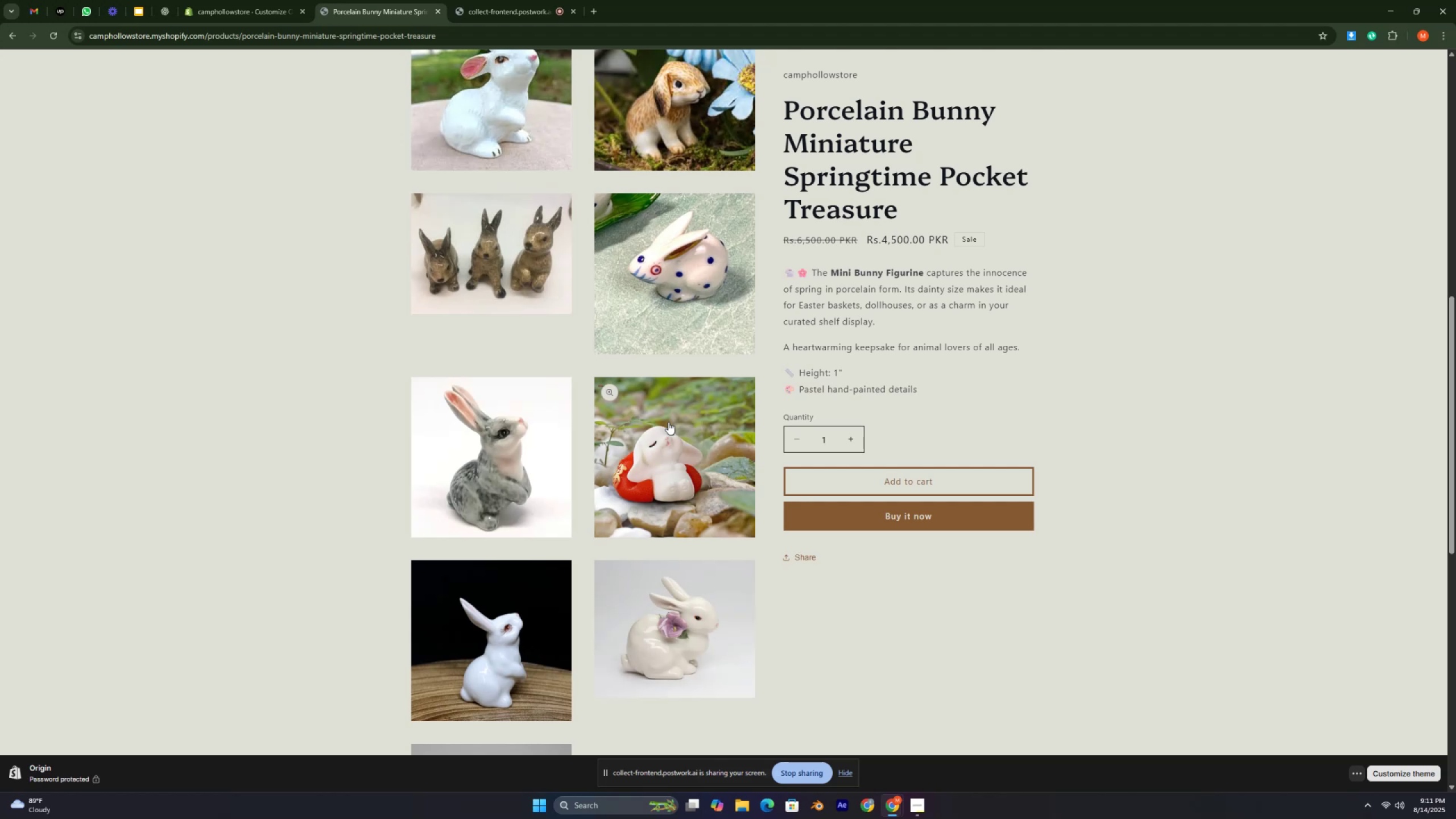 
key(Control+ControlLeft)
 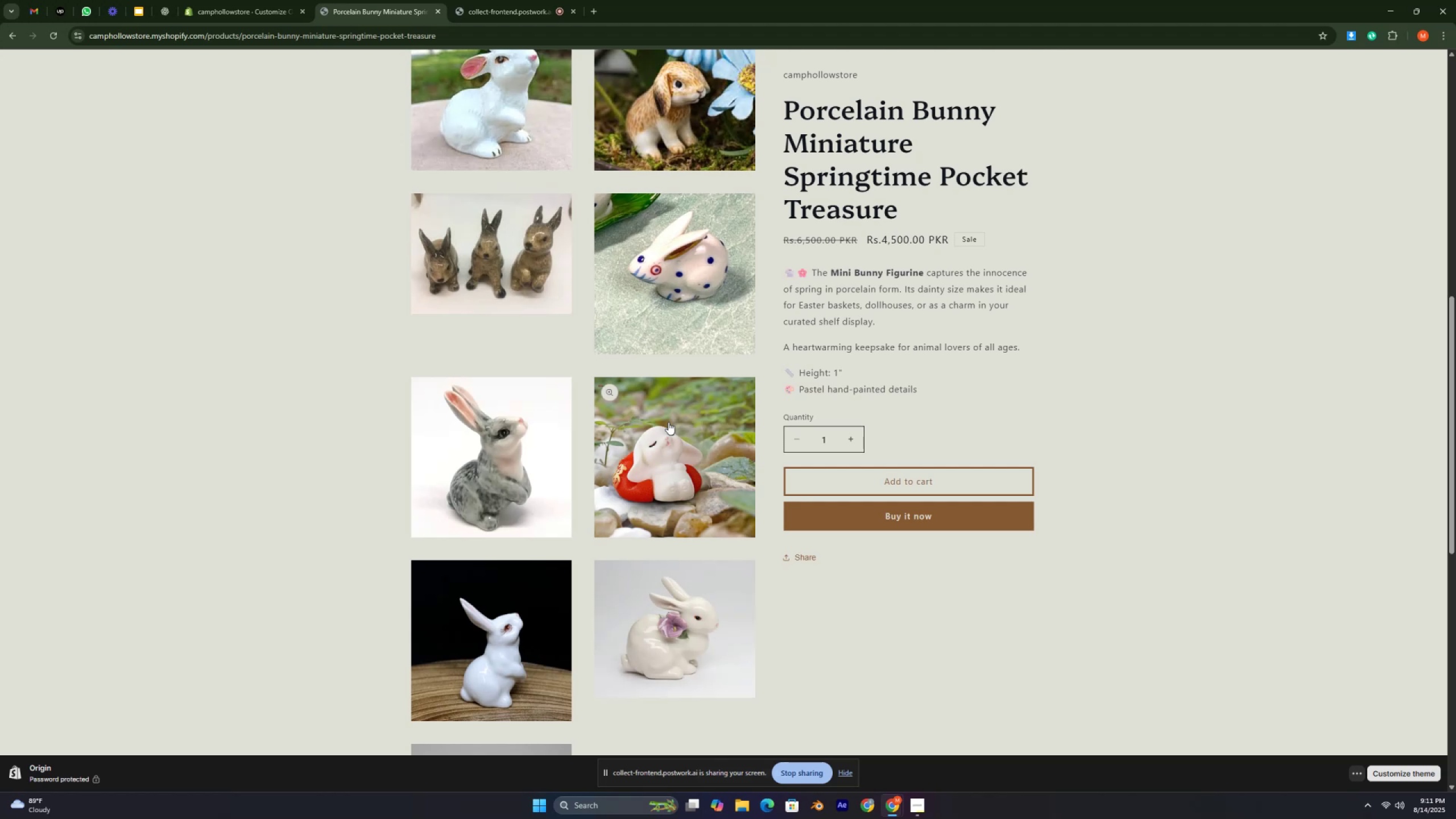 
key(Control+ControlRight)
 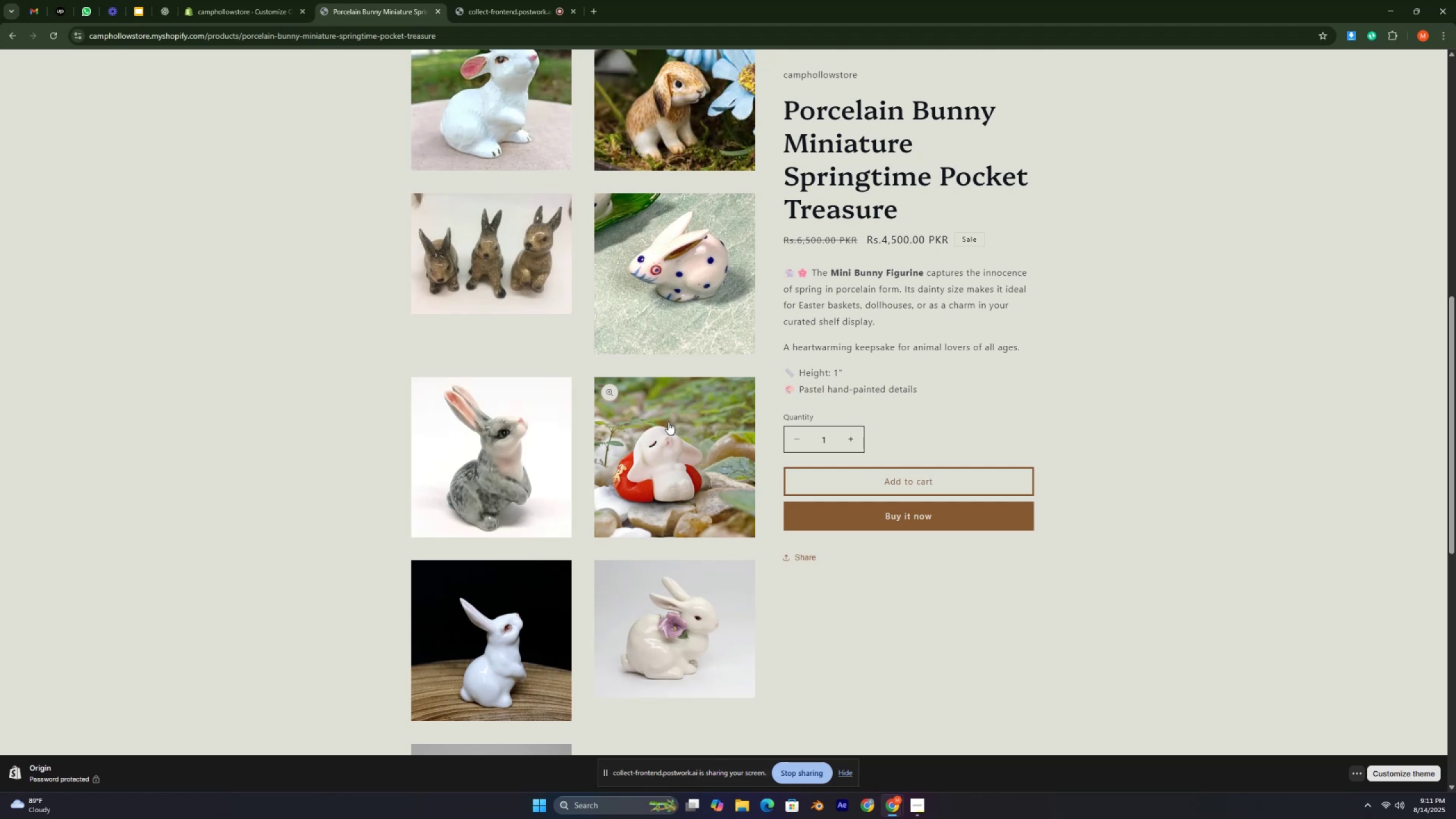 
key(Control+ControlRight)
 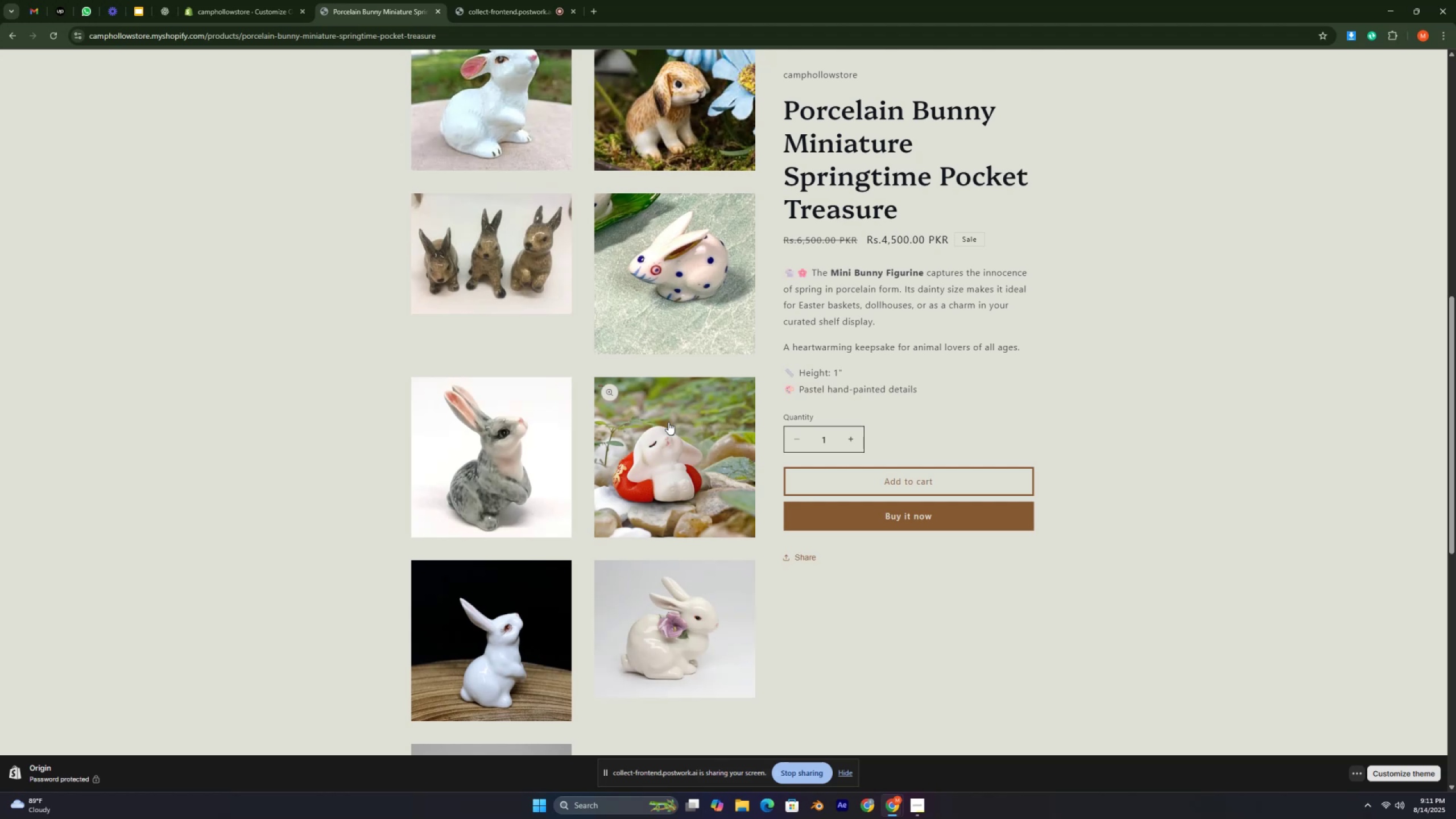 
key(Control+ControlRight)
 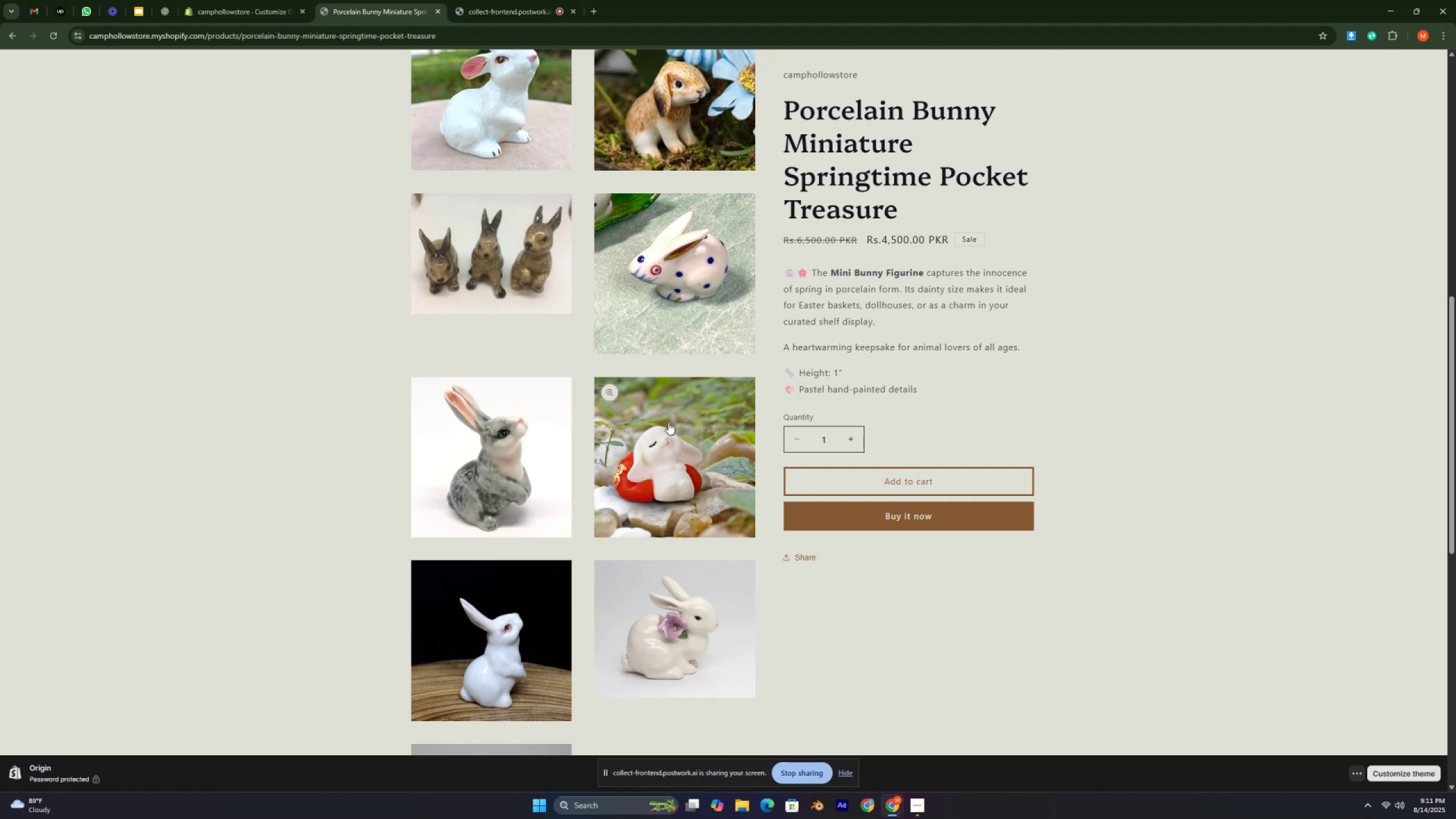 
key(Control+ControlRight)
 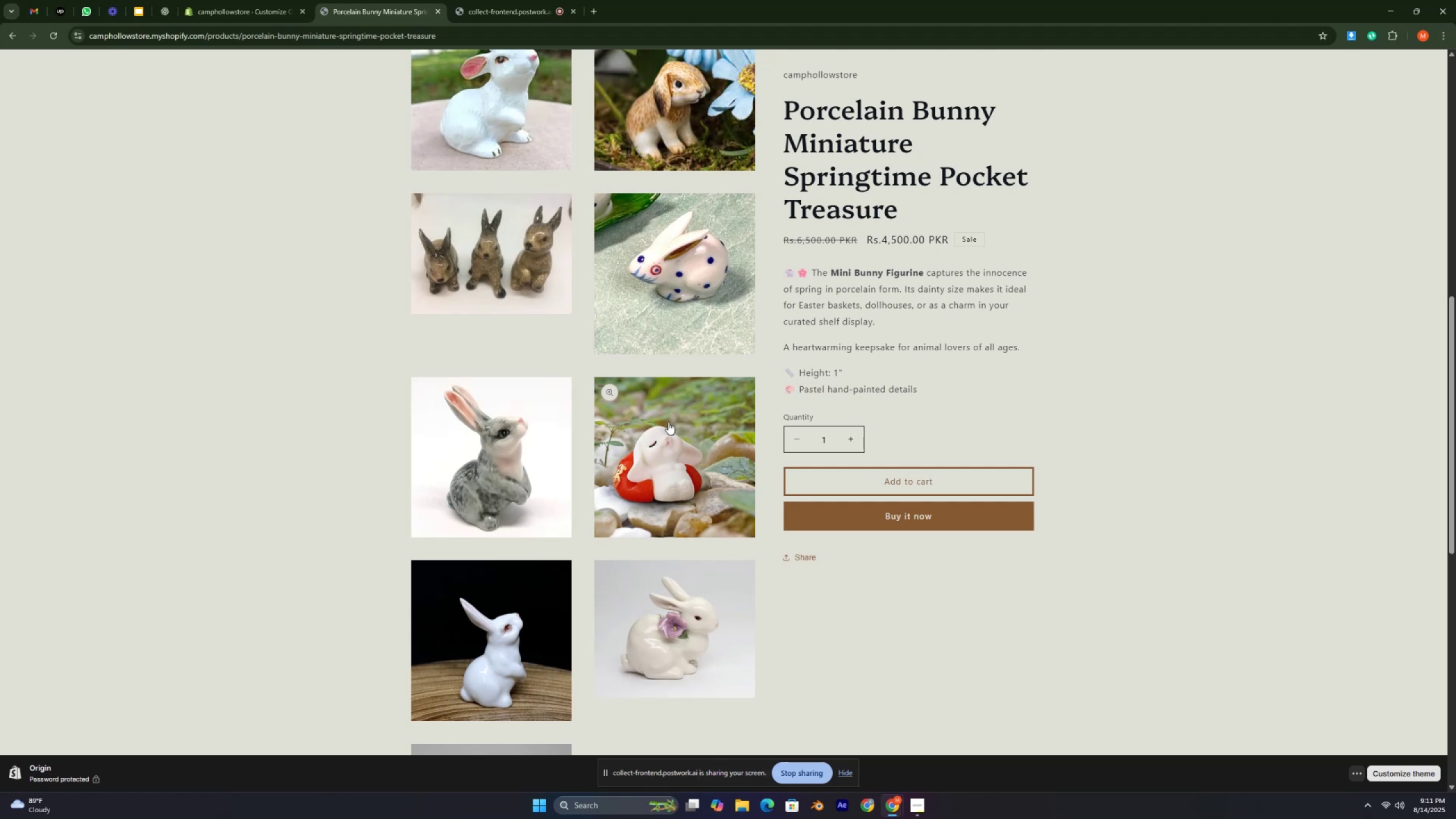 
key(Control+ControlRight)
 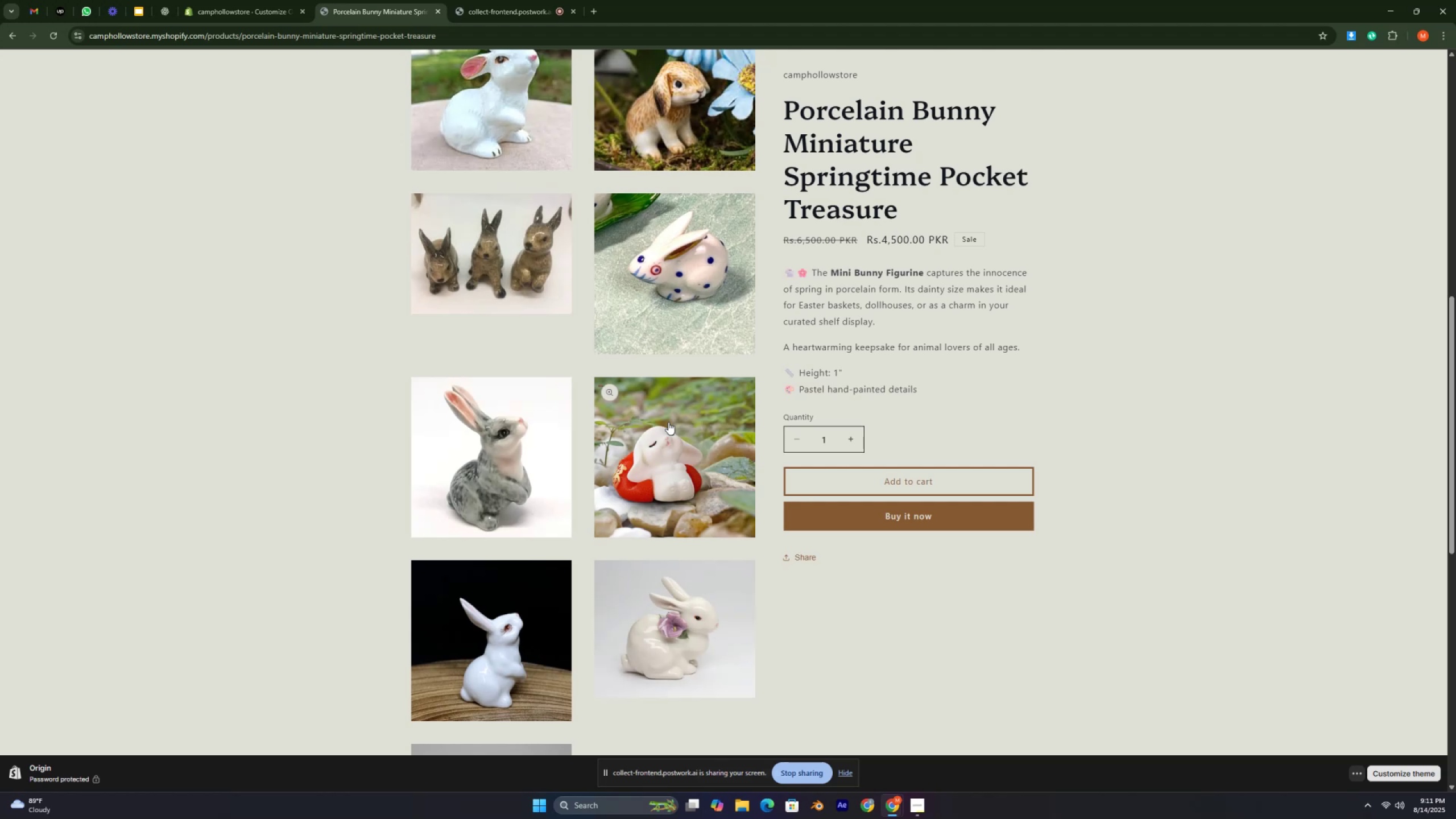 
key(Control+ControlRight)
 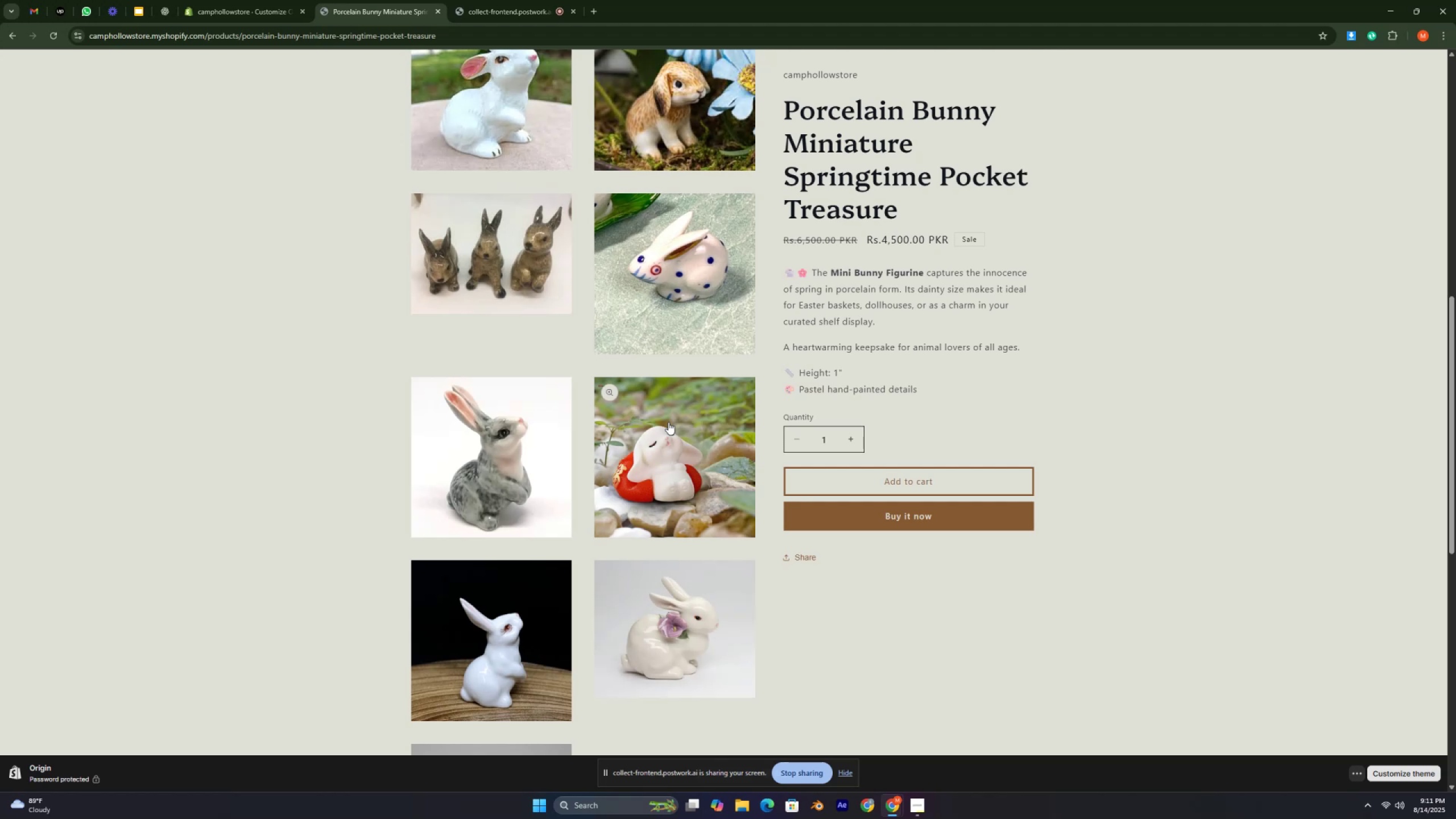 
key(Control+ControlRight)
 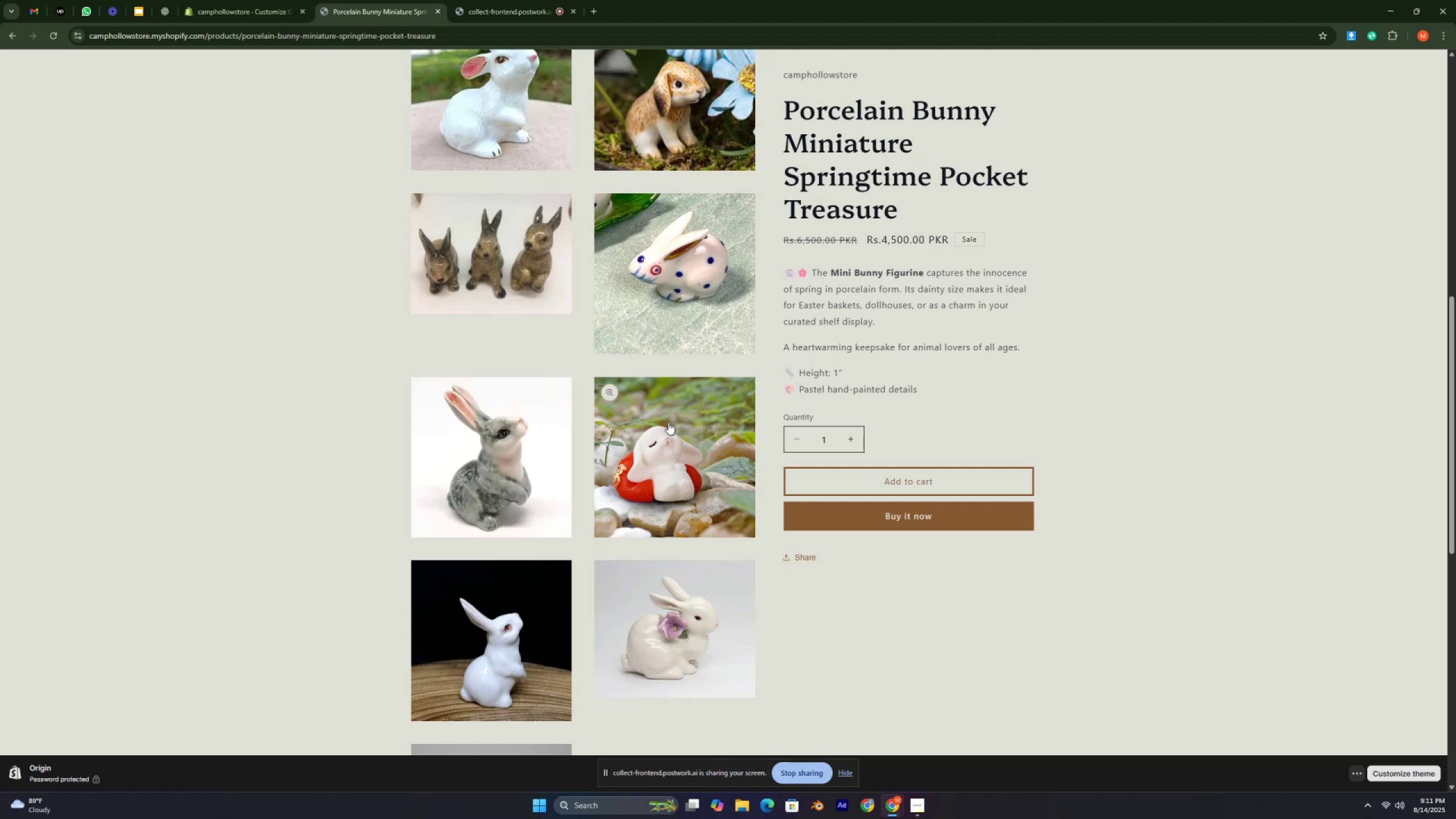 
key(Control+ControlRight)
 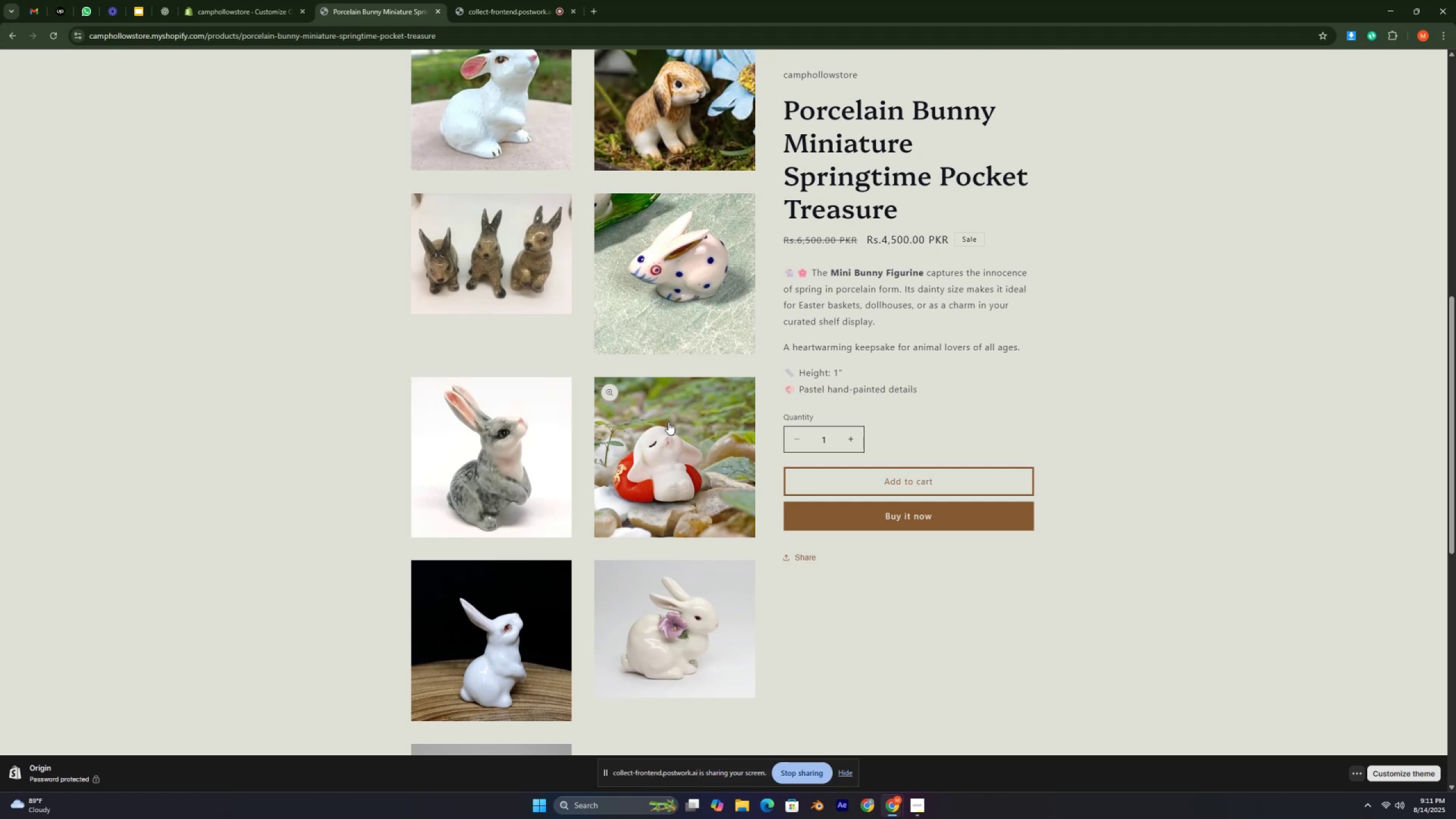 
key(Control+ControlRight)
 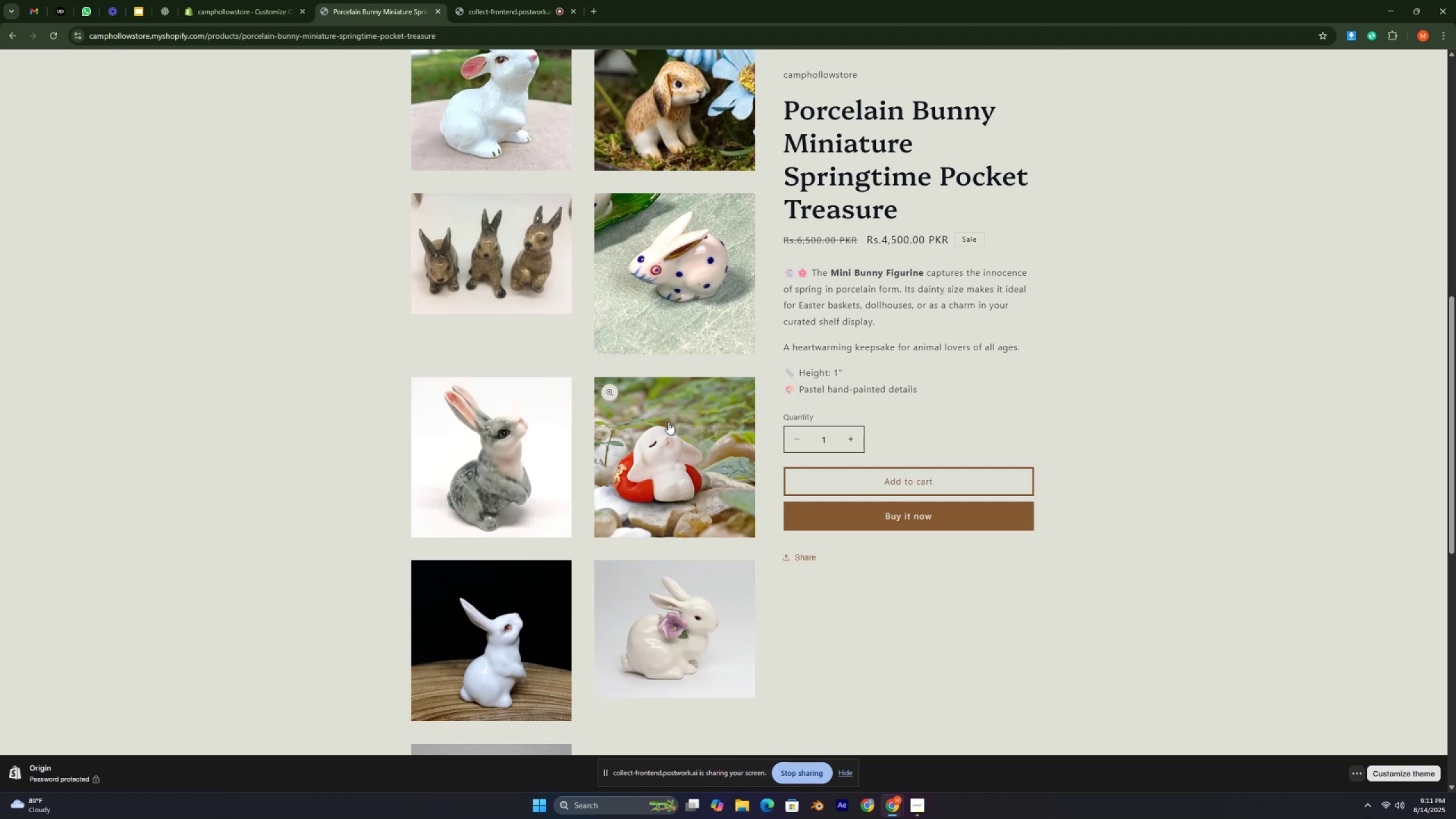 
key(Control+ControlRight)
 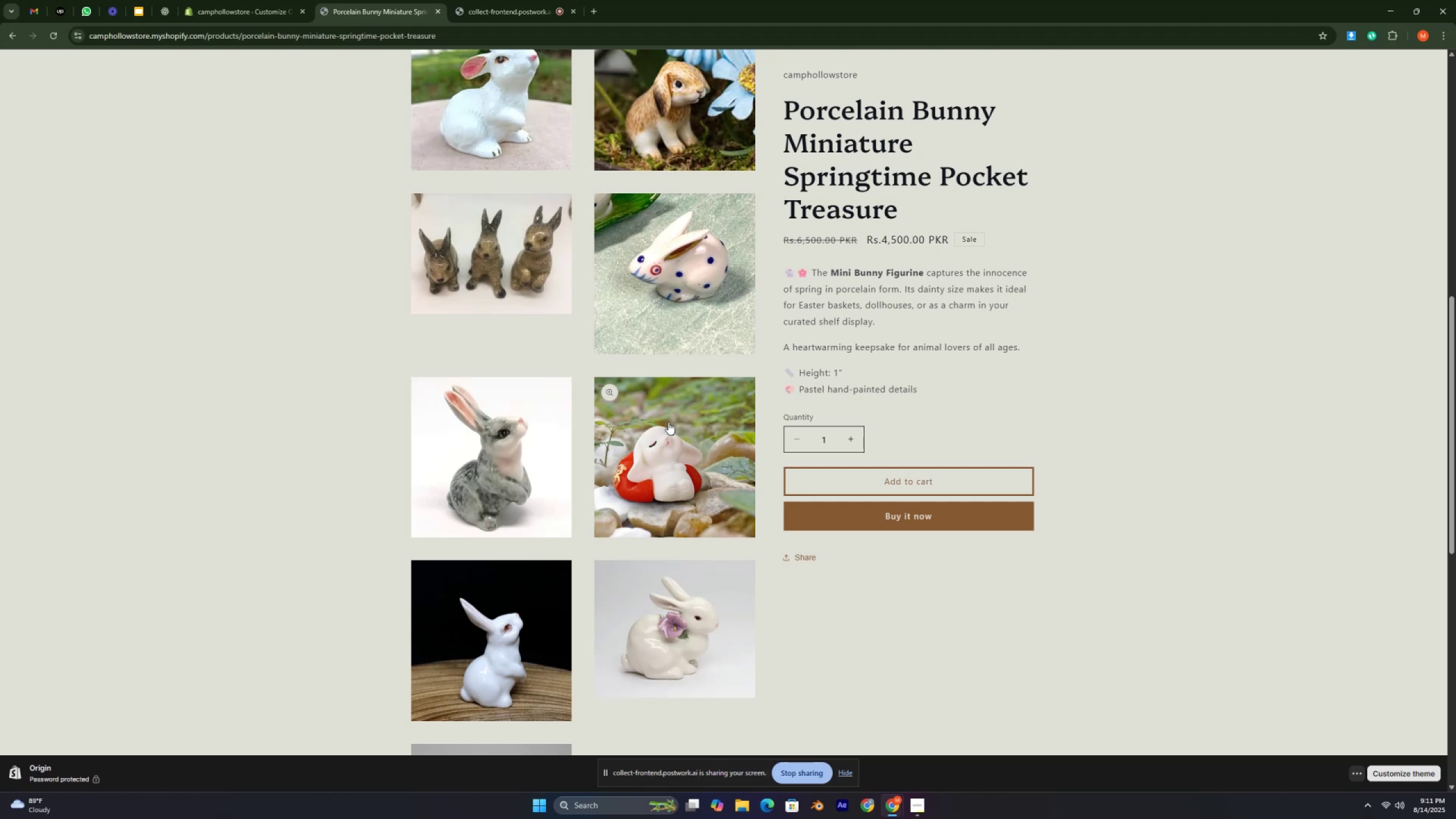 
key(Control+ControlRight)
 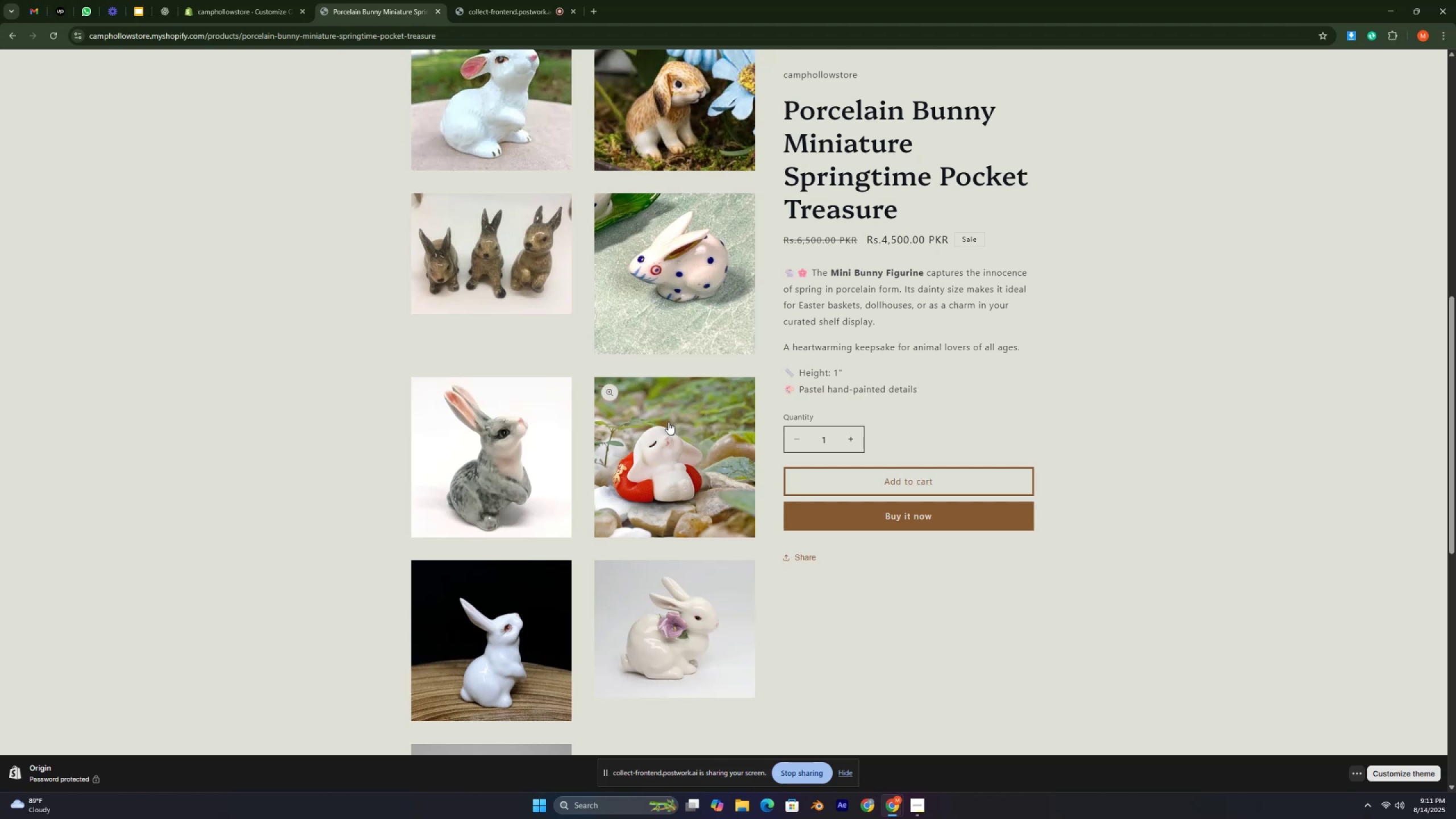 
key(Control+ControlRight)
 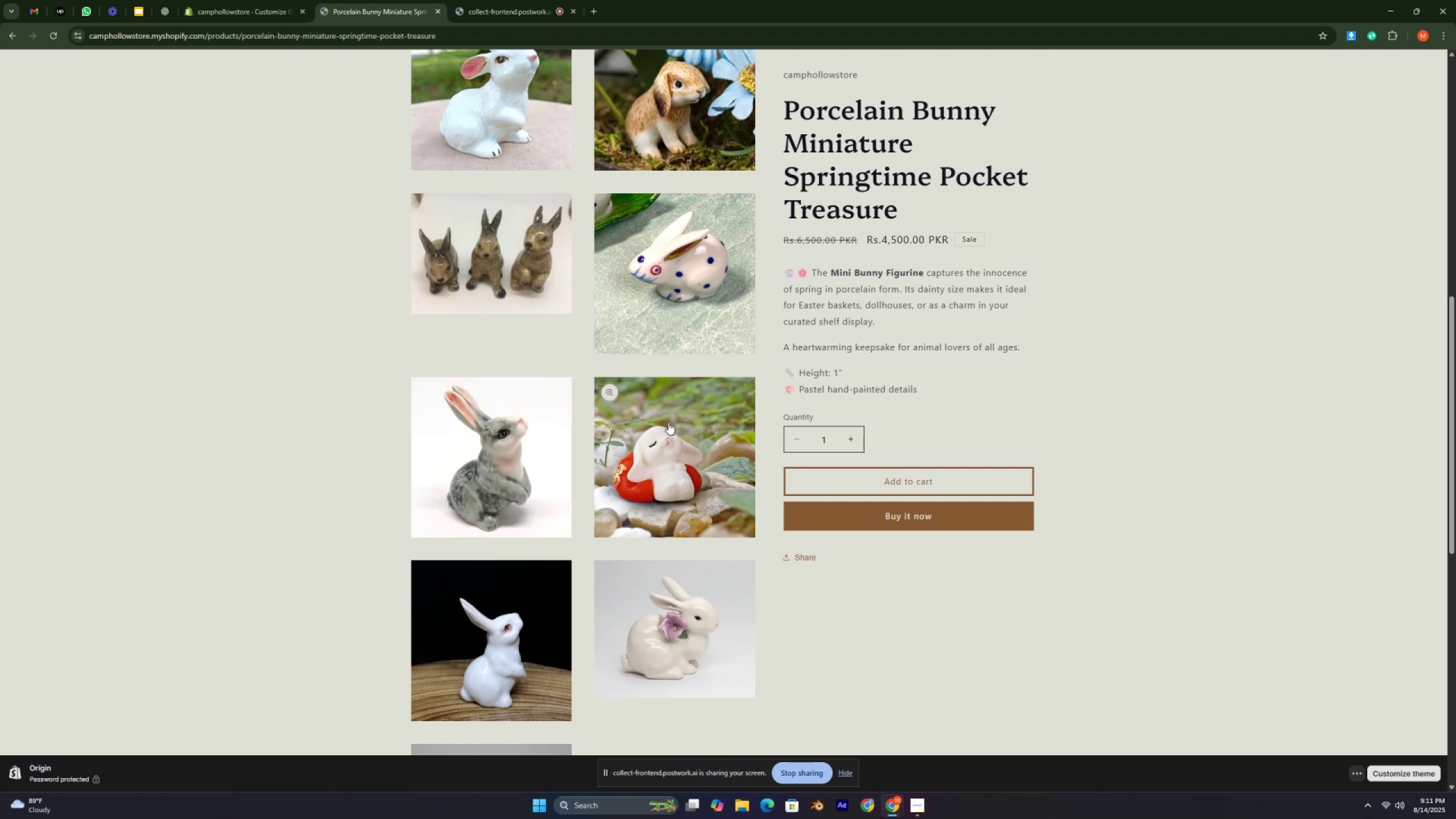 
key(Control+ControlRight)
 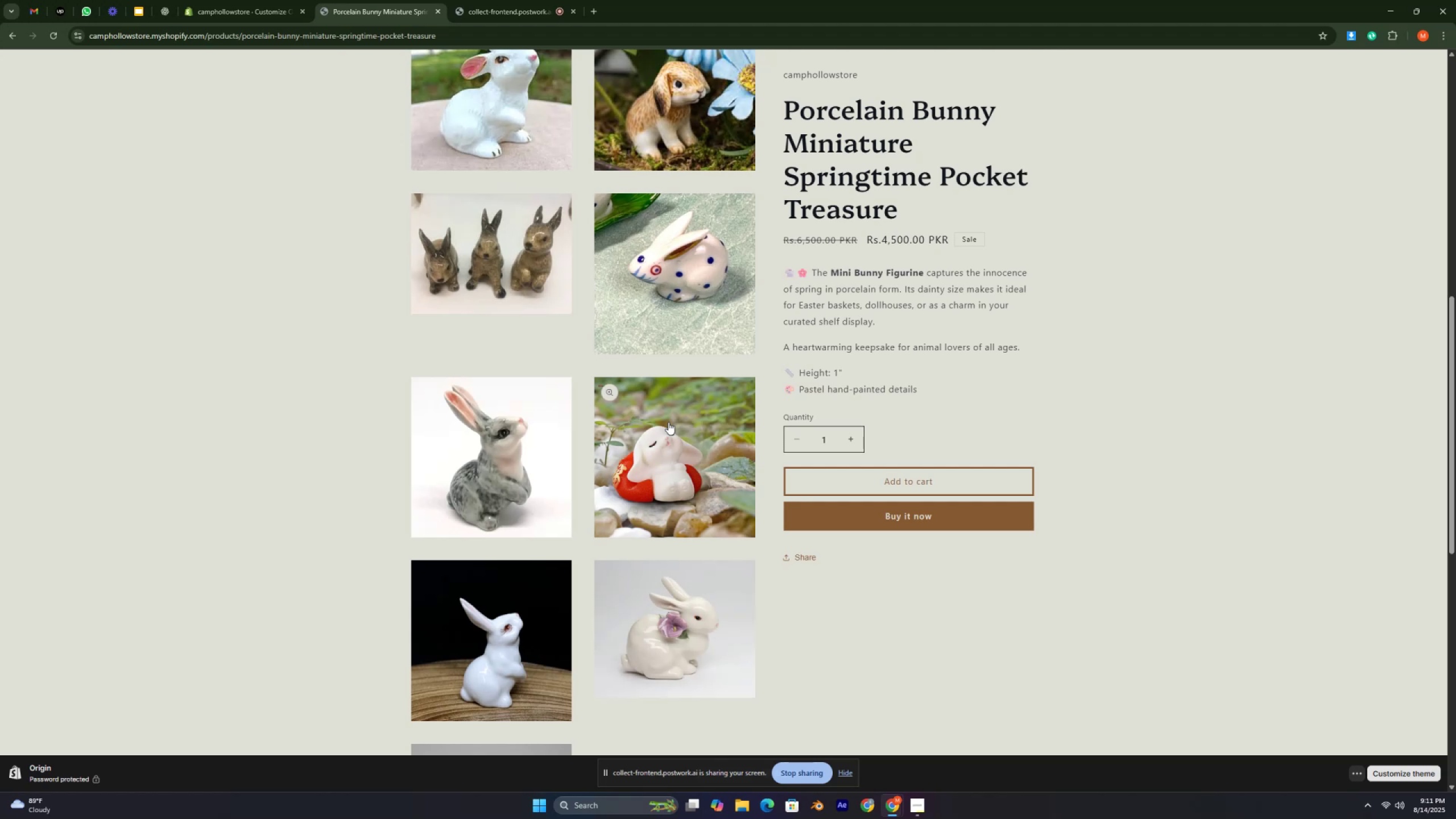 
key(Control+ControlRight)
 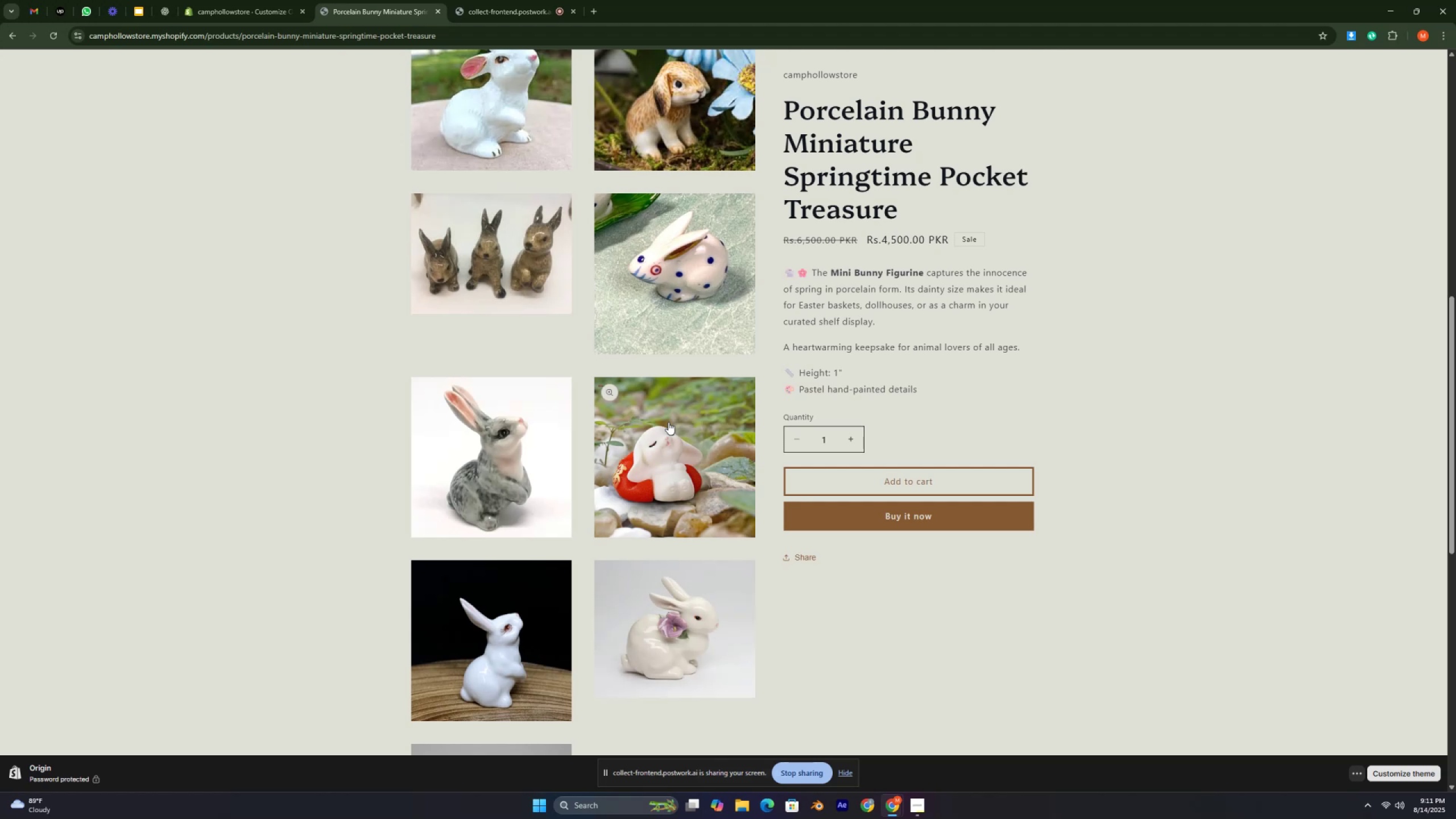 
key(Control+ControlRight)
 